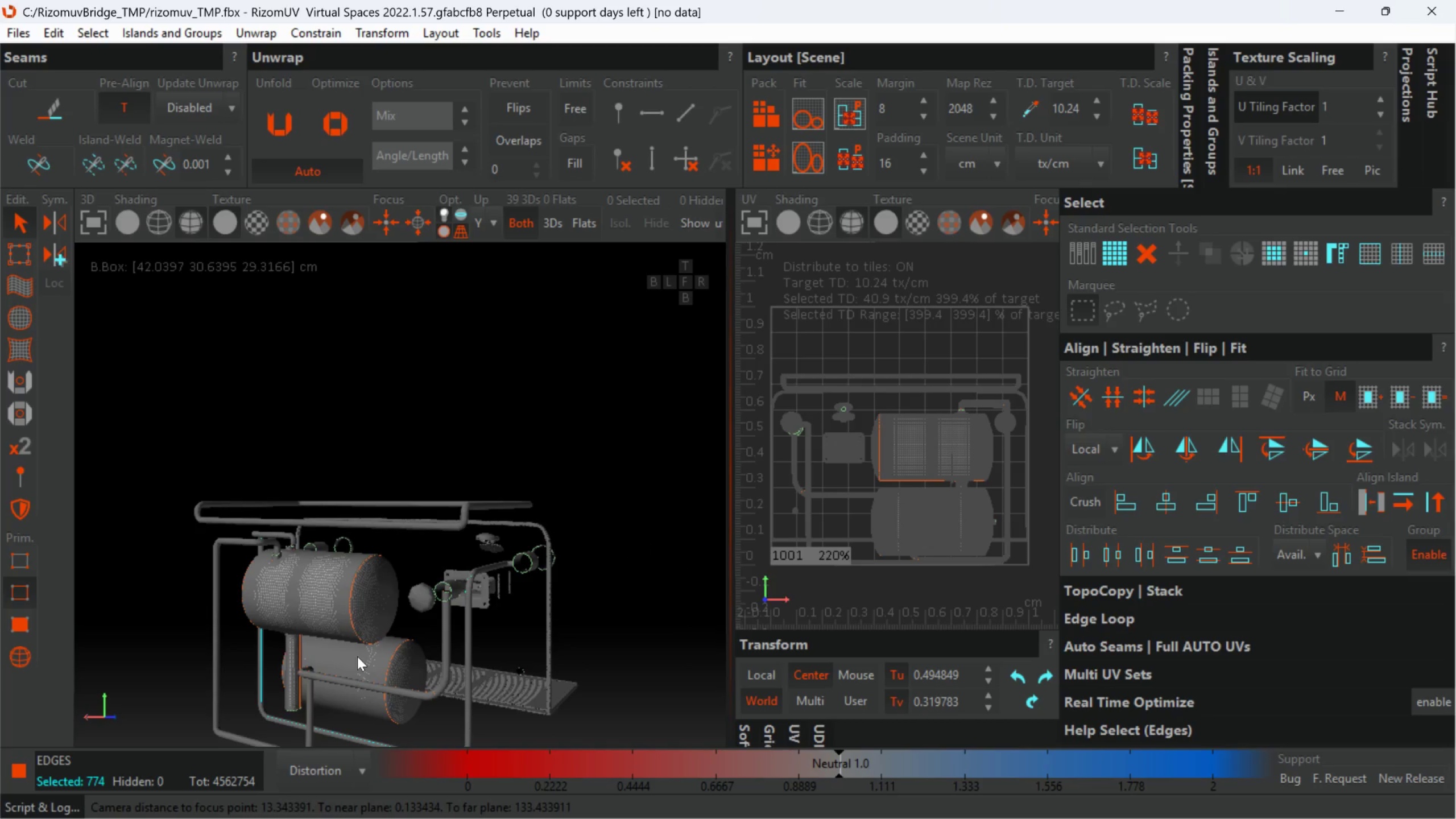 
scroll: coordinate [614, 675], scroll_direction: down, amount: 4.0
 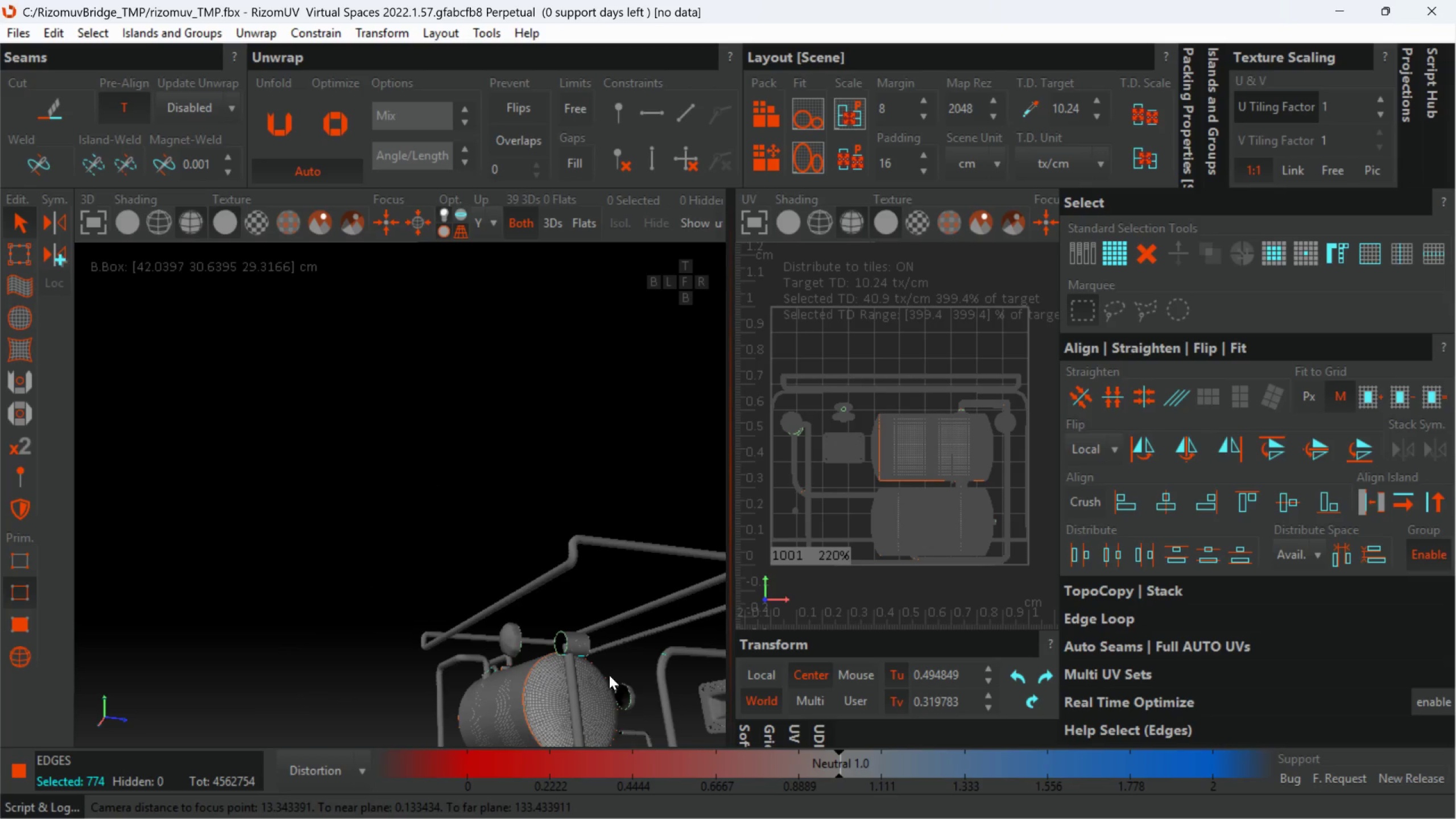 
hold_key(key=AltLeft, duration=0.8)
 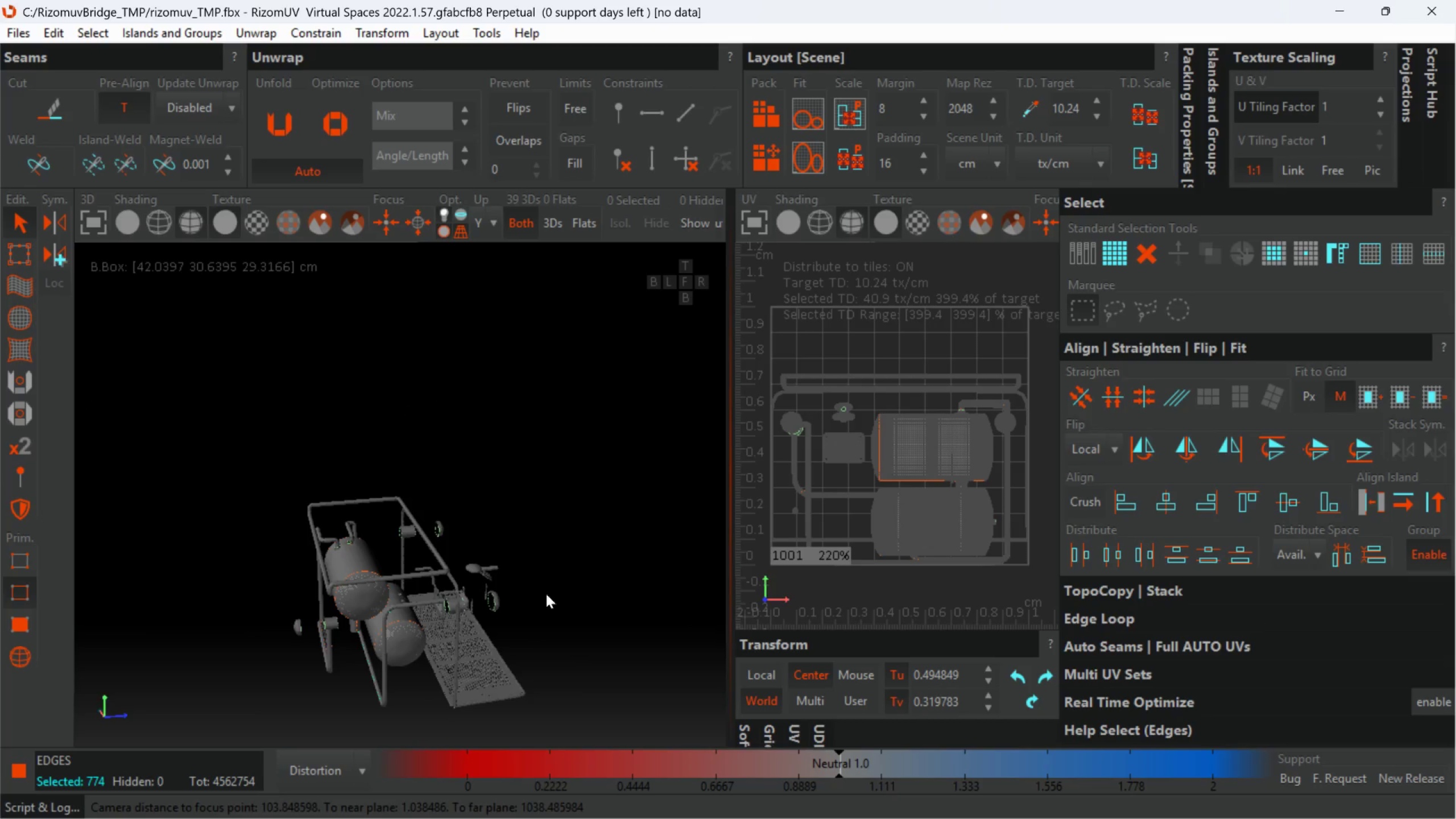 
scroll: coordinate [379, 640], scroll_direction: down, amount: 2.0
 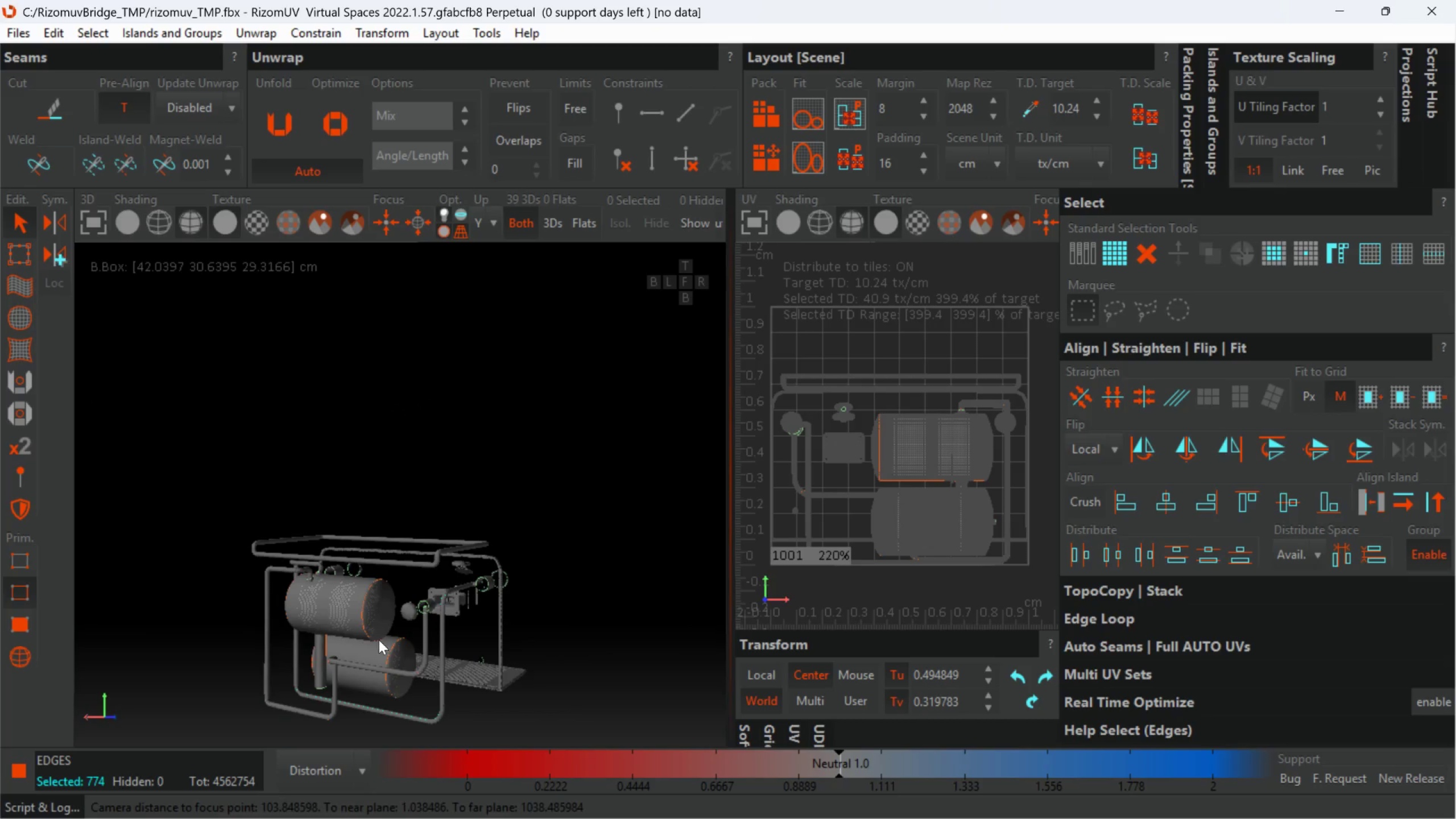 
scroll: coordinate [486, 577], scroll_direction: up, amount: 5.0
 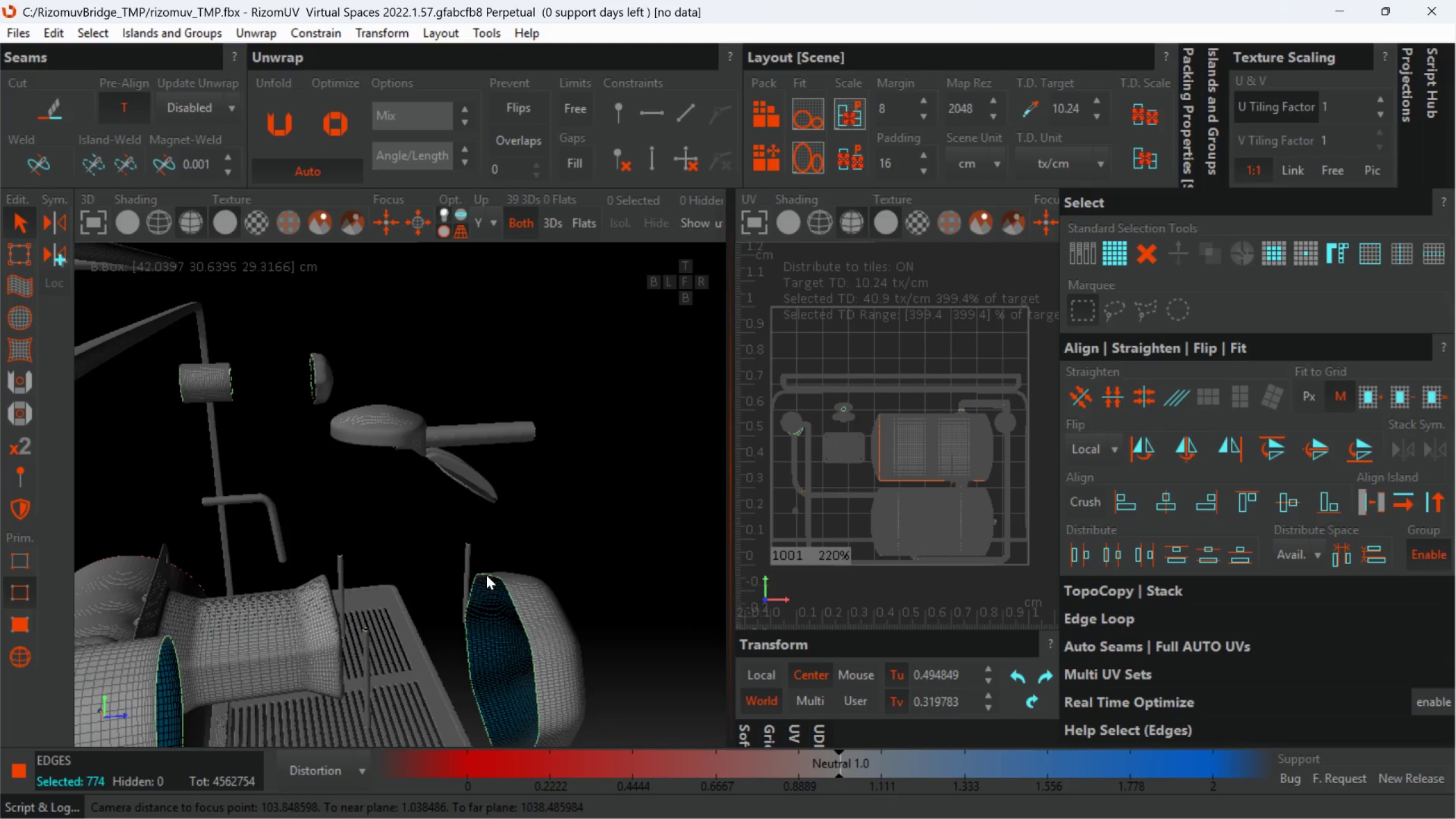 
key(C)
 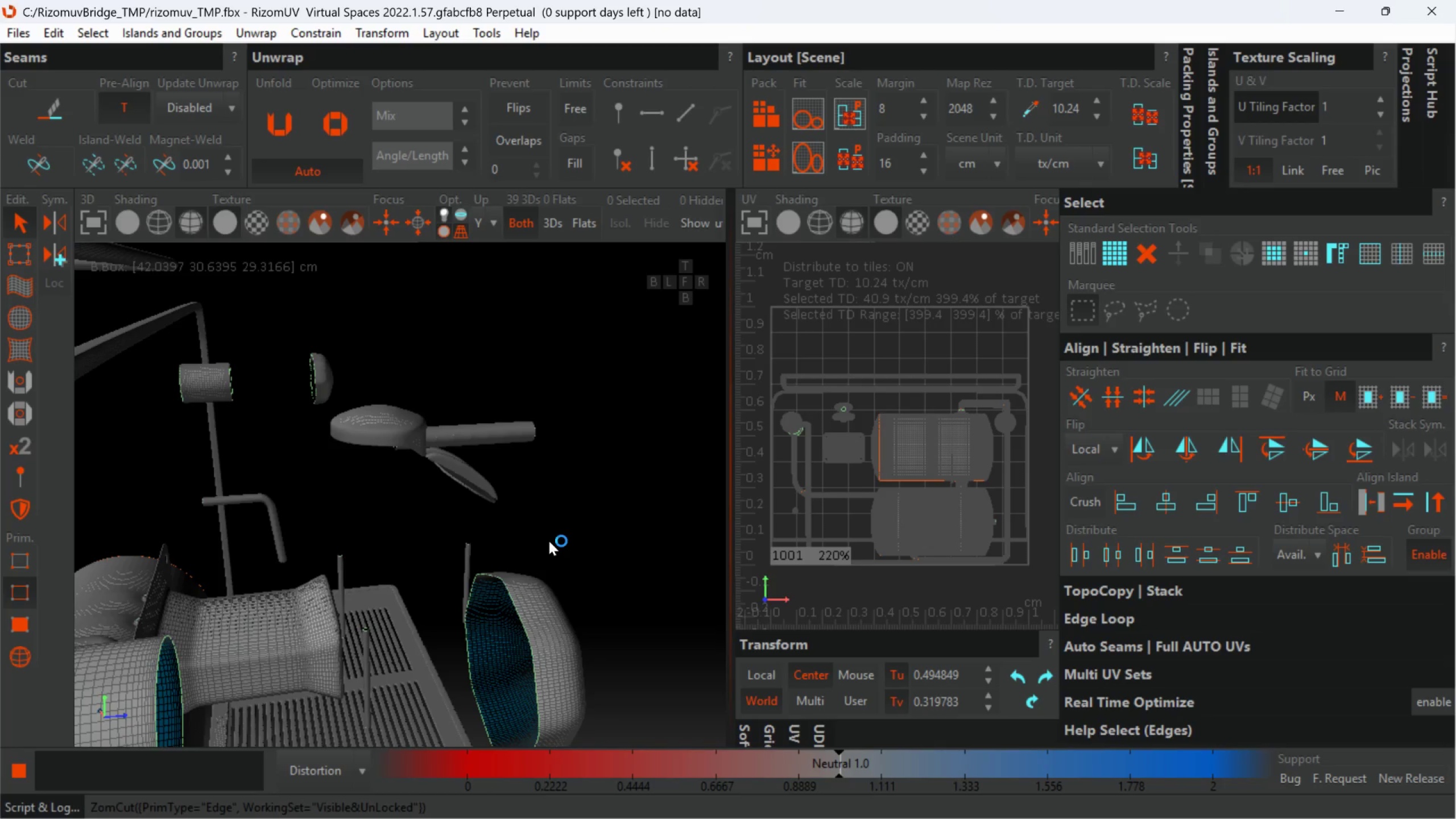 
wait(11.08)
 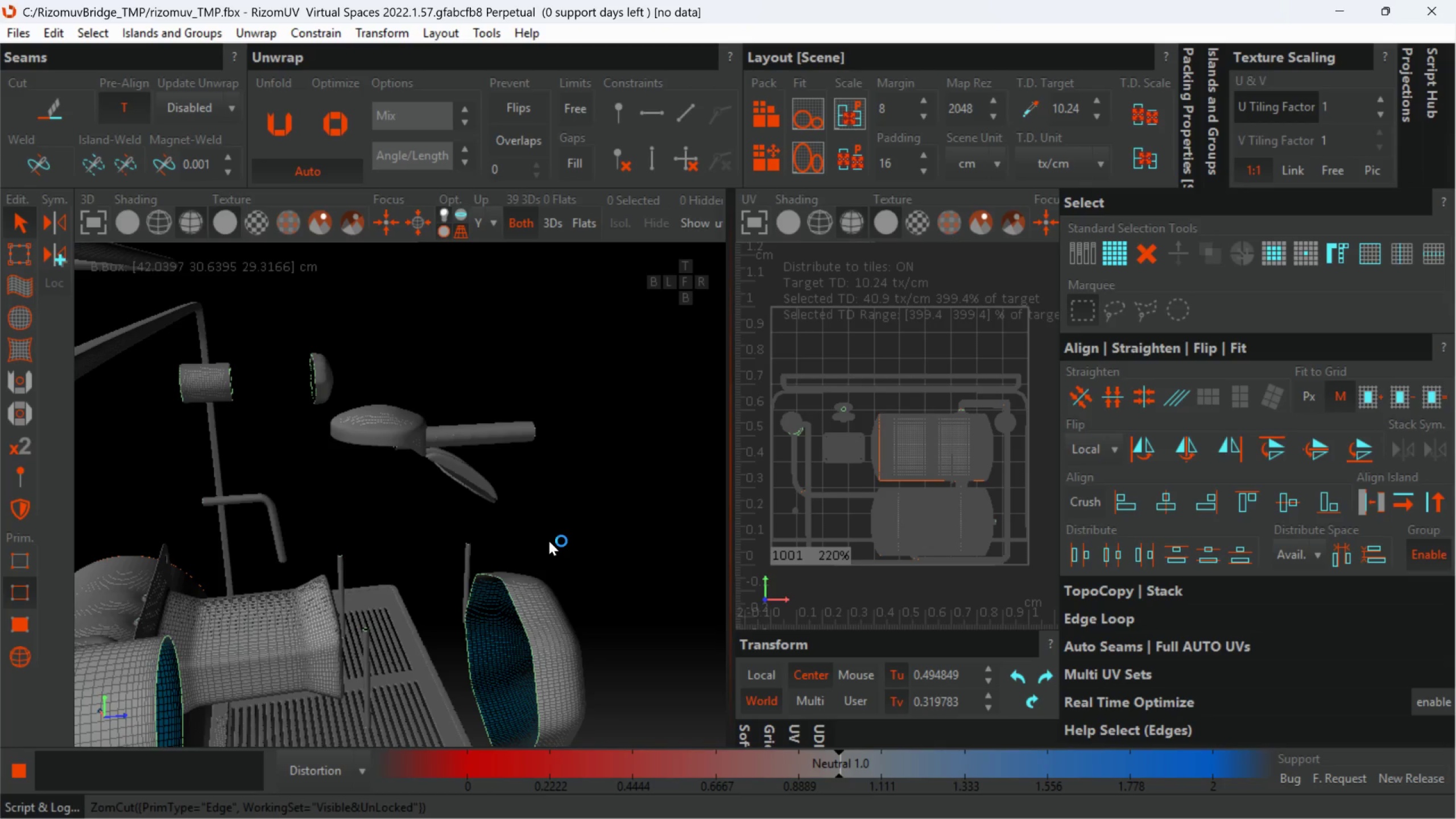 
scroll: coordinate [539, 562], scroll_direction: down, amount: 2.0
 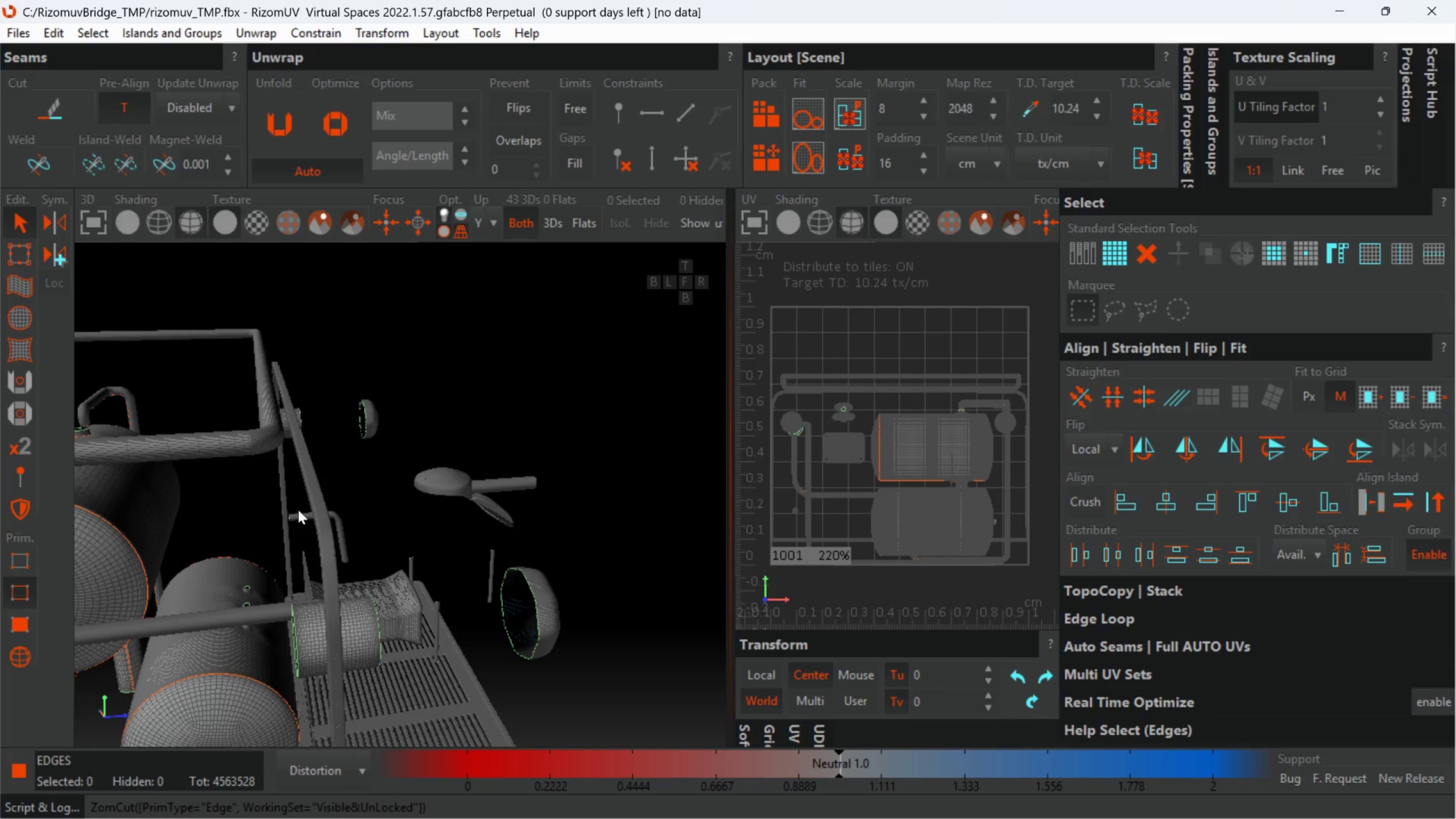 
hold_key(key=AltLeft, duration=0.52)
 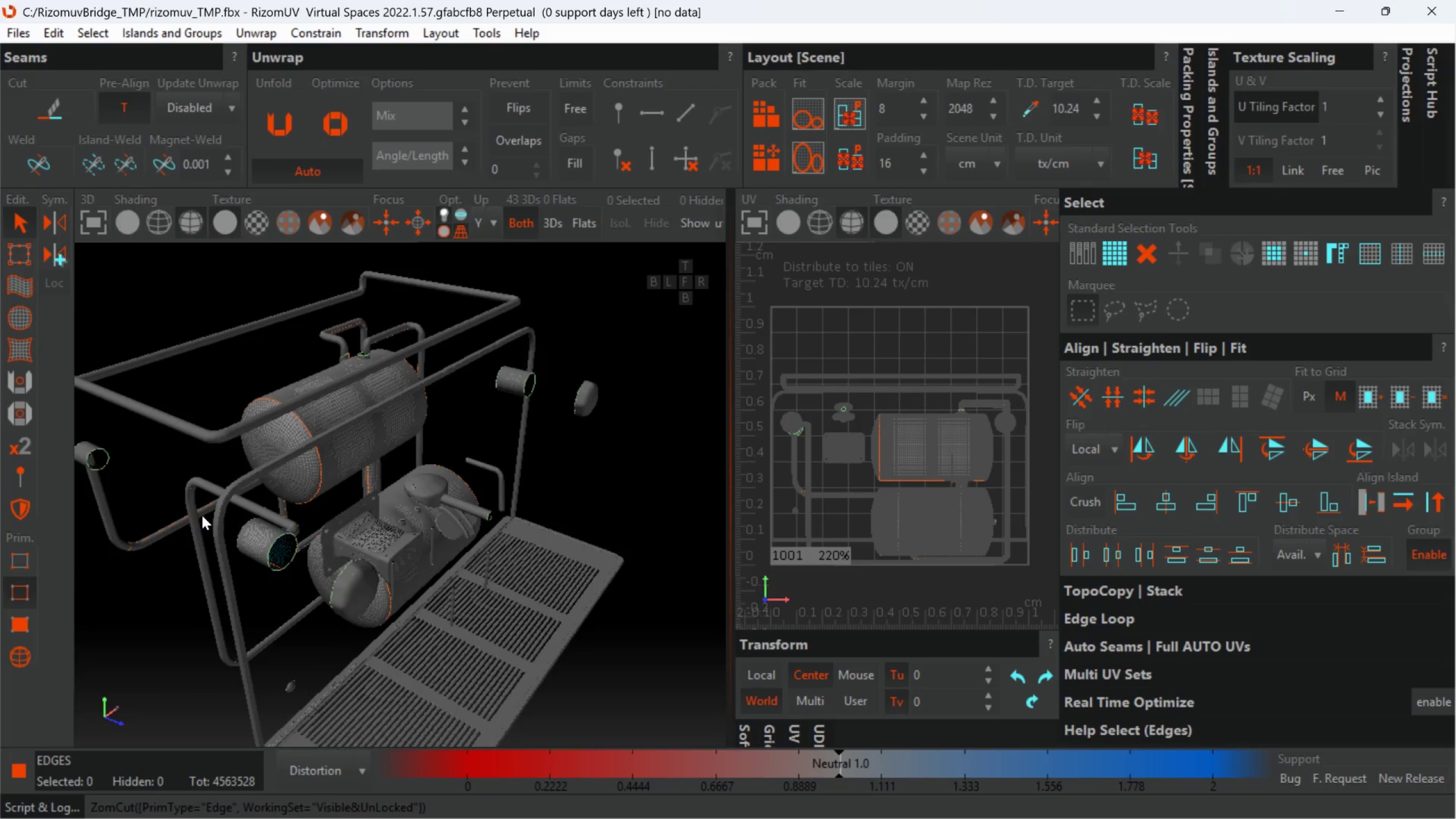 
scroll: coordinate [304, 494], scroll_direction: down, amount: 2.0
 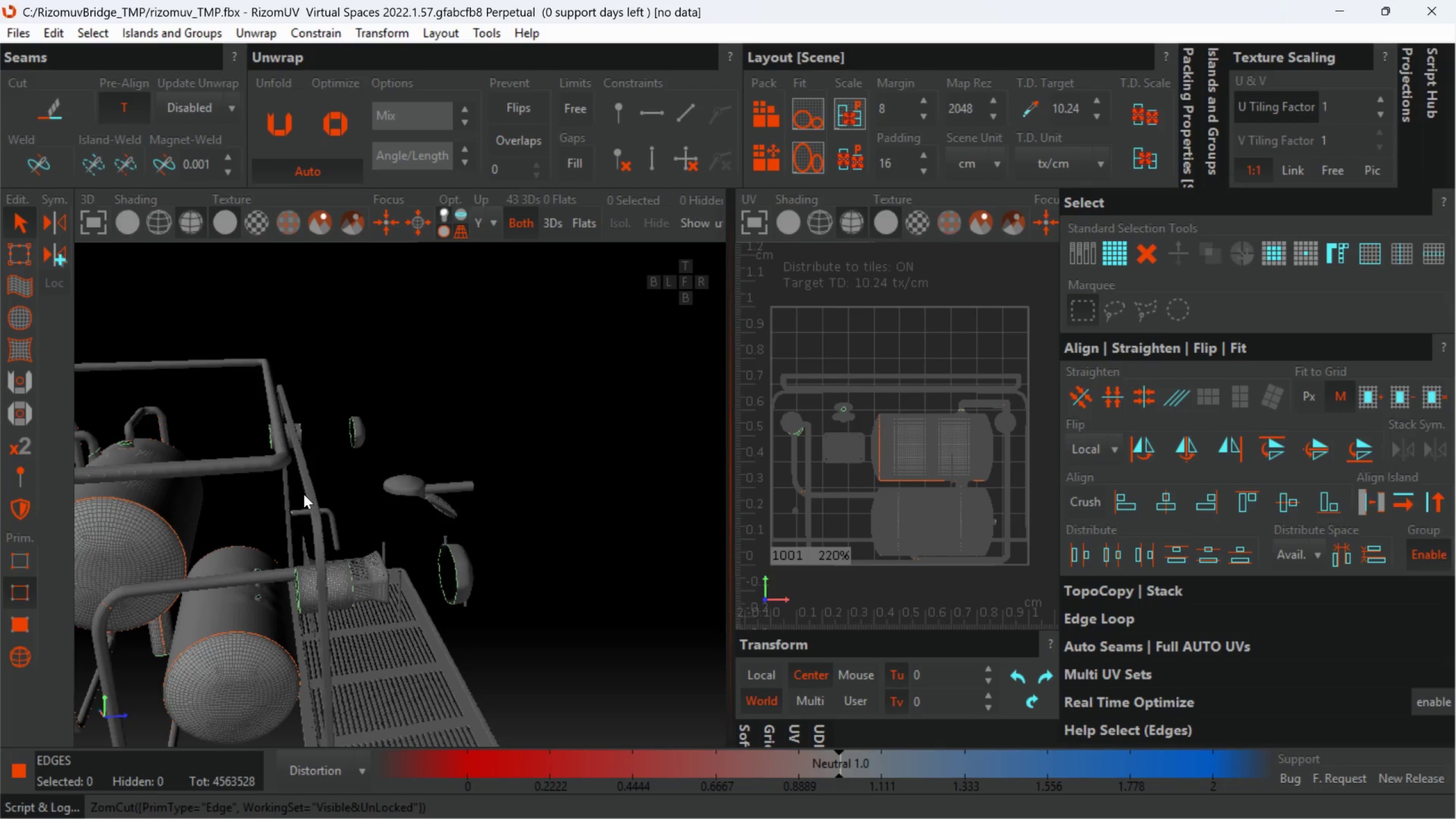 
hold_key(key=AltLeft, duration=0.47)
 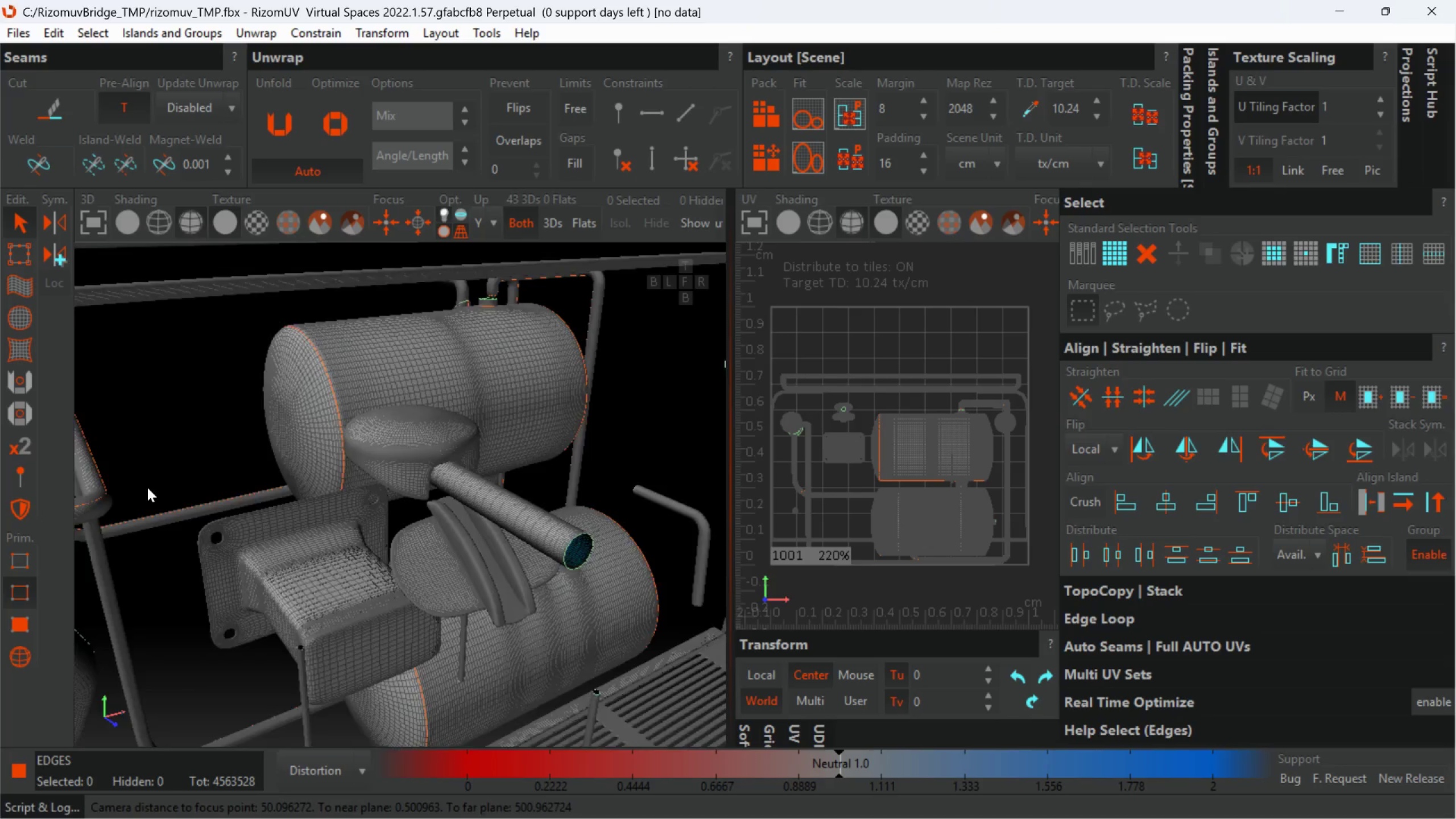 
scroll: coordinate [202, 515], scroll_direction: up, amount: 2.0
 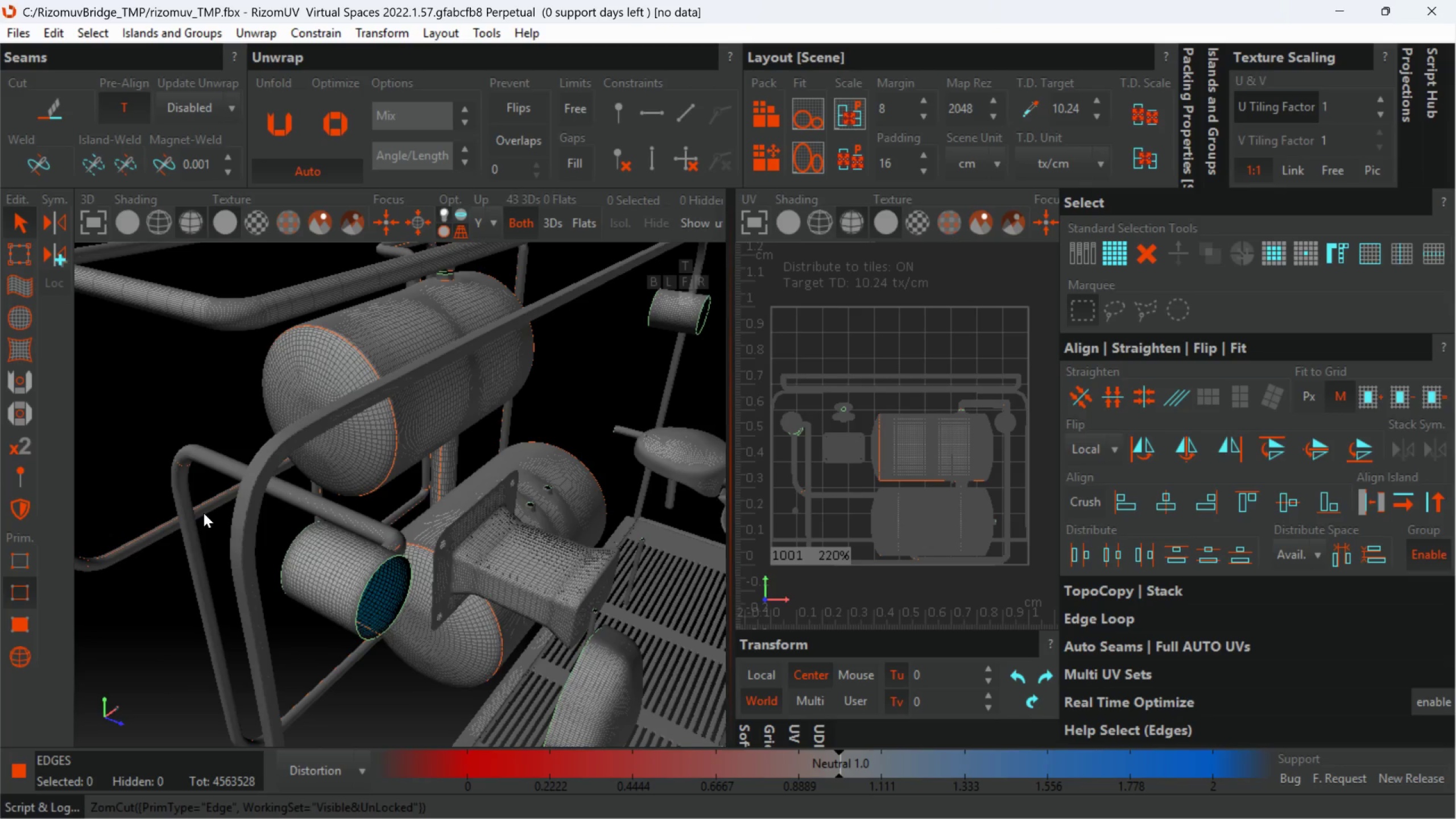 
scroll: coordinate [152, 489], scroll_direction: down, amount: 2.0
 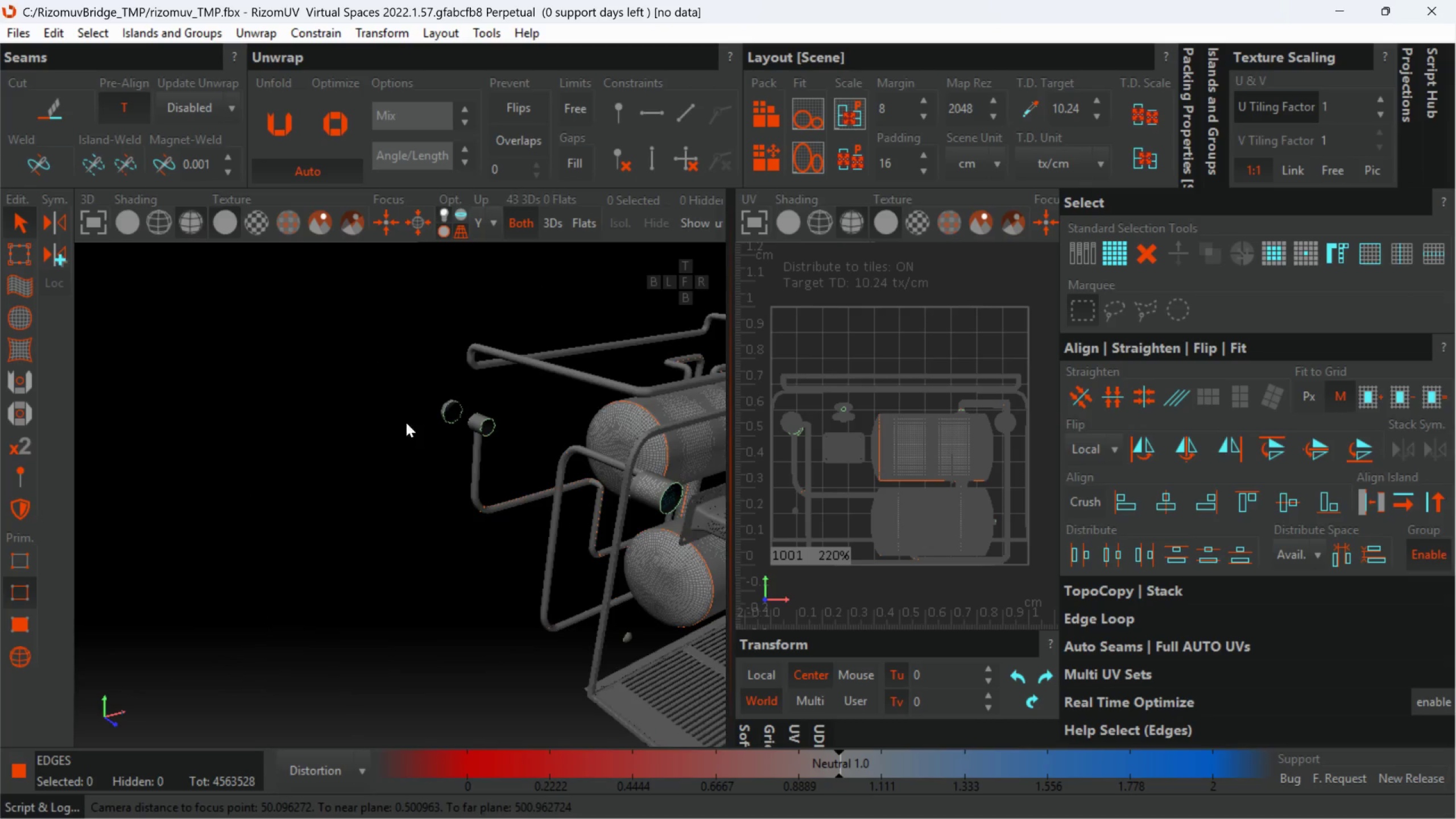 
scroll: coordinate [496, 385], scroll_direction: up, amount: 2.0
 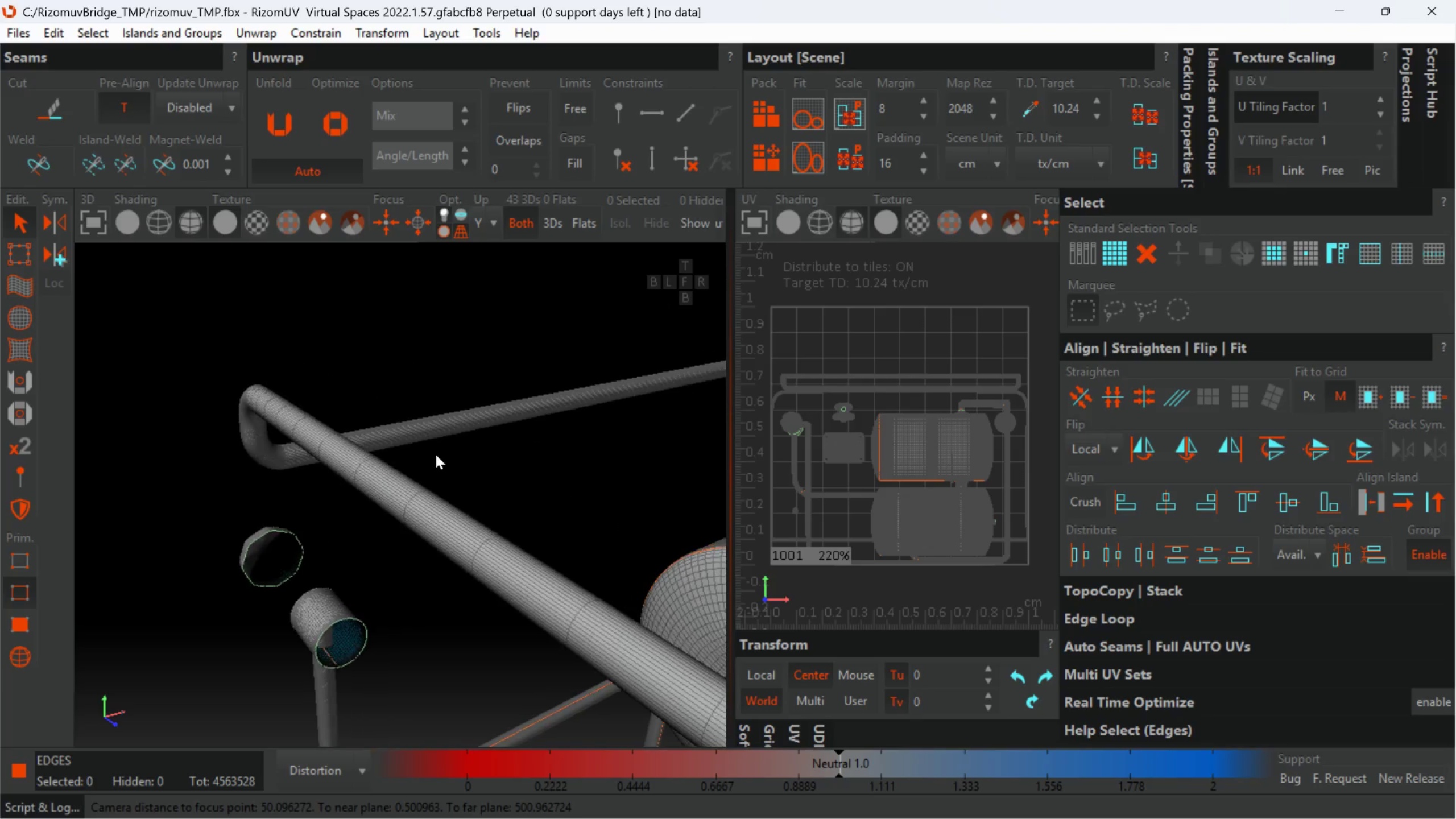 
hold_key(key=AltLeft, duration=0.62)
 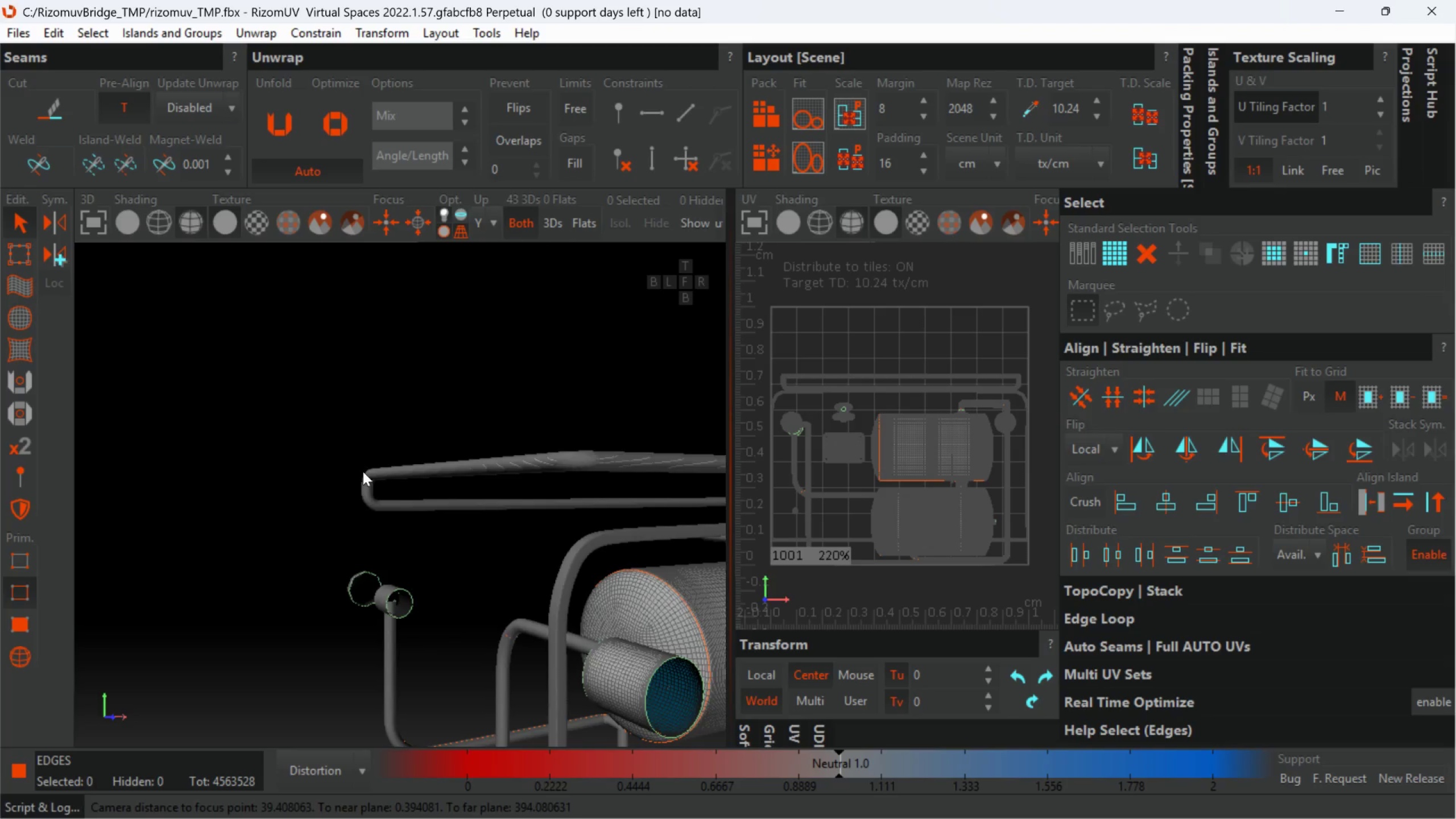 
scroll: coordinate [427, 459], scroll_direction: down, amount: 2.0
 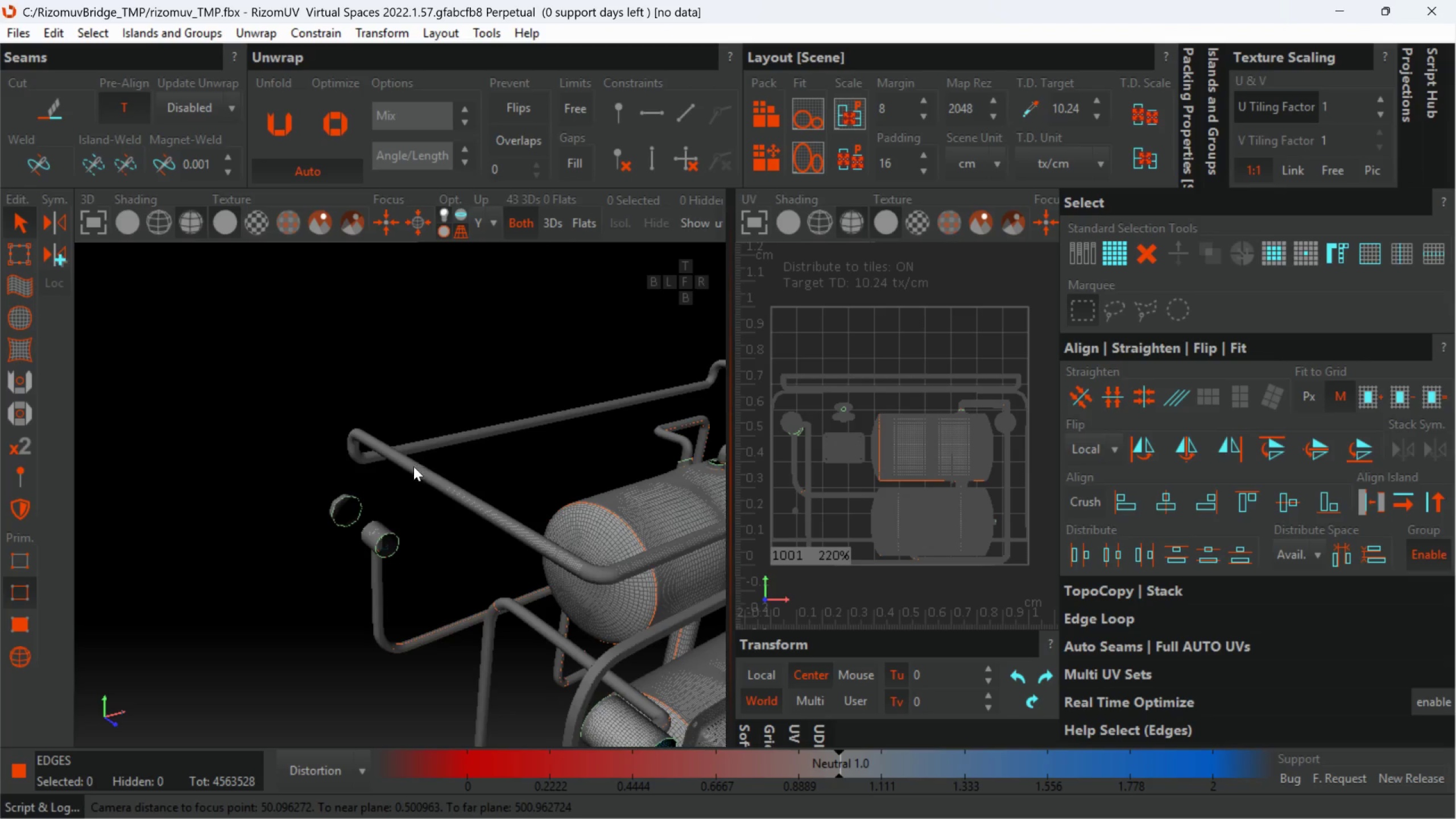 
scroll: coordinate [437, 605], scroll_direction: up, amount: 13.0
 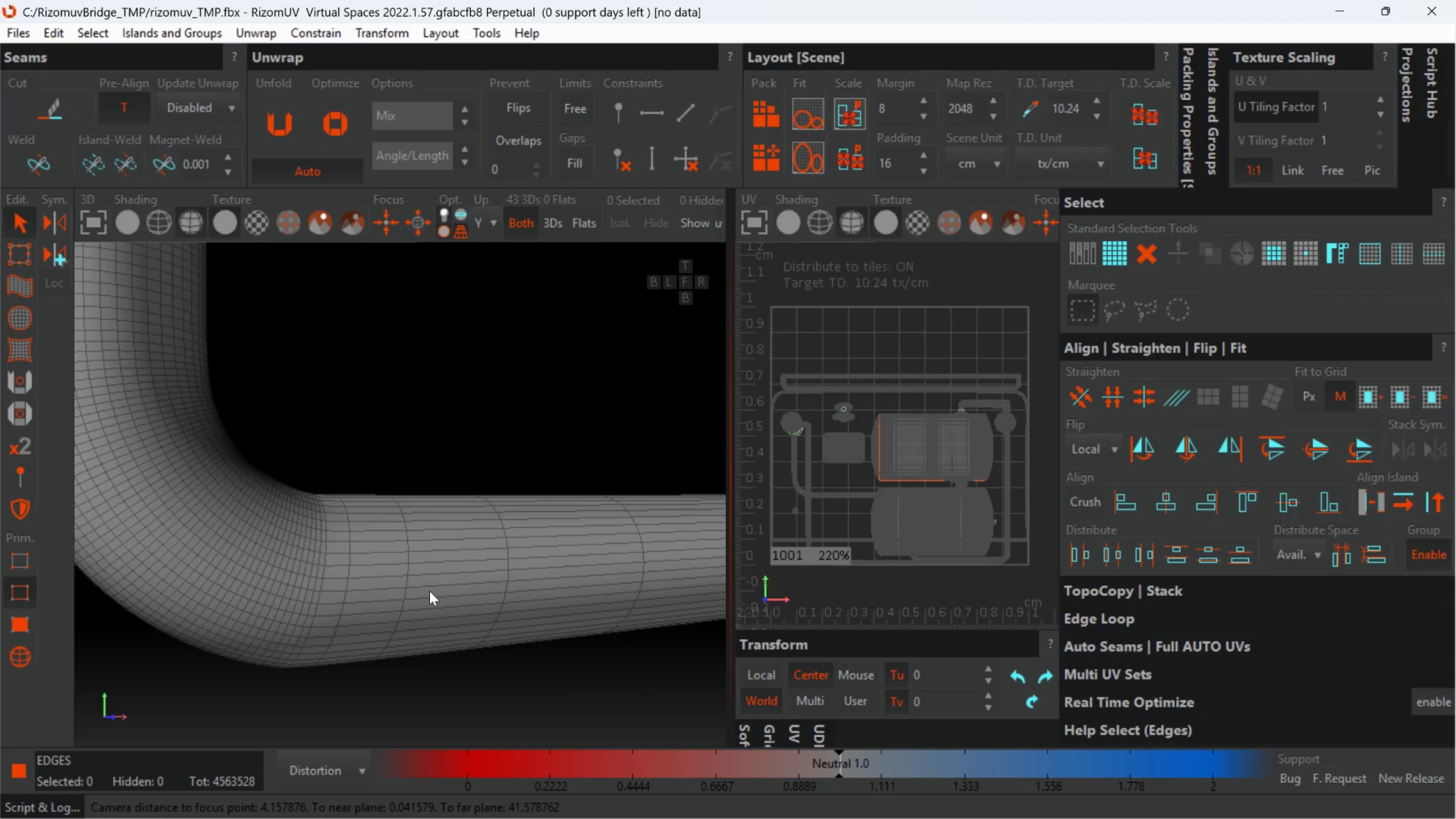 
left_click([429, 590])
 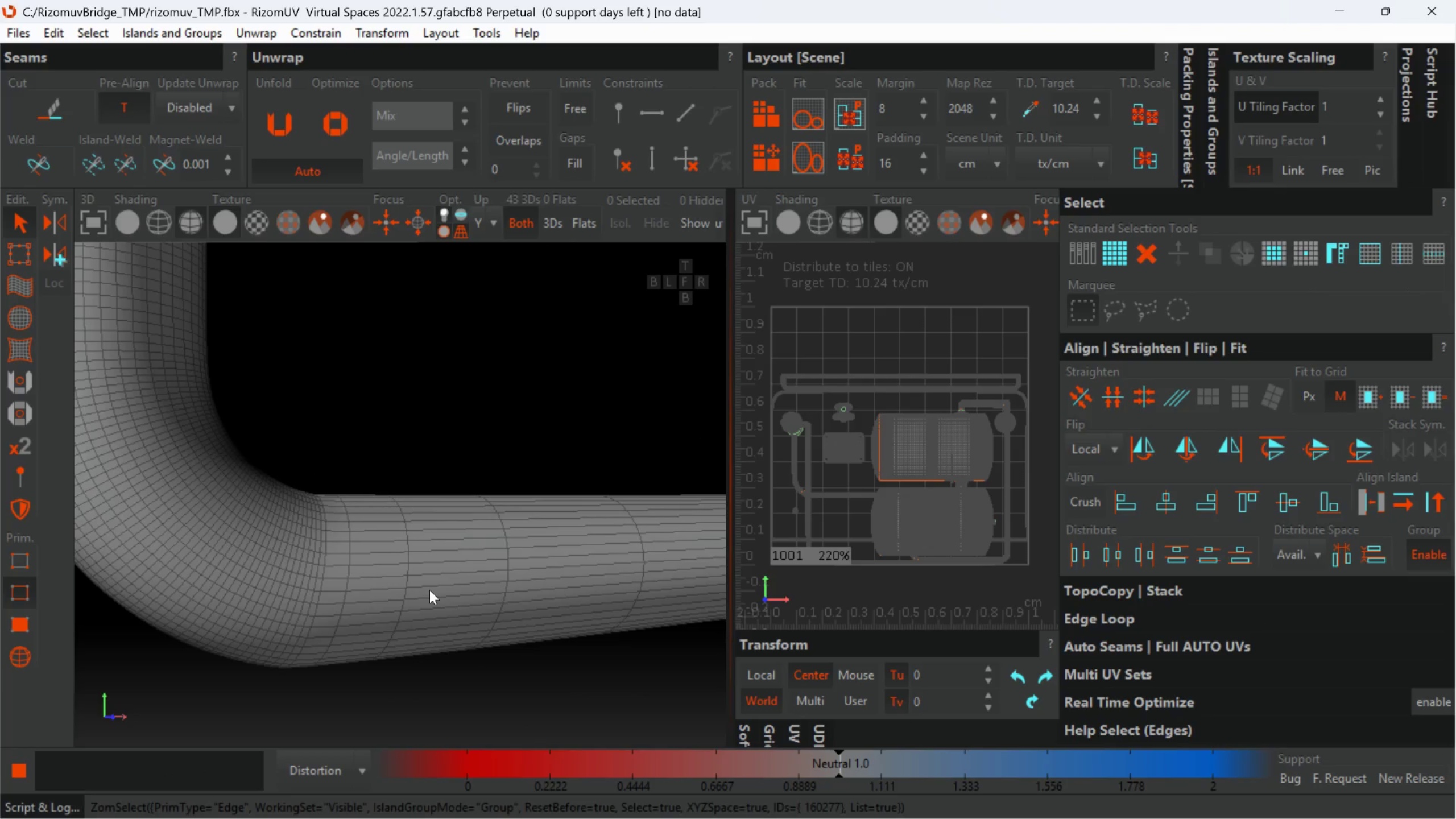 
double_click([429, 590])
 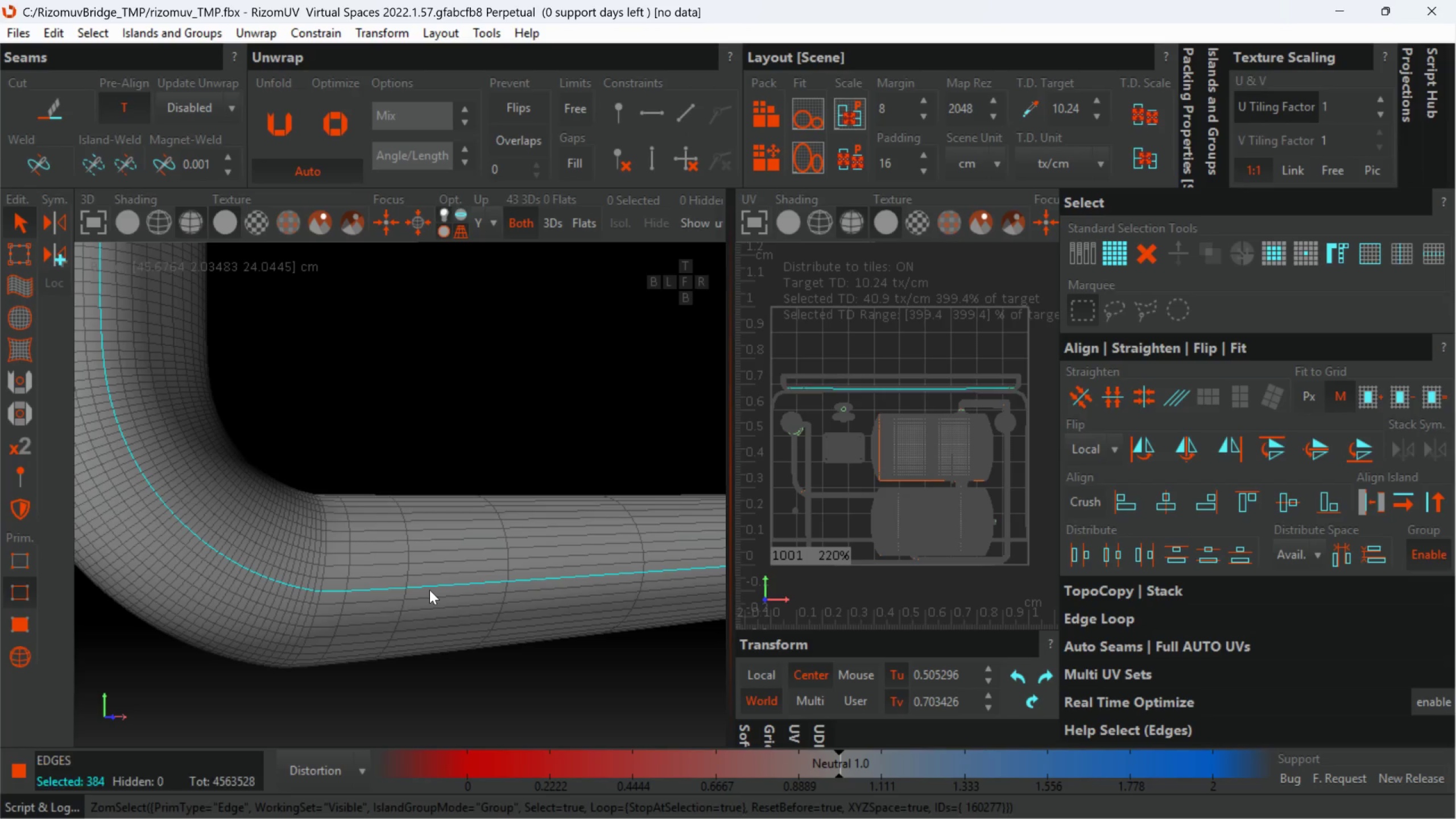 
hold_key(key=AltLeft, duration=0.67)
 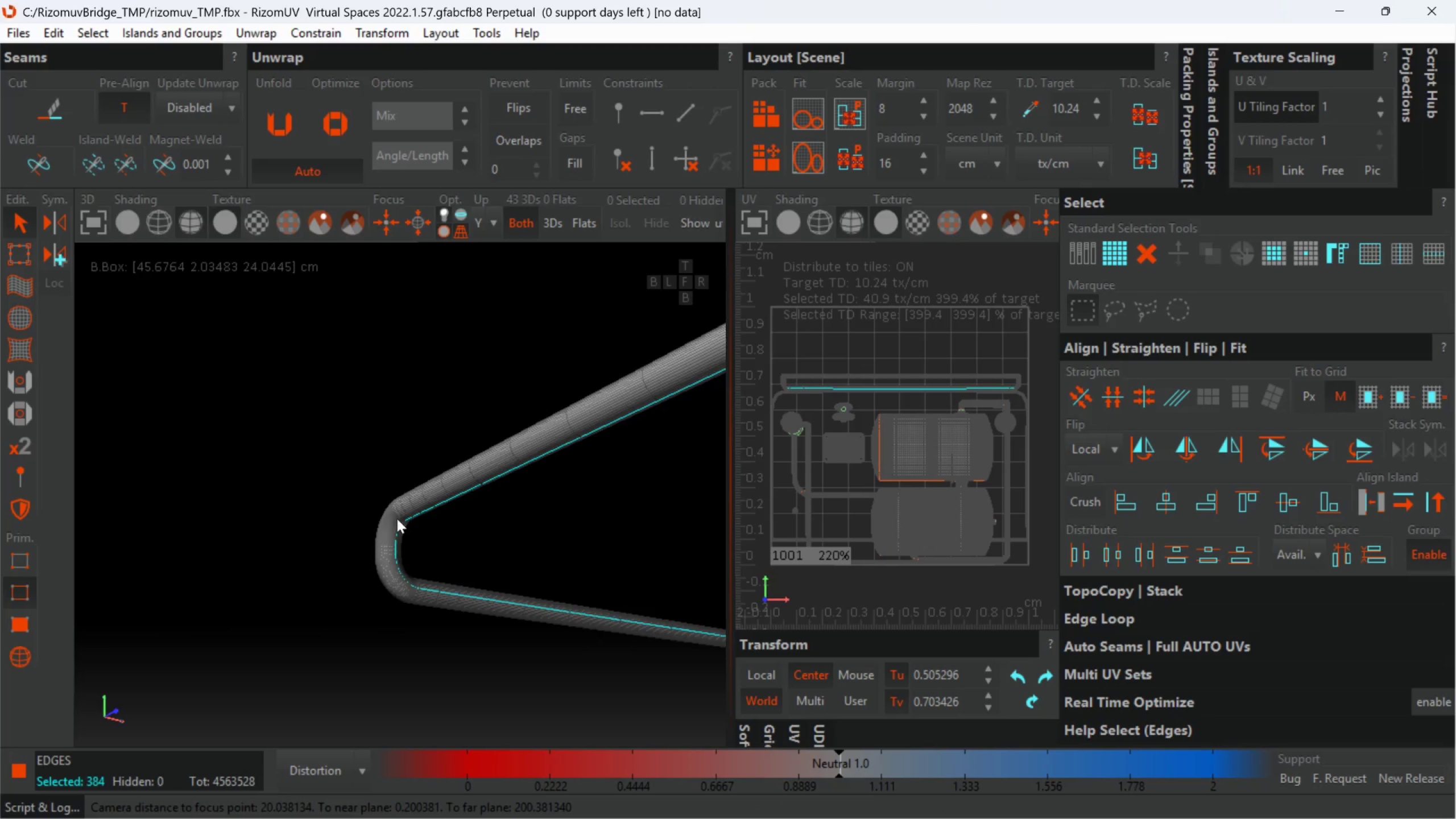 
scroll: coordinate [429, 590], scroll_direction: down, amount: 7.0
 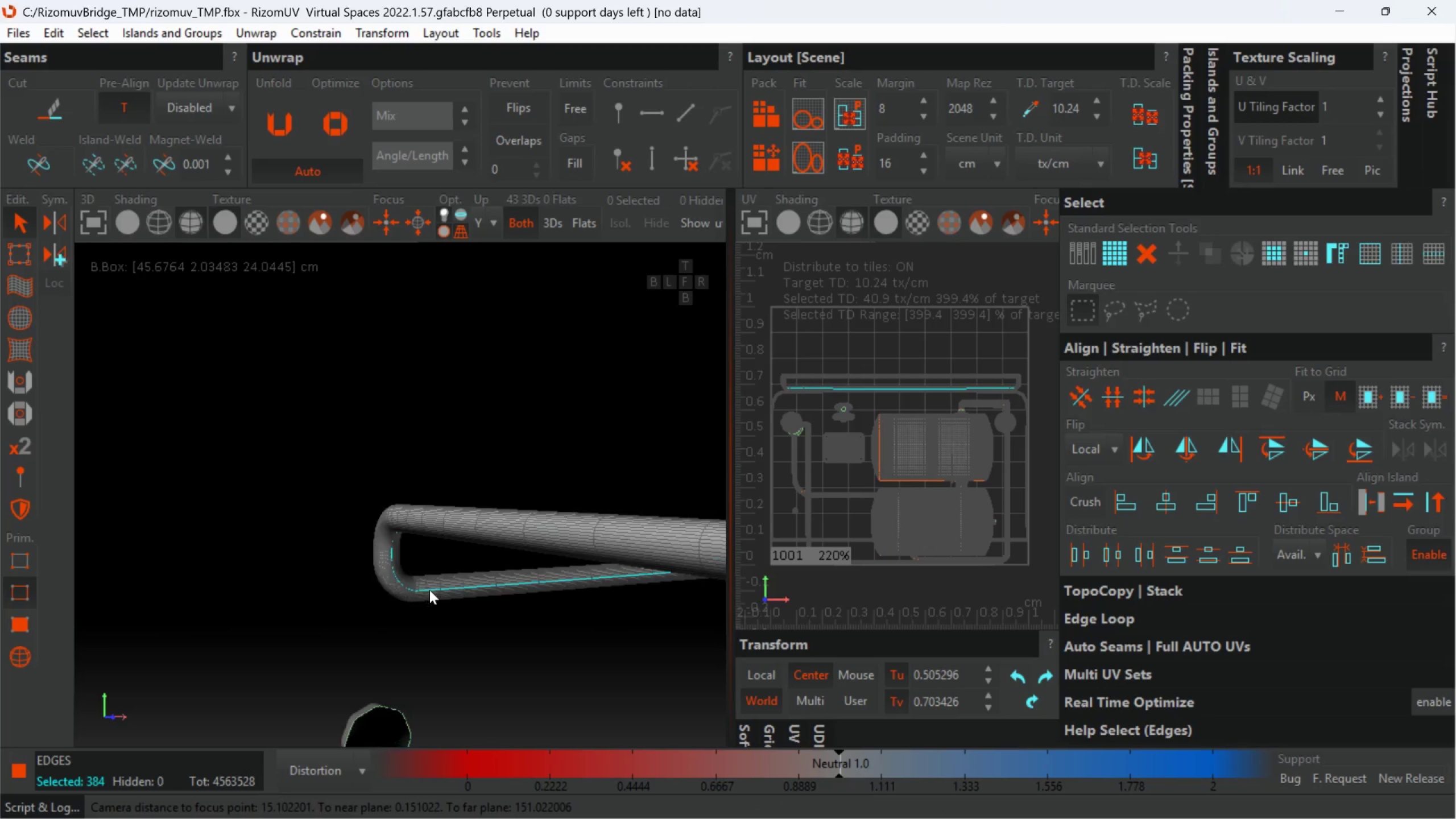 
scroll: coordinate [472, 506], scroll_direction: up, amount: 7.0
 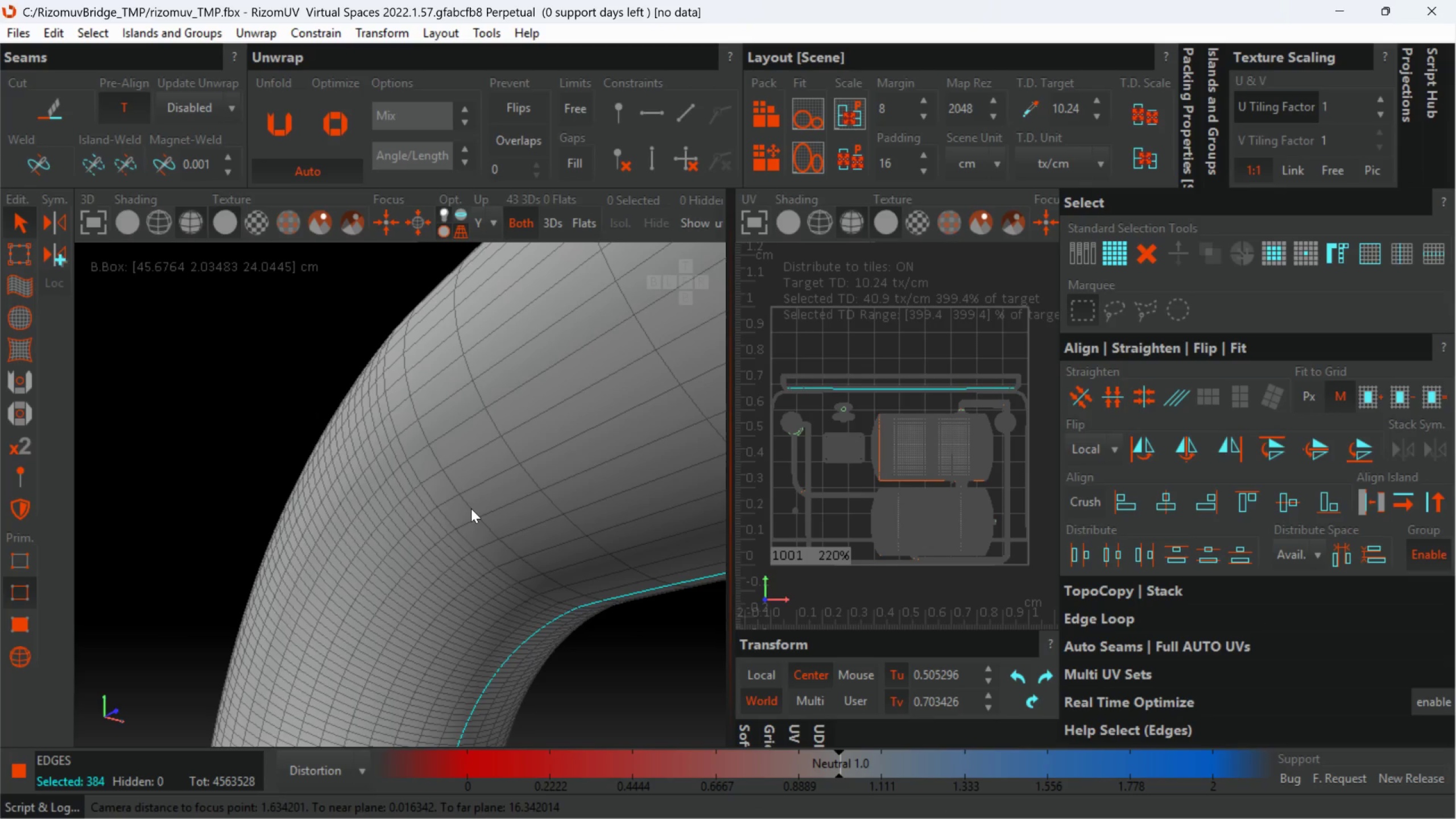 
hold_key(key=ControlLeft, duration=2.98)
double_click([471, 508])
 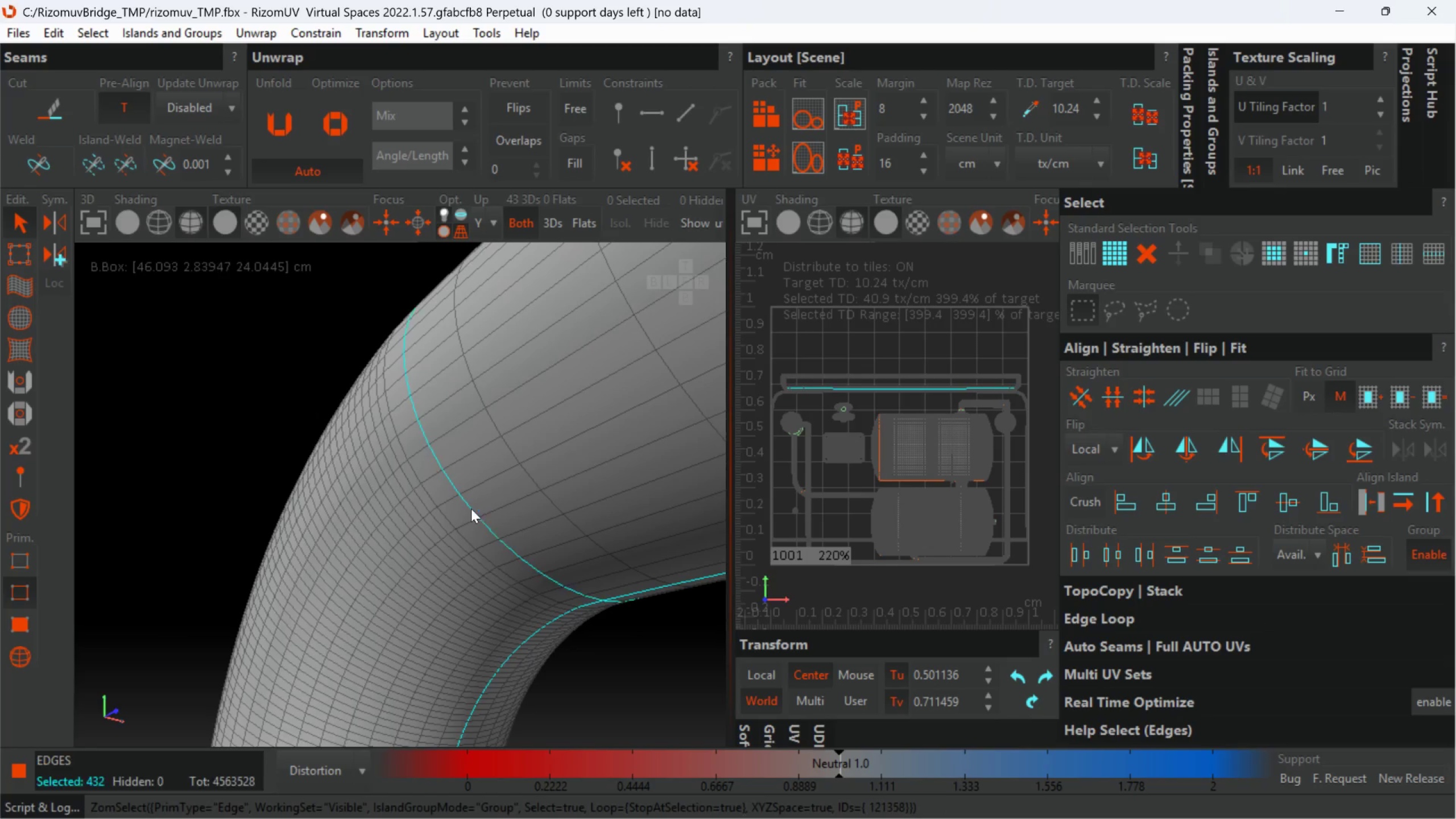 
hold_key(key=AltLeft, duration=0.66)
 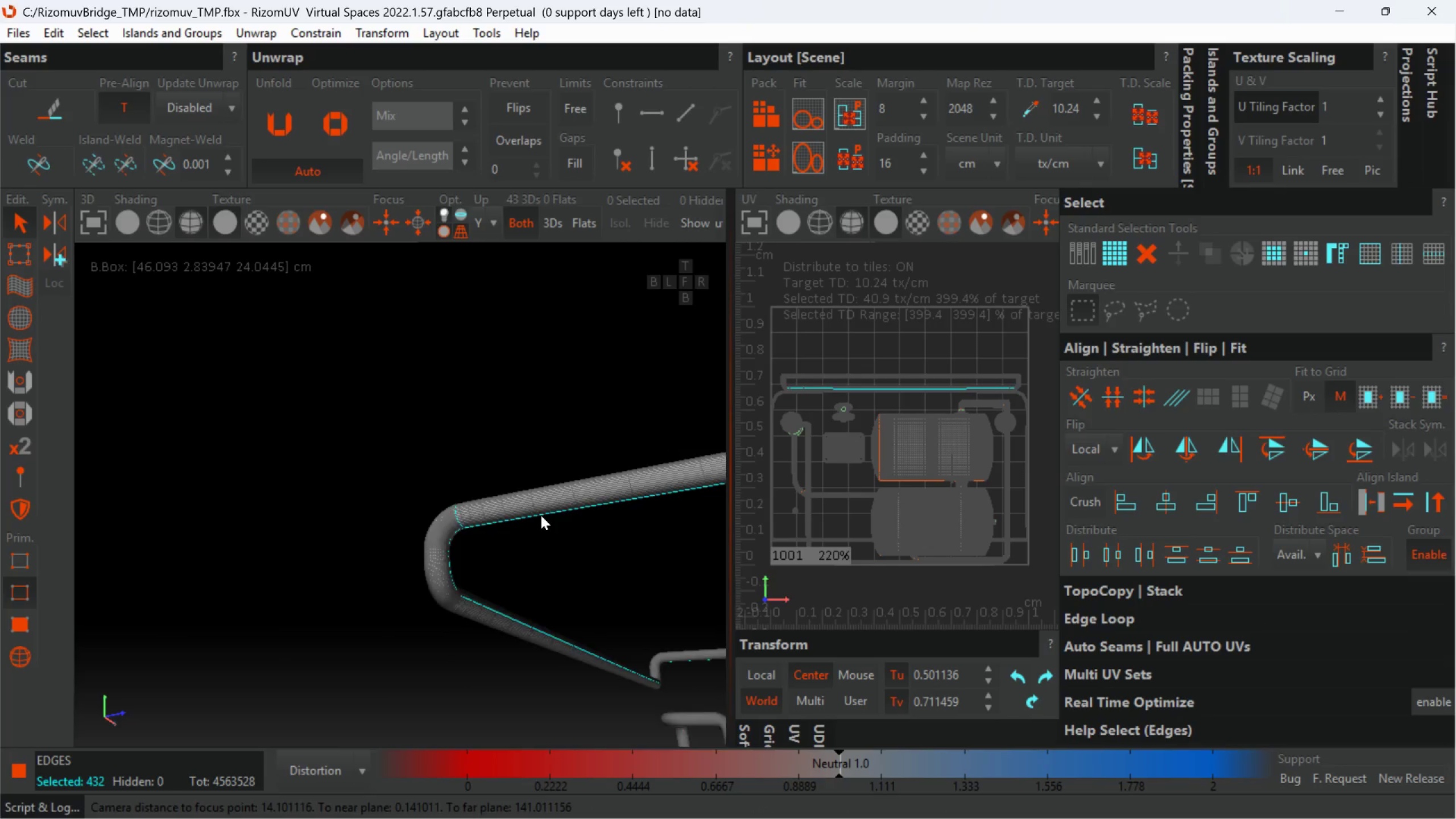 
scroll: coordinate [471, 512], scroll_direction: down, amount: 10.0
 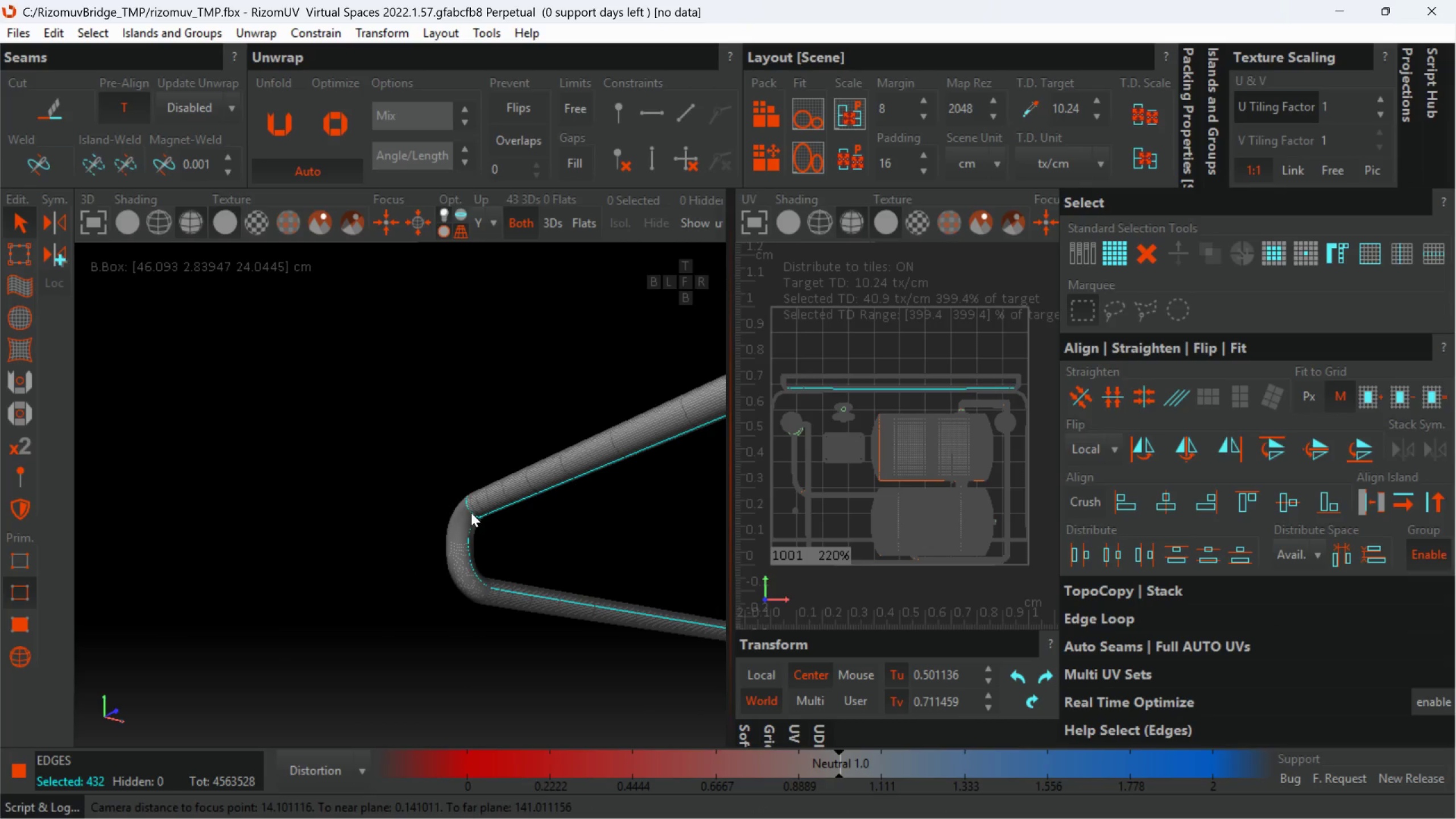 
hold_key(key=AltLeft, duration=0.83)
 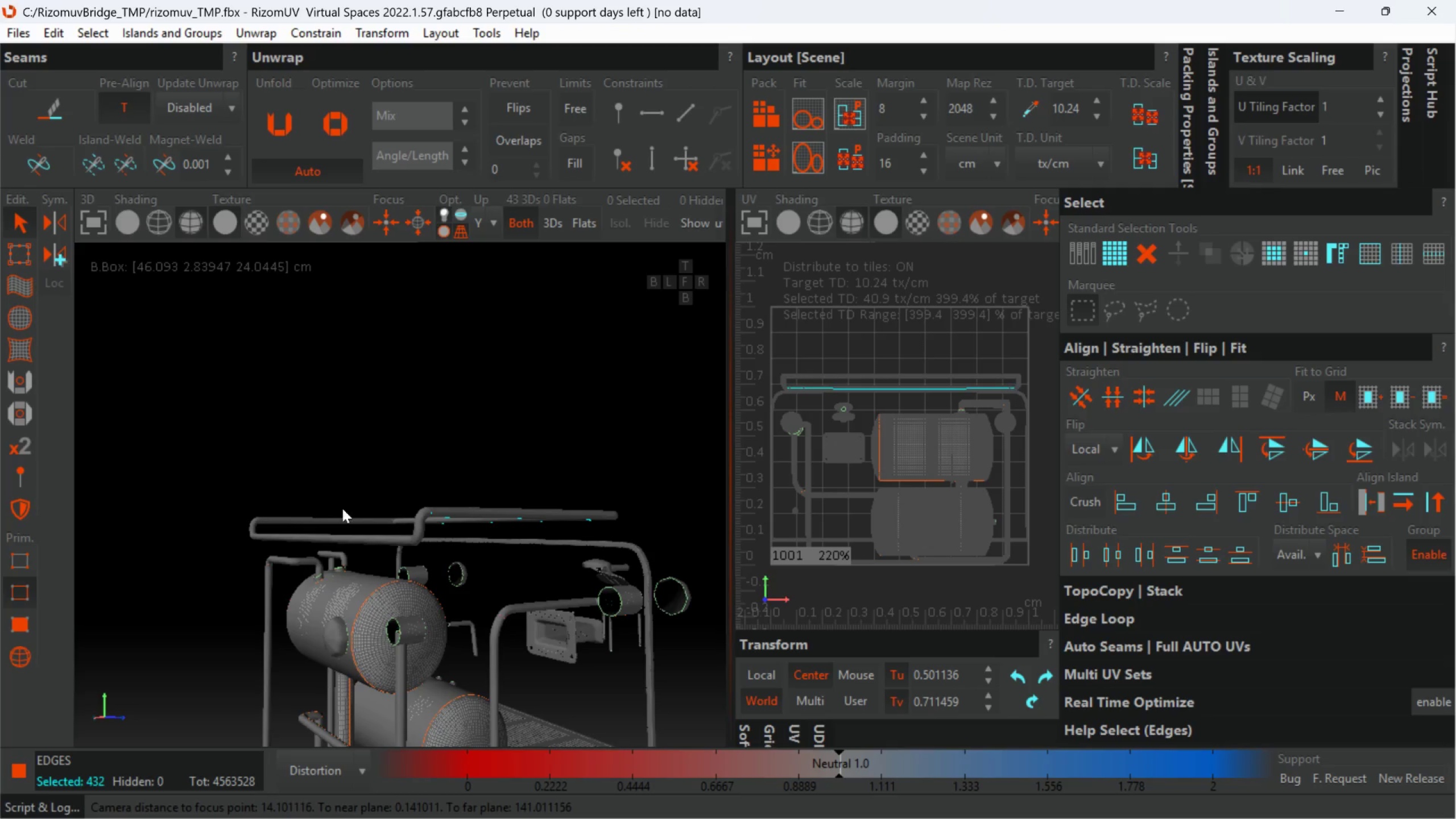 
scroll: coordinate [541, 515], scroll_direction: down, amount: 3.0
 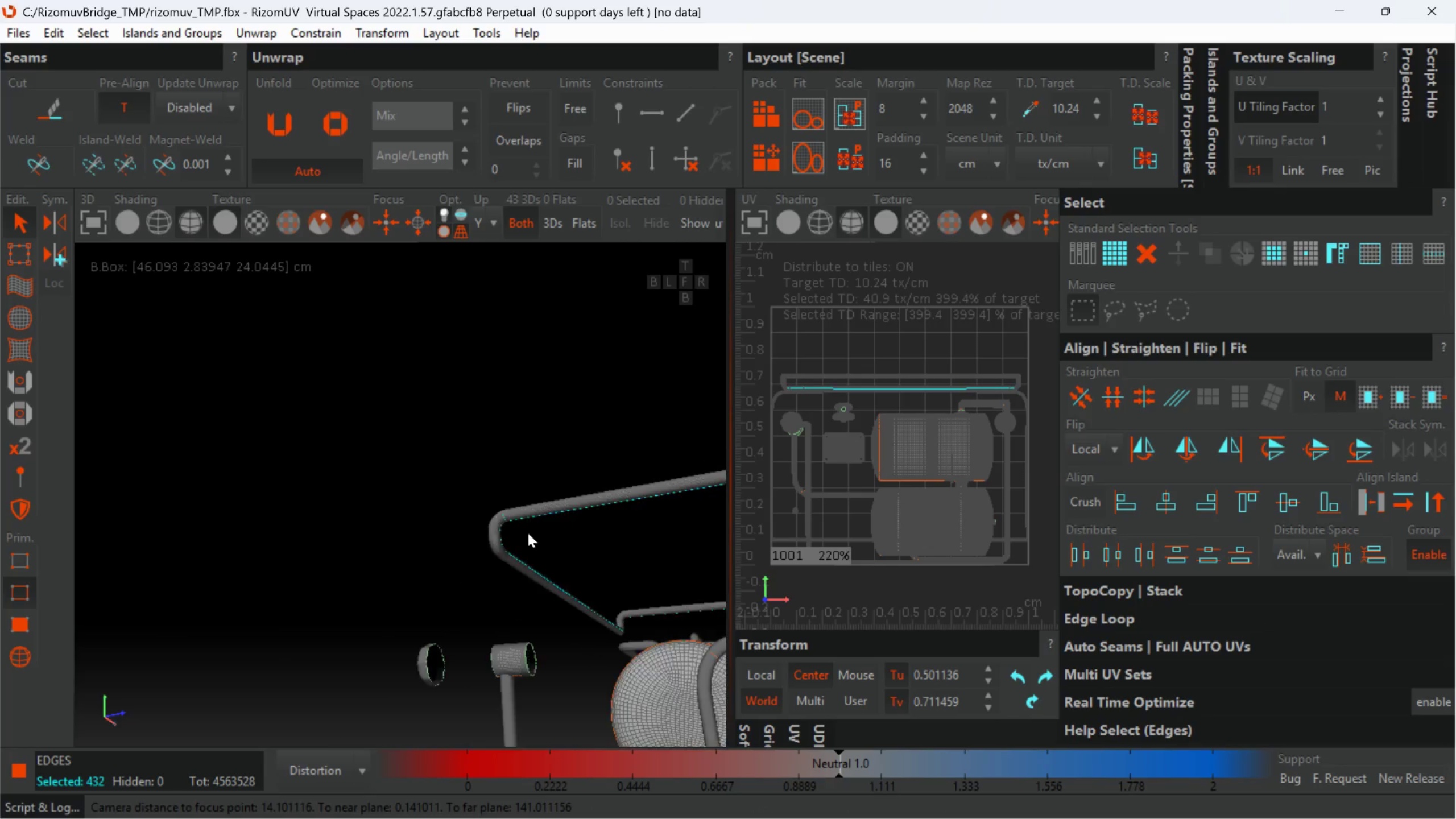 
hold_key(key=AltLeft, duration=0.8)
 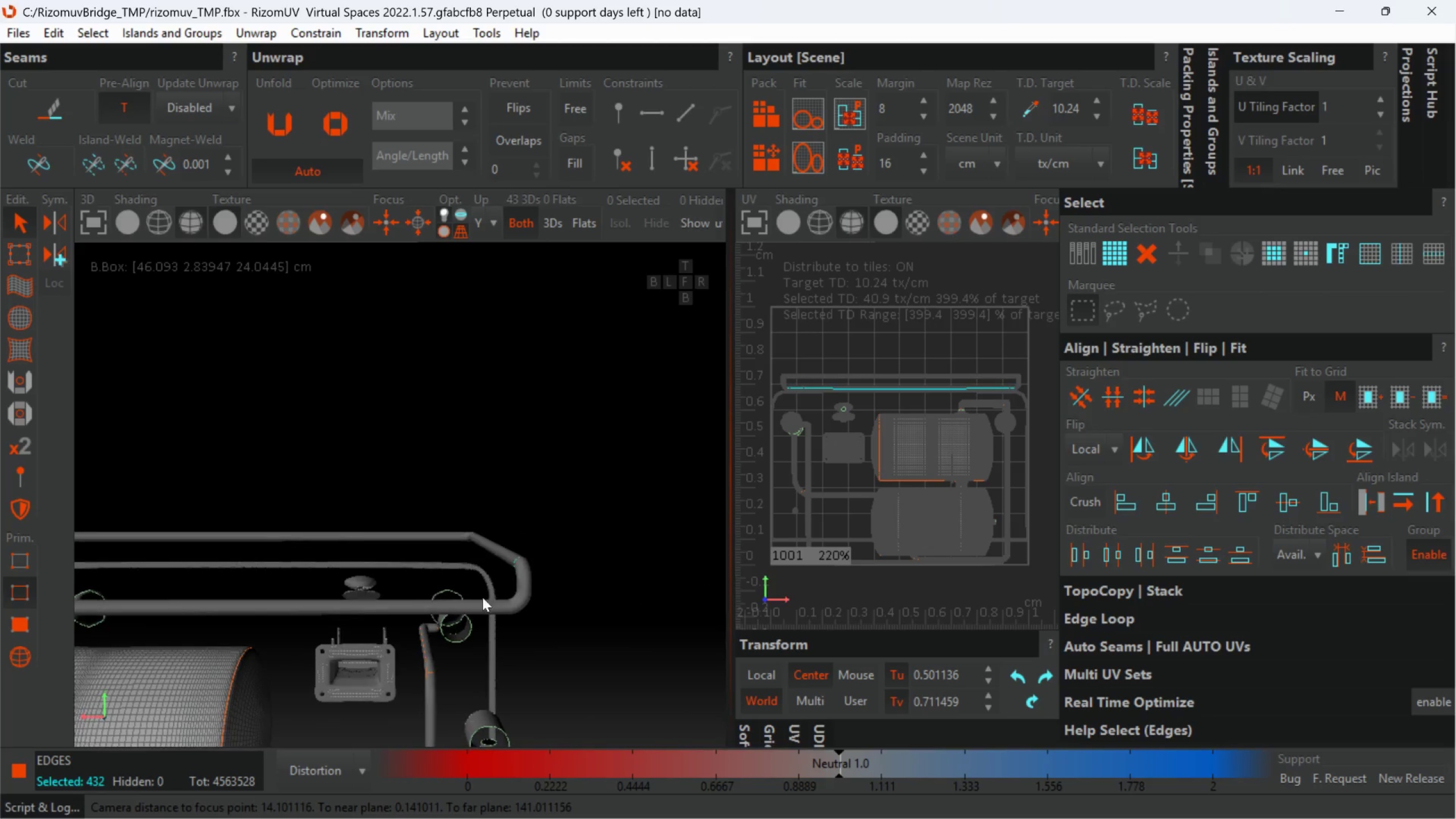 
scroll: coordinate [473, 601], scroll_direction: up, amount: 3.0
 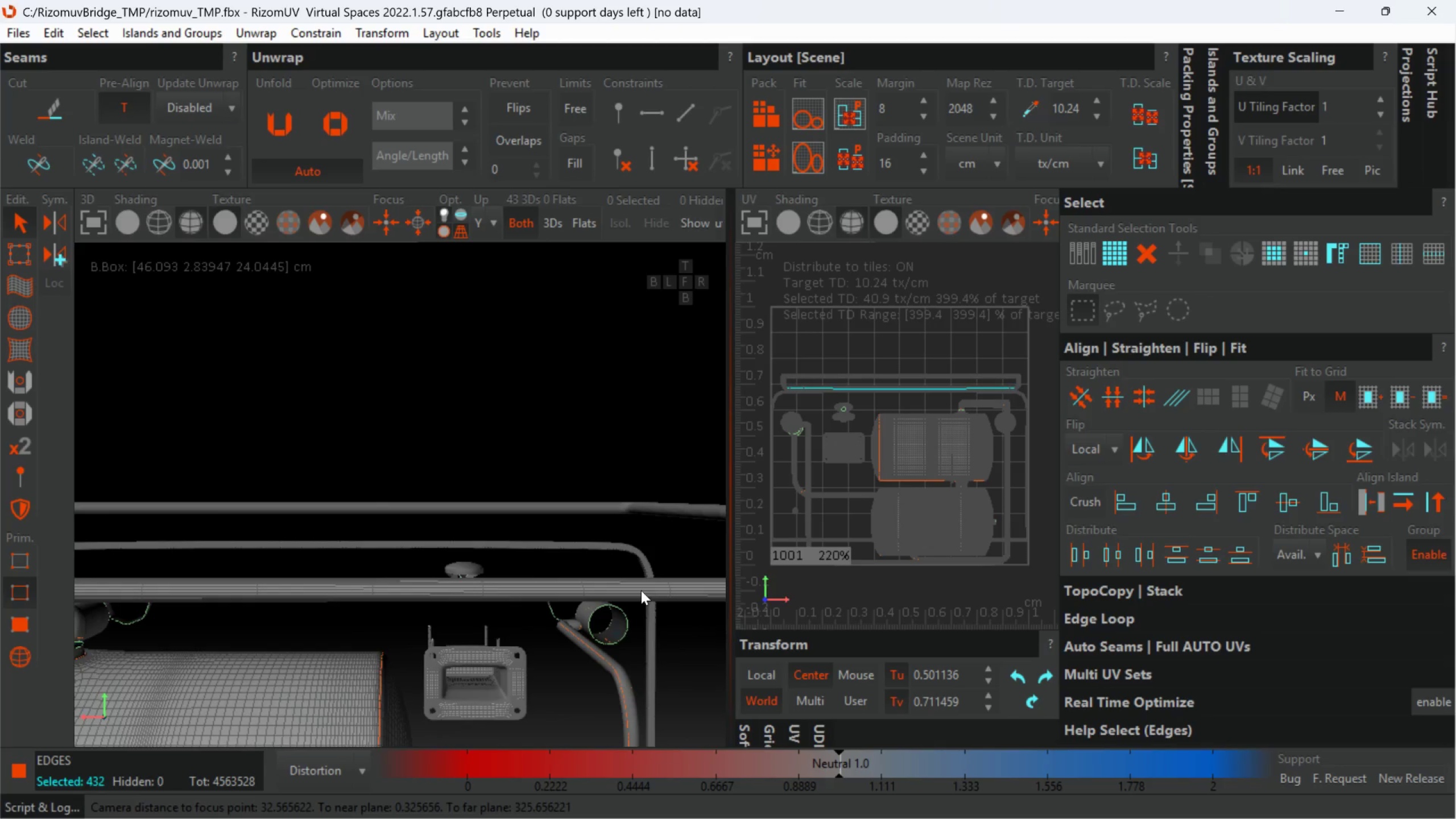 
hold_key(key=AltLeft, duration=0.44)
 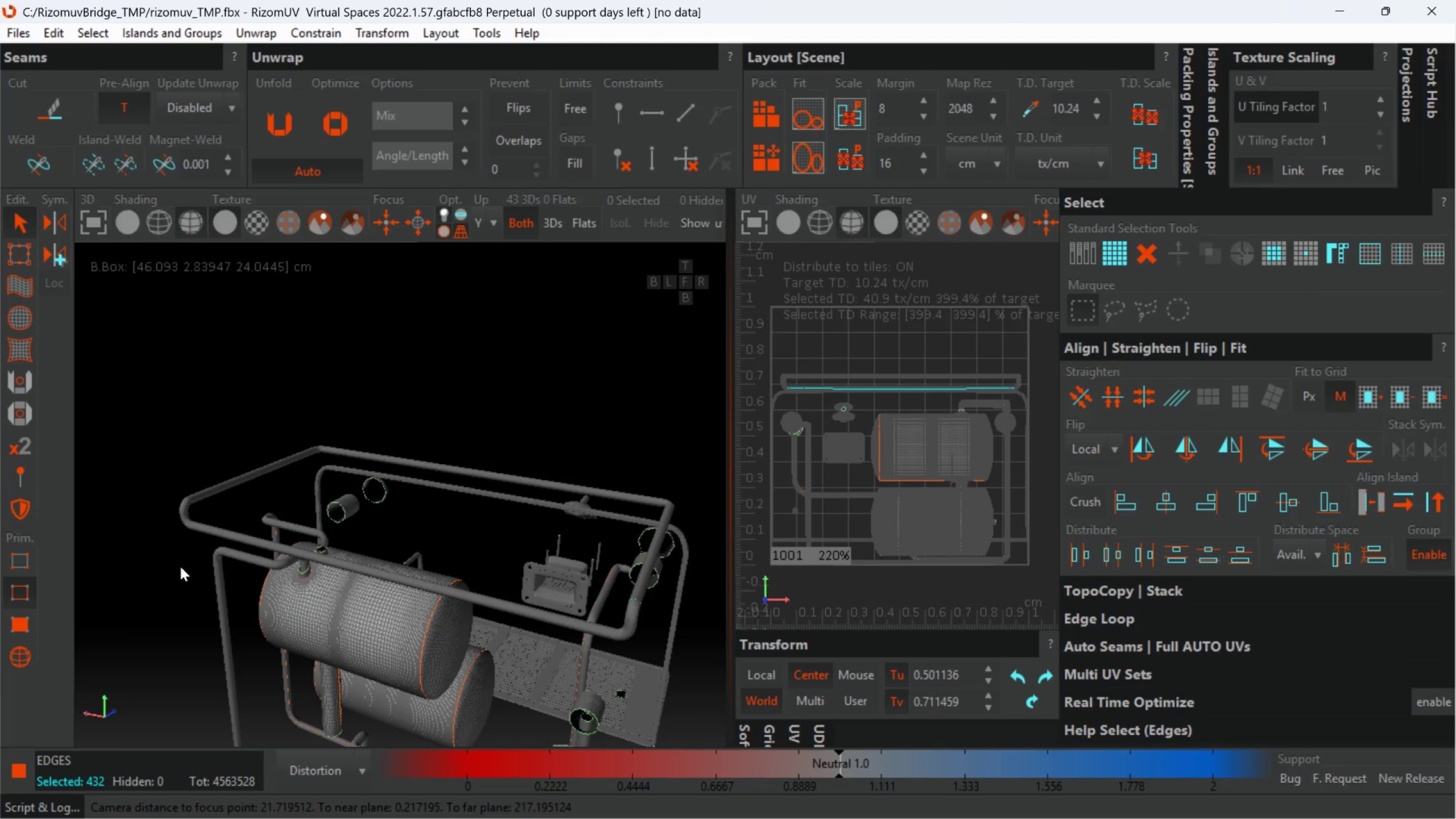 
scroll: coordinate [442, 584], scroll_direction: down, amount: 3.0
 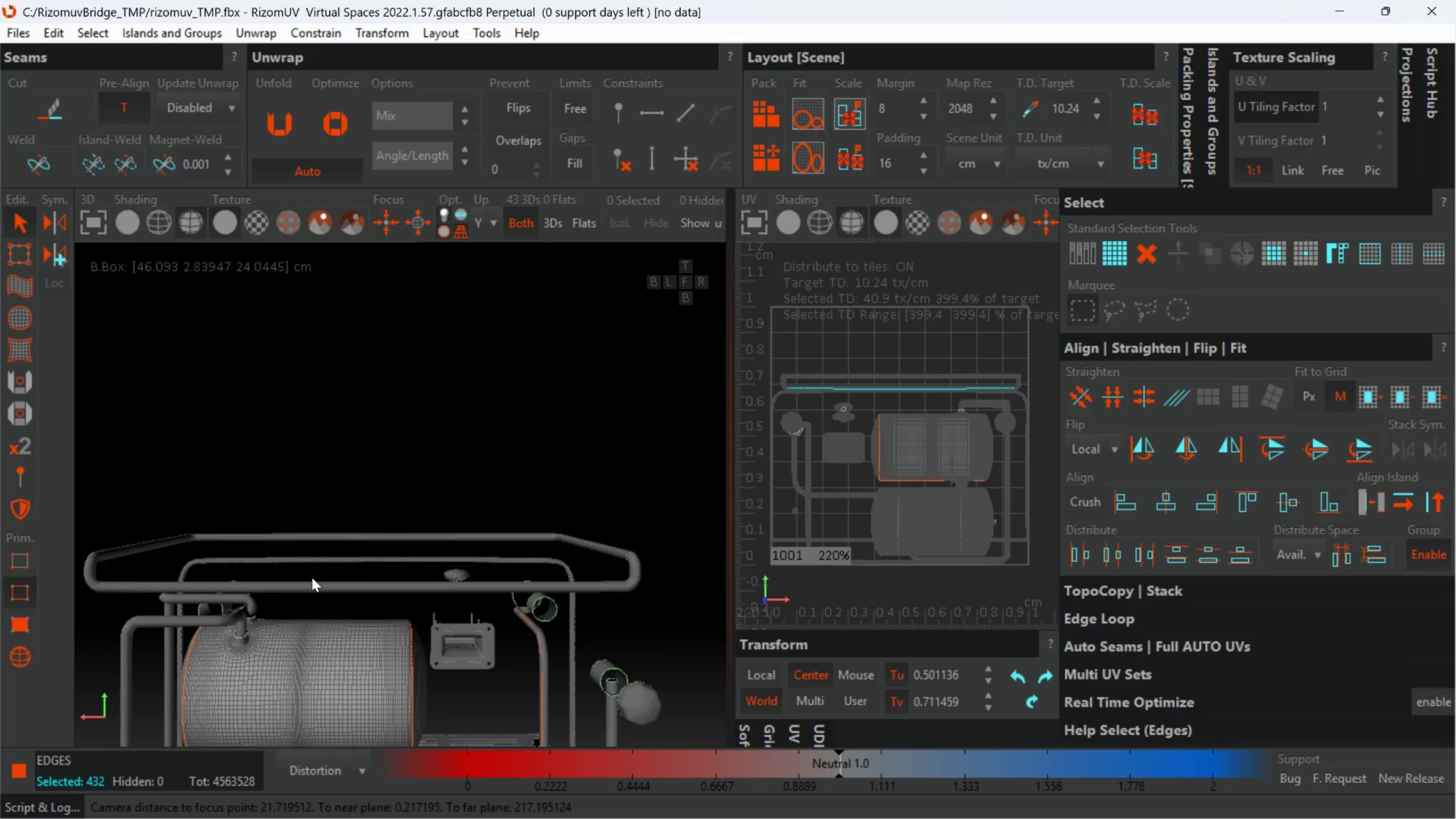 
scroll: coordinate [267, 375], scroll_direction: up, amount: 10.0
 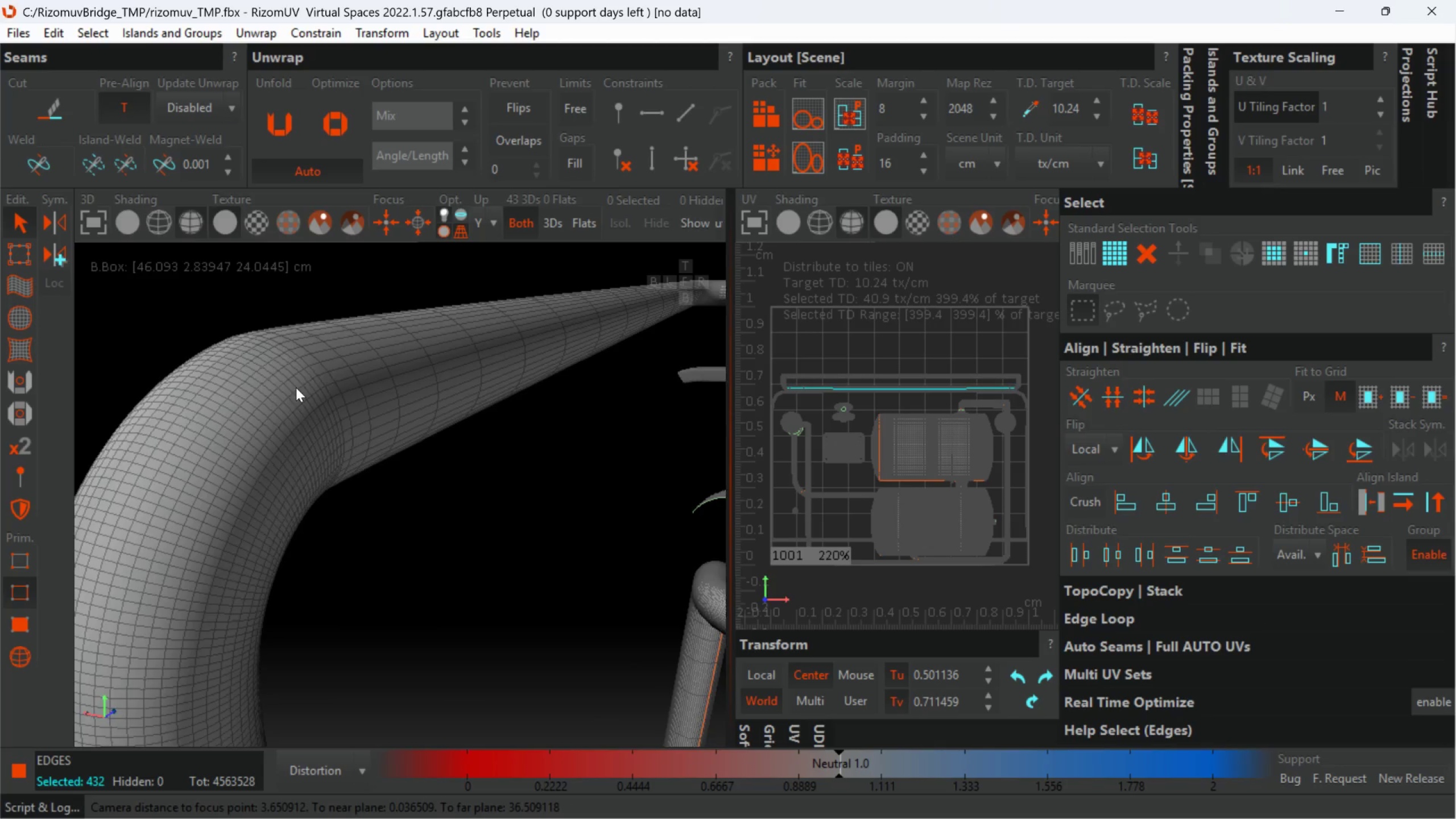 
hold_key(key=ControlLeft, duration=3.84)
 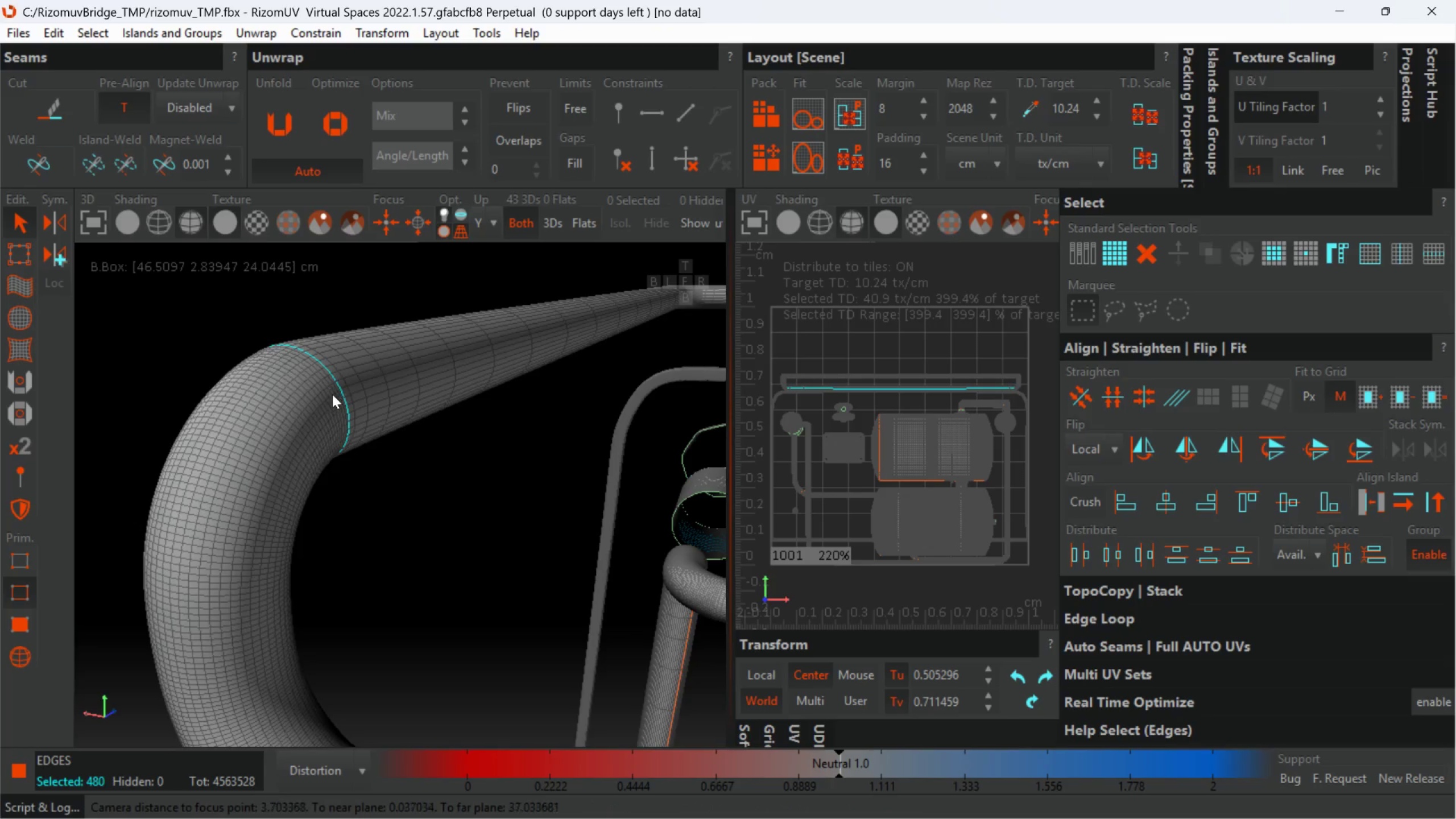 
scroll: coordinate [323, 378], scroll_direction: up, amount: 2.0
 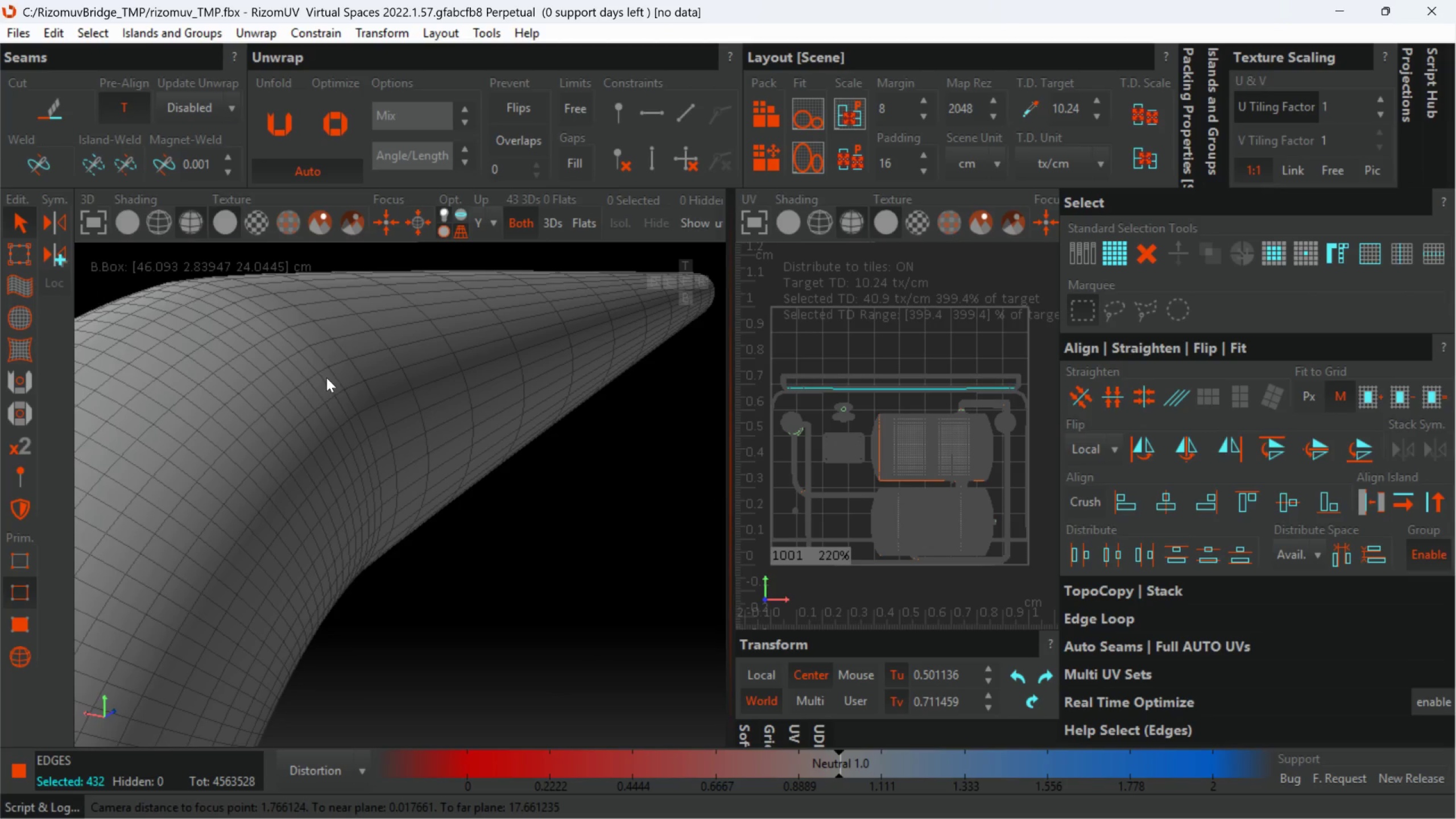 
double_click([332, 376])
 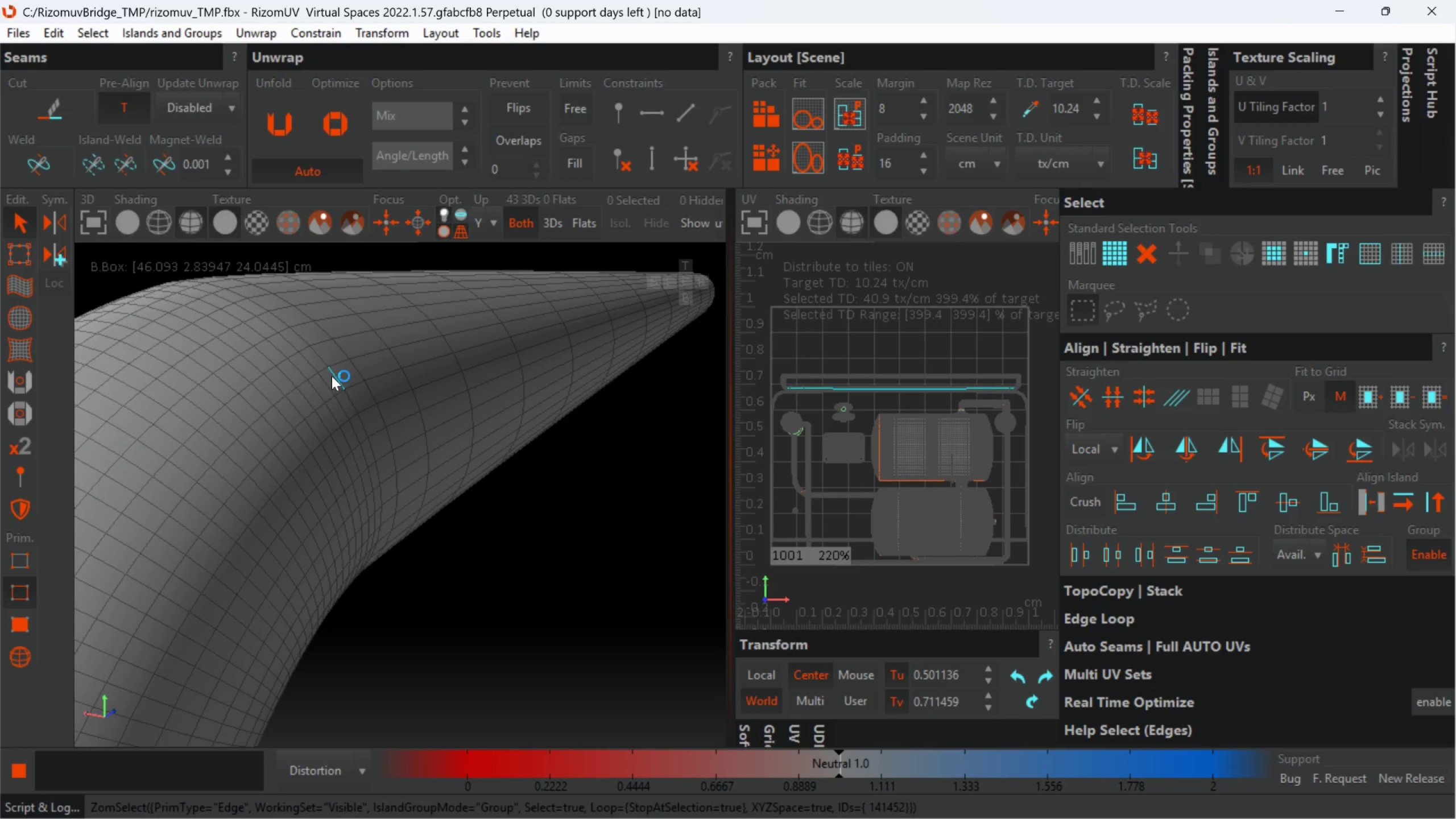 
hold_key(key=AltLeft, duration=0.69)
 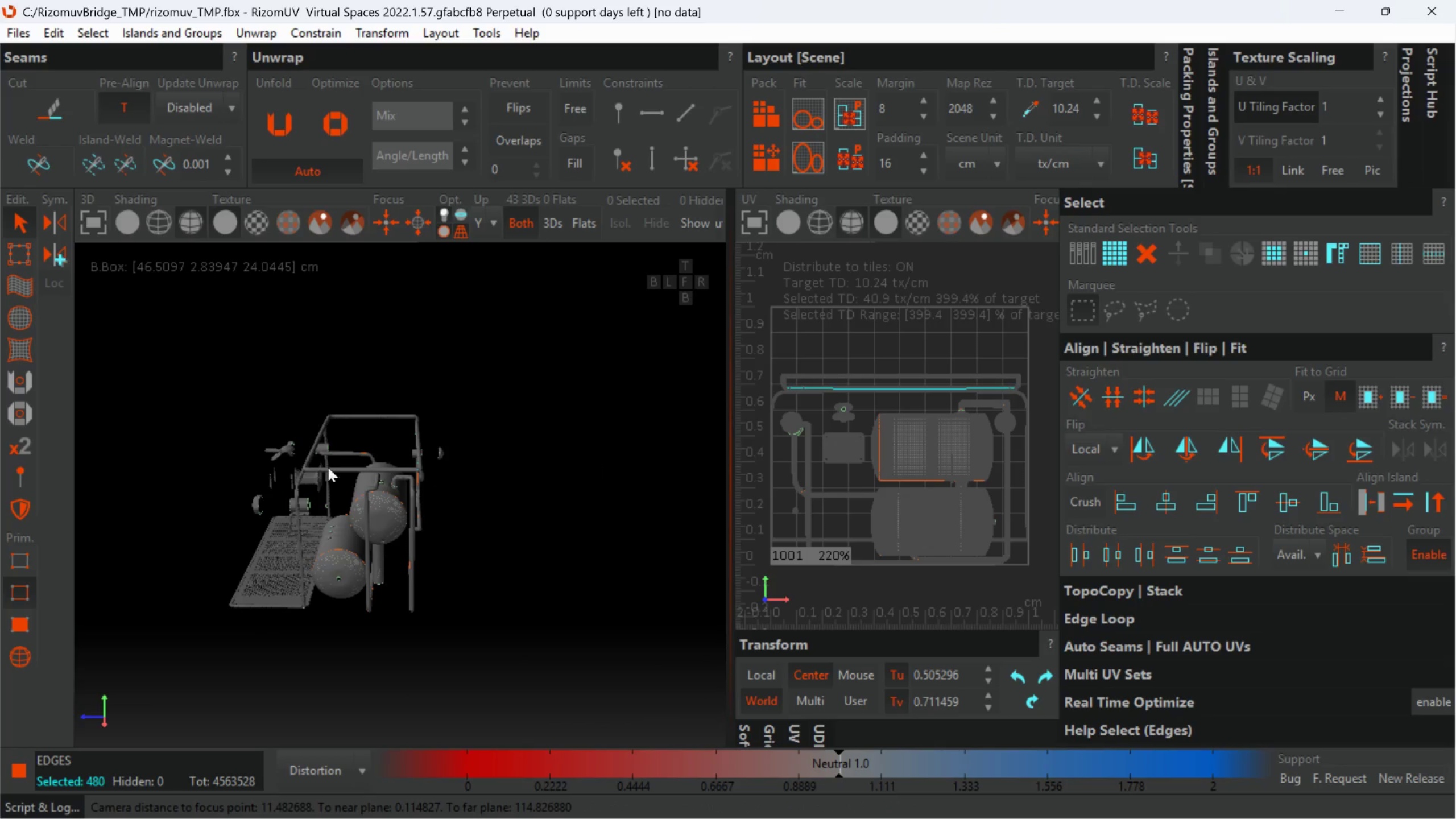 
scroll: coordinate [334, 454], scroll_direction: down, amount: 17.0
 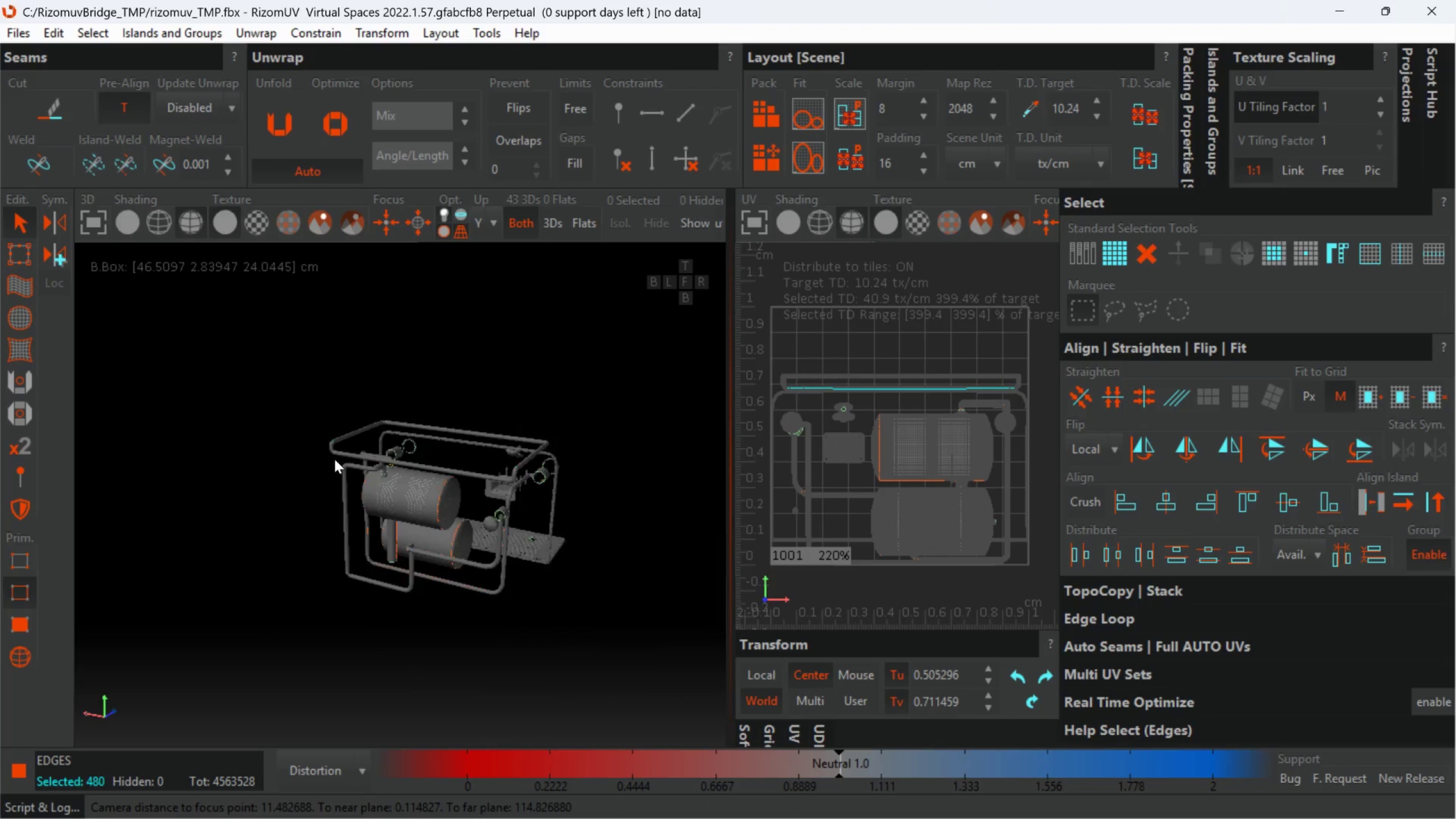 
hold_key(key=AltLeft, duration=0.56)
 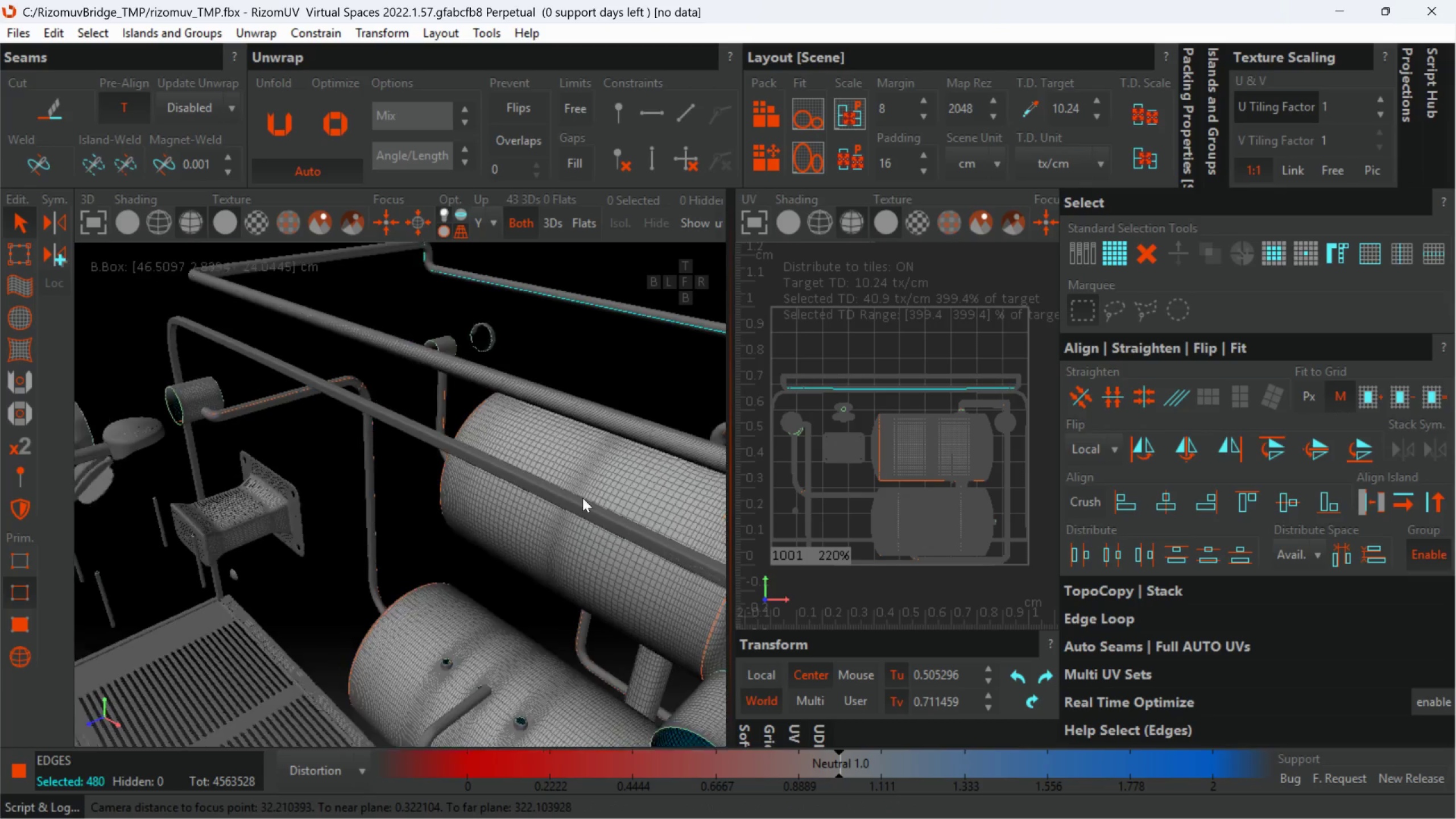 
scroll: coordinate [312, 468], scroll_direction: up, amount: 4.0
 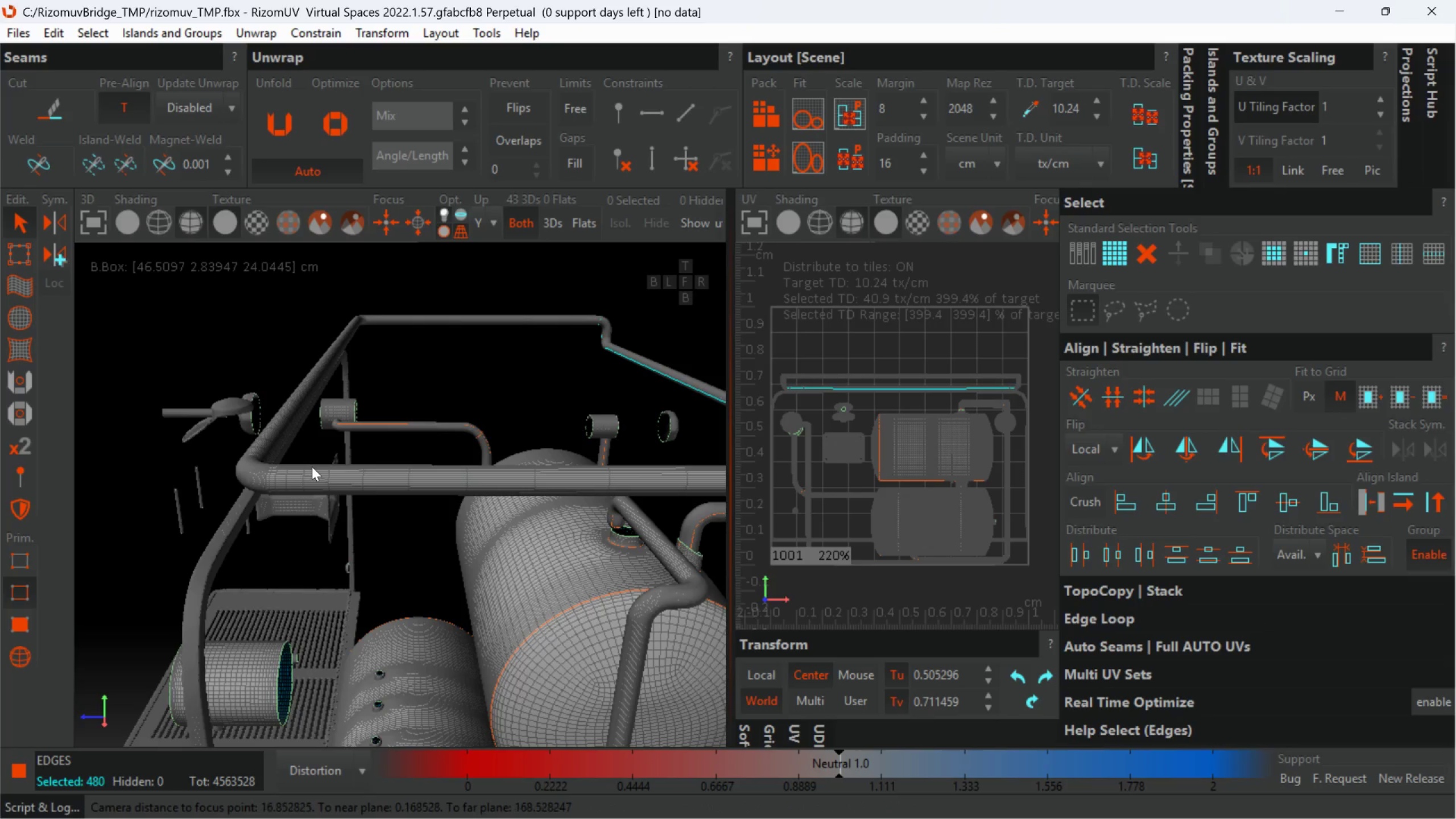 
scroll: coordinate [608, 497], scroll_direction: down, amount: 4.0
 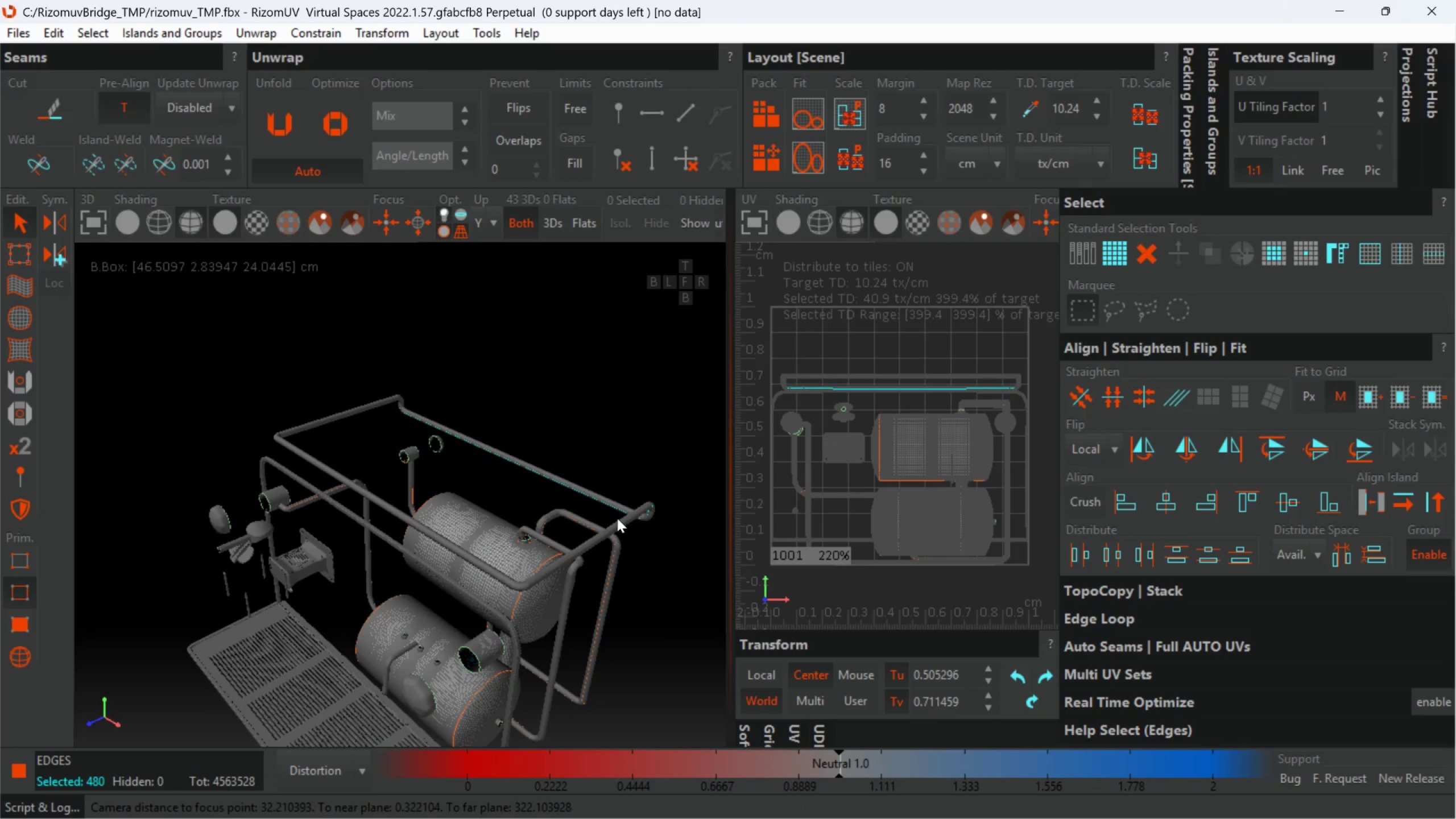 
scroll: coordinate [539, 581], scroll_direction: up, amount: 3.0
 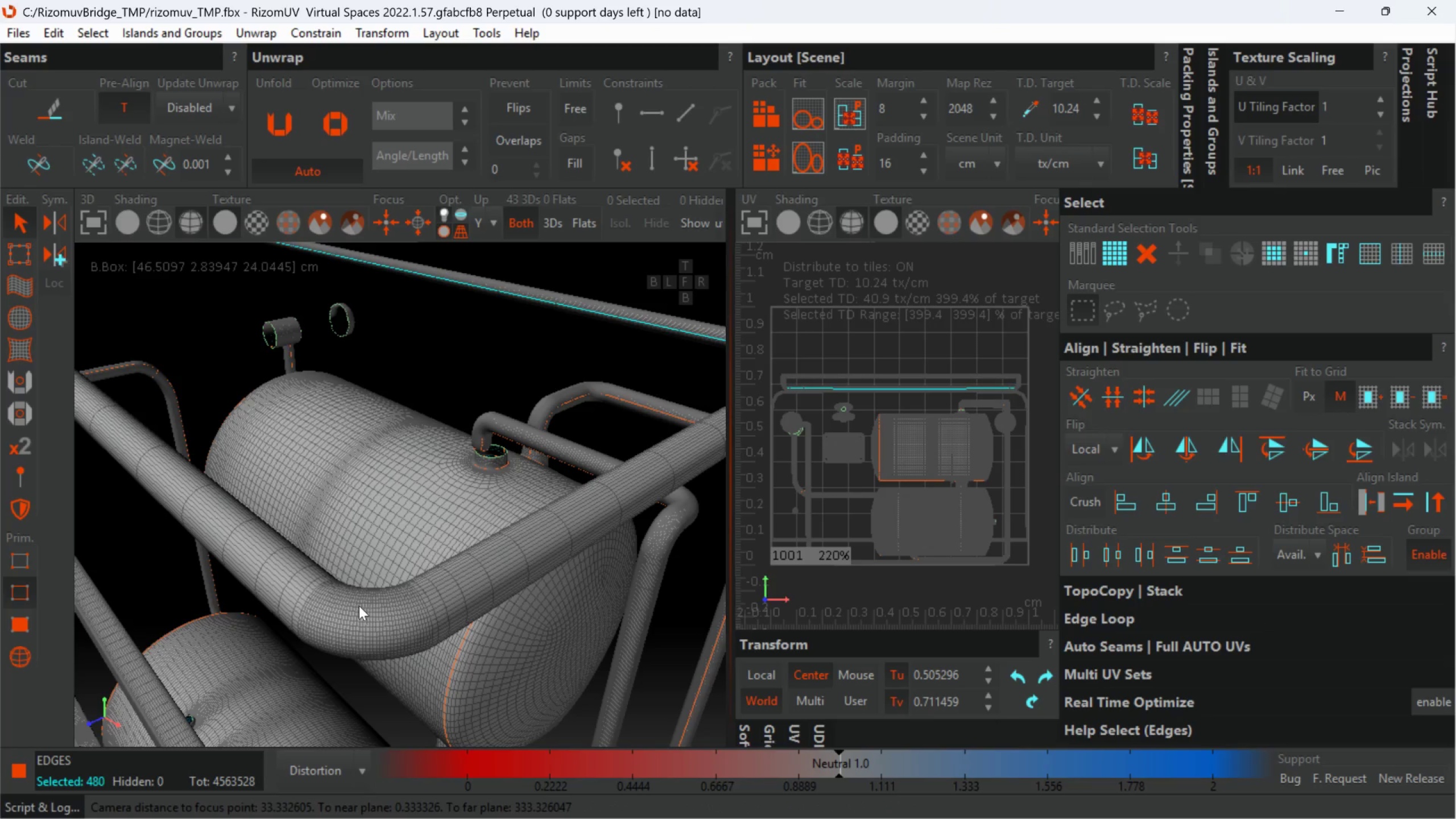 
hold_key(key=AltLeft, duration=0.62)
 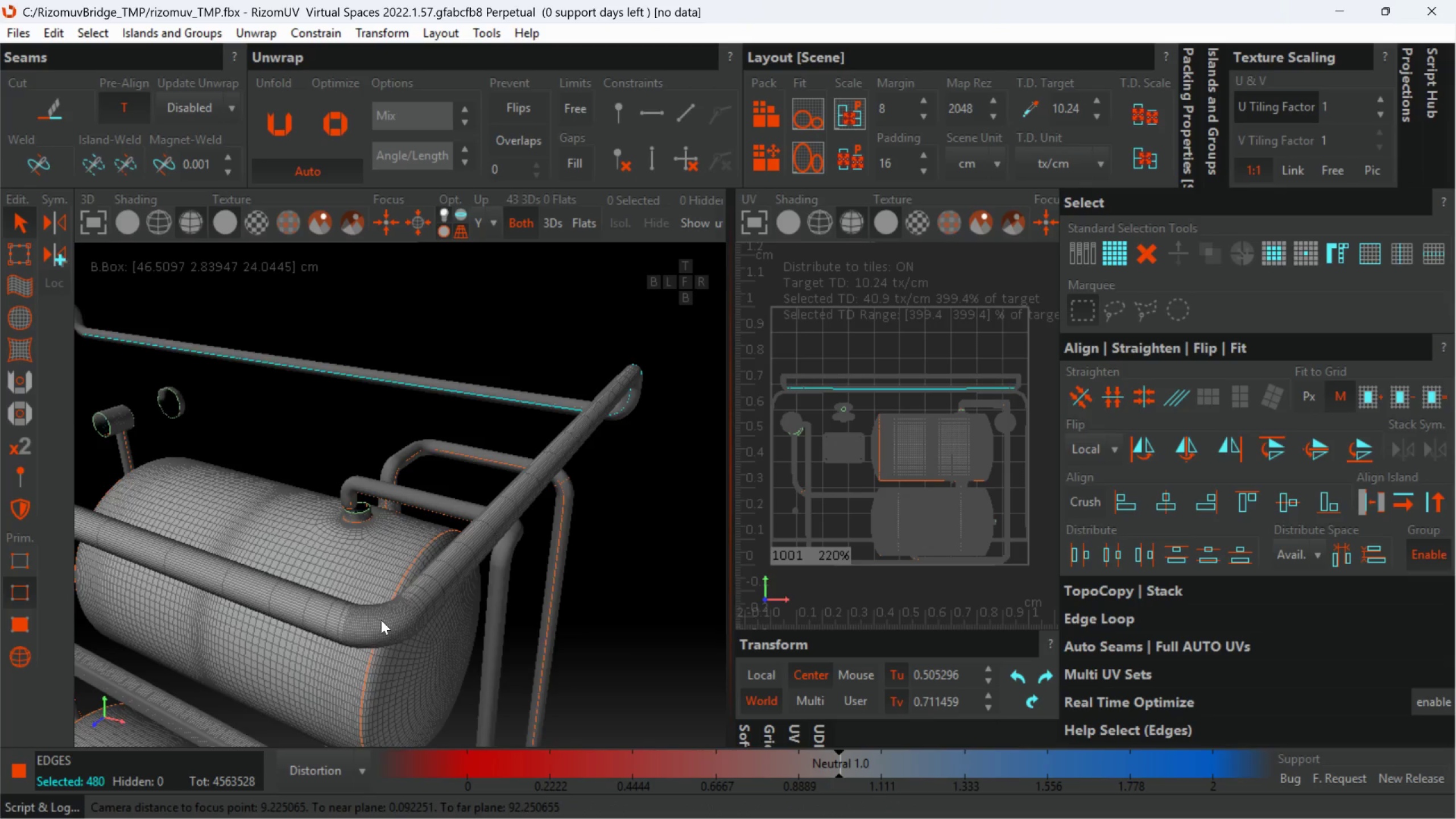 
scroll: coordinate [358, 606], scroll_direction: down, amount: 2.0
 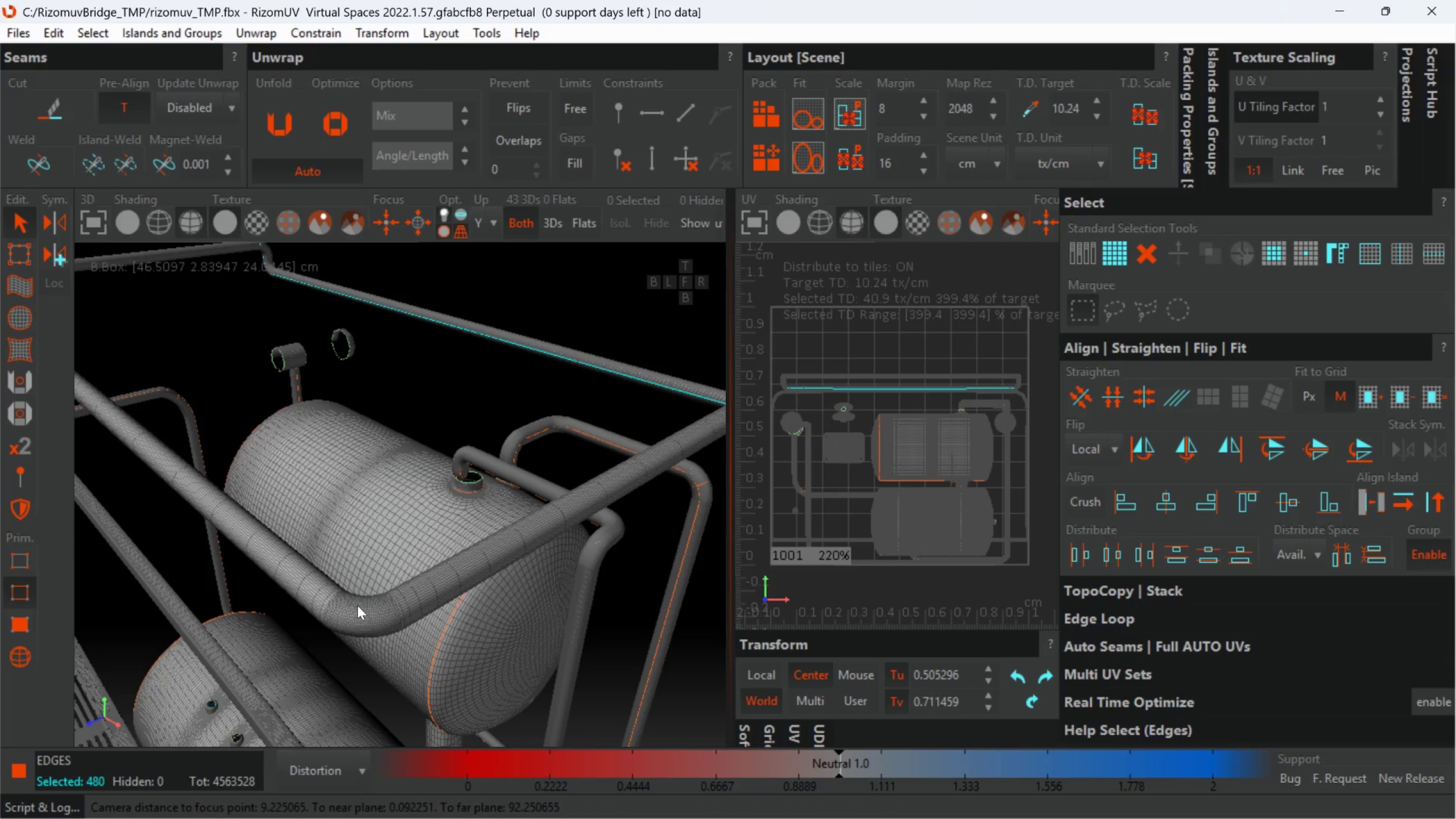 
scroll: coordinate [314, 630], scroll_direction: up, amount: 5.0
 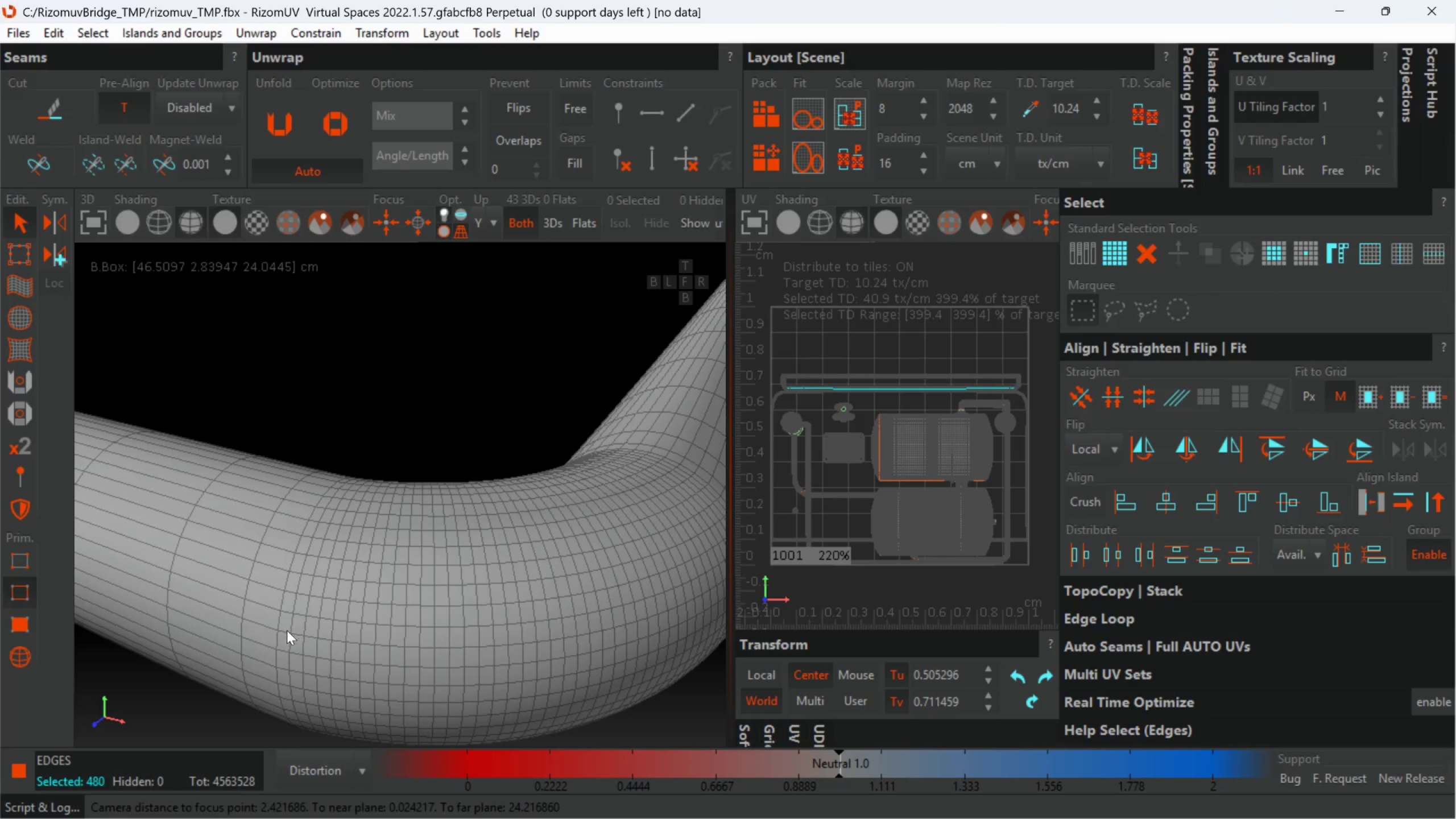 
hold_key(key=ControlLeft, duration=1.94)
double_click([278, 639])
 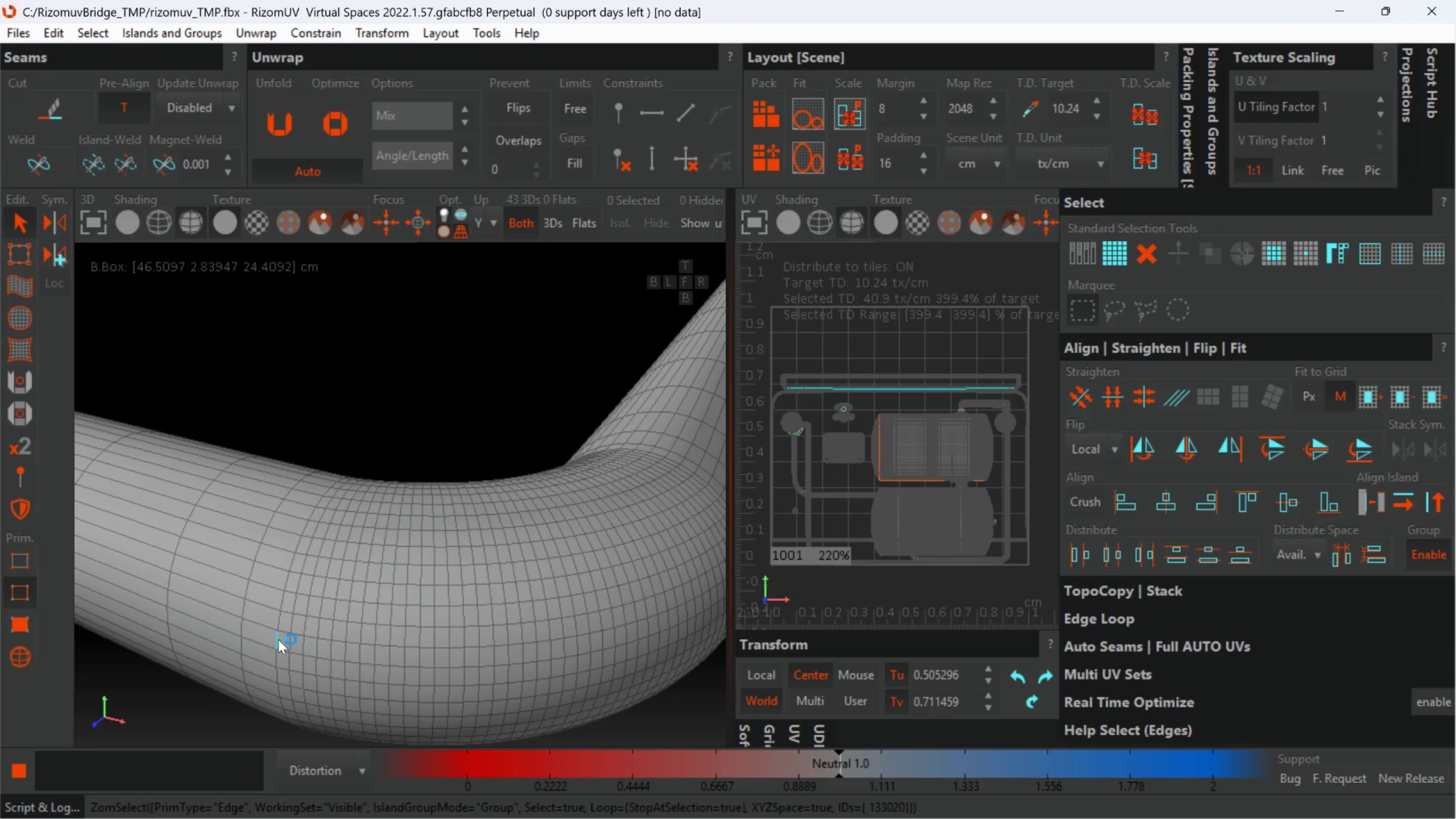 
hold_key(key=AltLeft, duration=0.69)
 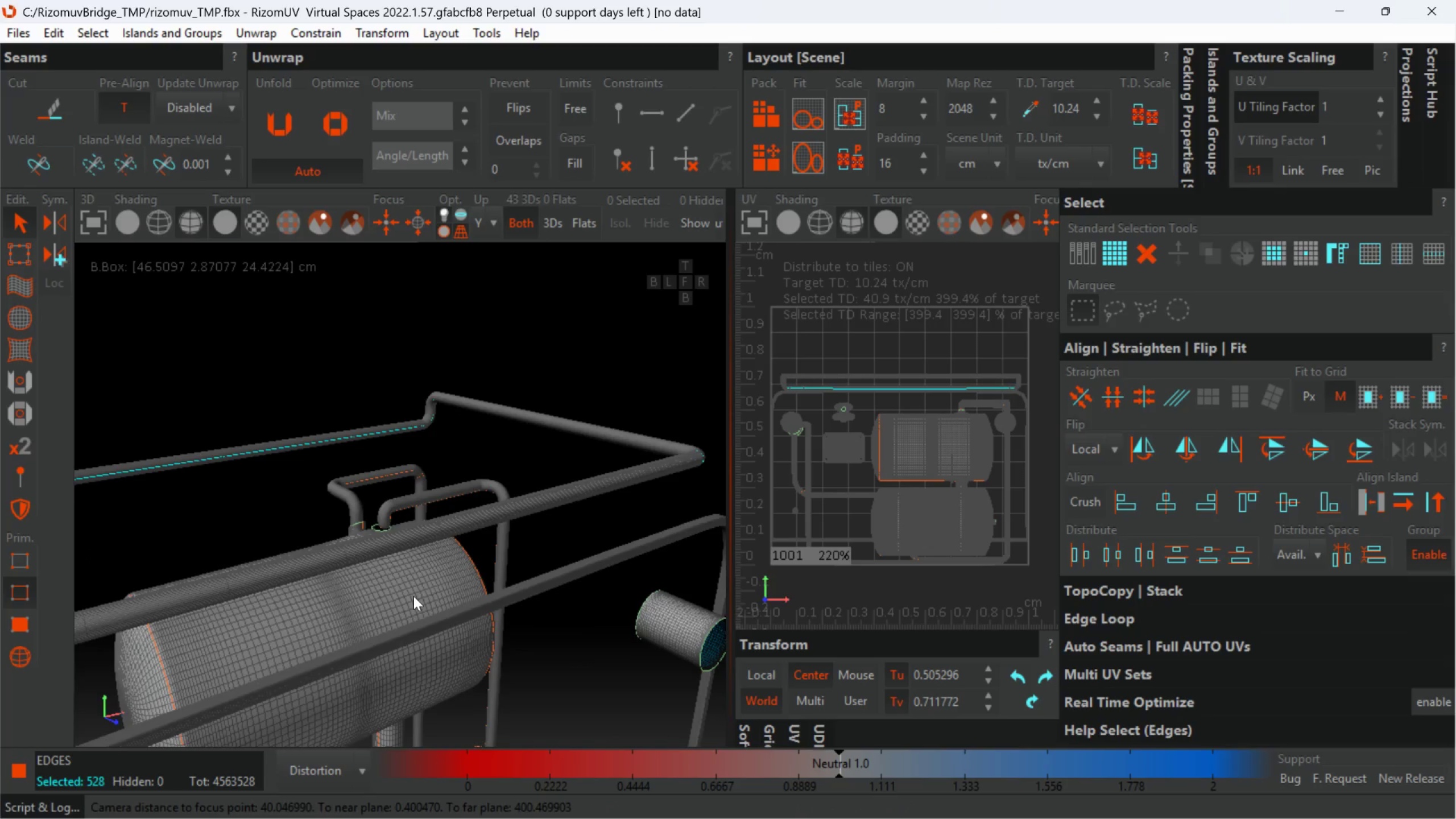 
scroll: coordinate [260, 640], scroll_direction: down, amount: 16.0
 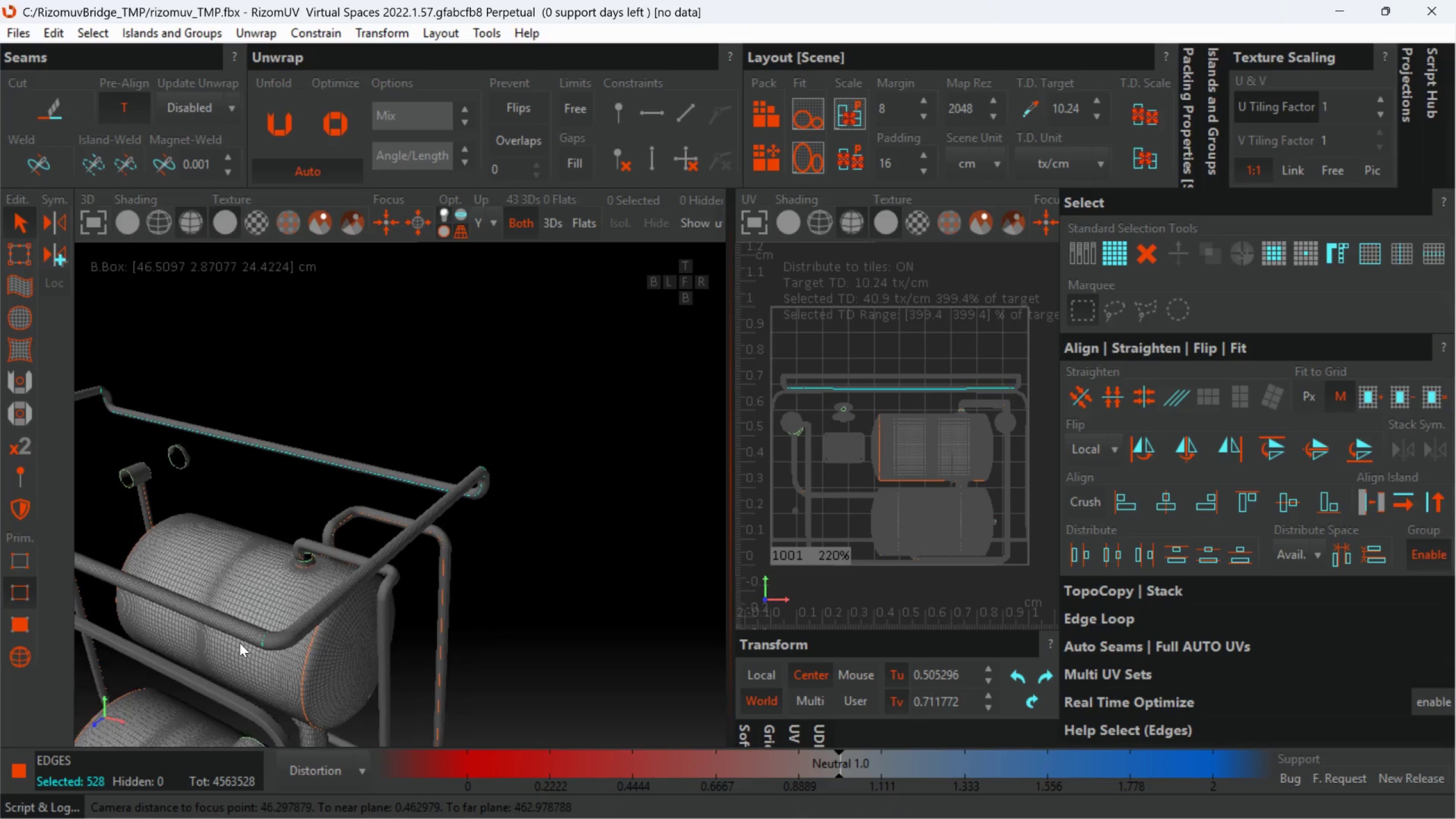 
key(Alt+AltLeft)
 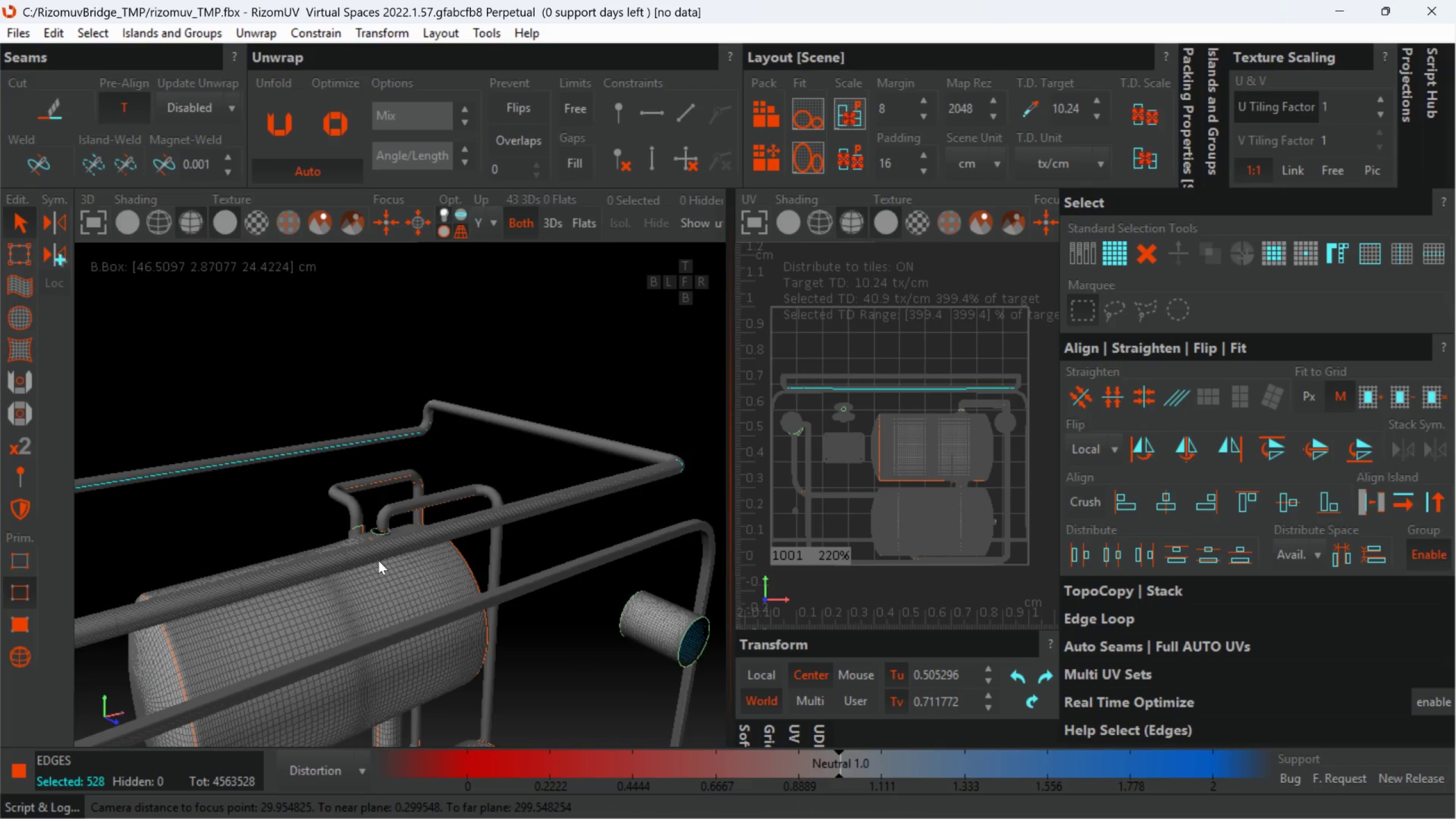 
hold_key(key=AltLeft, duration=1.16)
 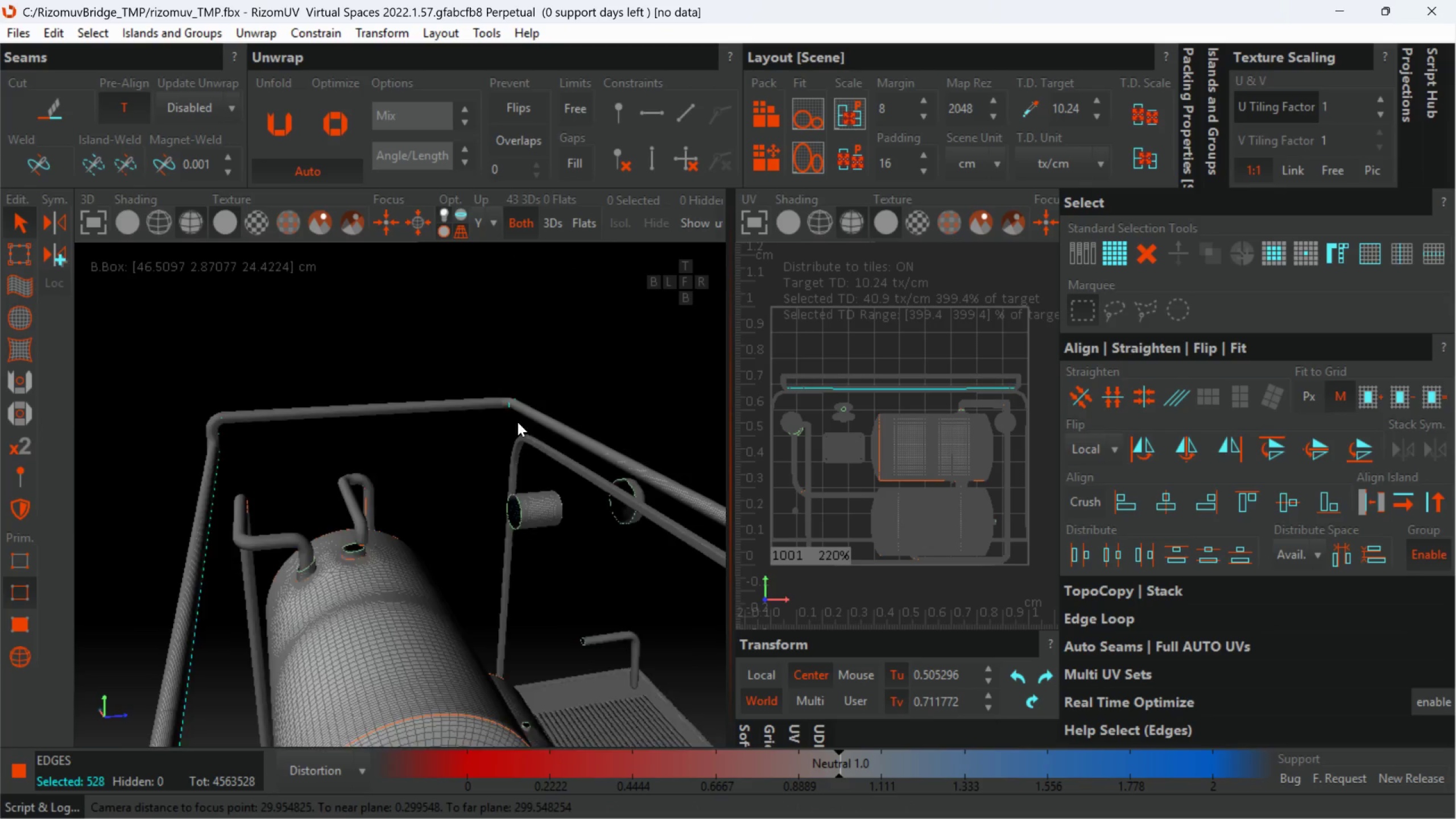 
scroll: coordinate [408, 598], scroll_direction: down, amount: 1.0
 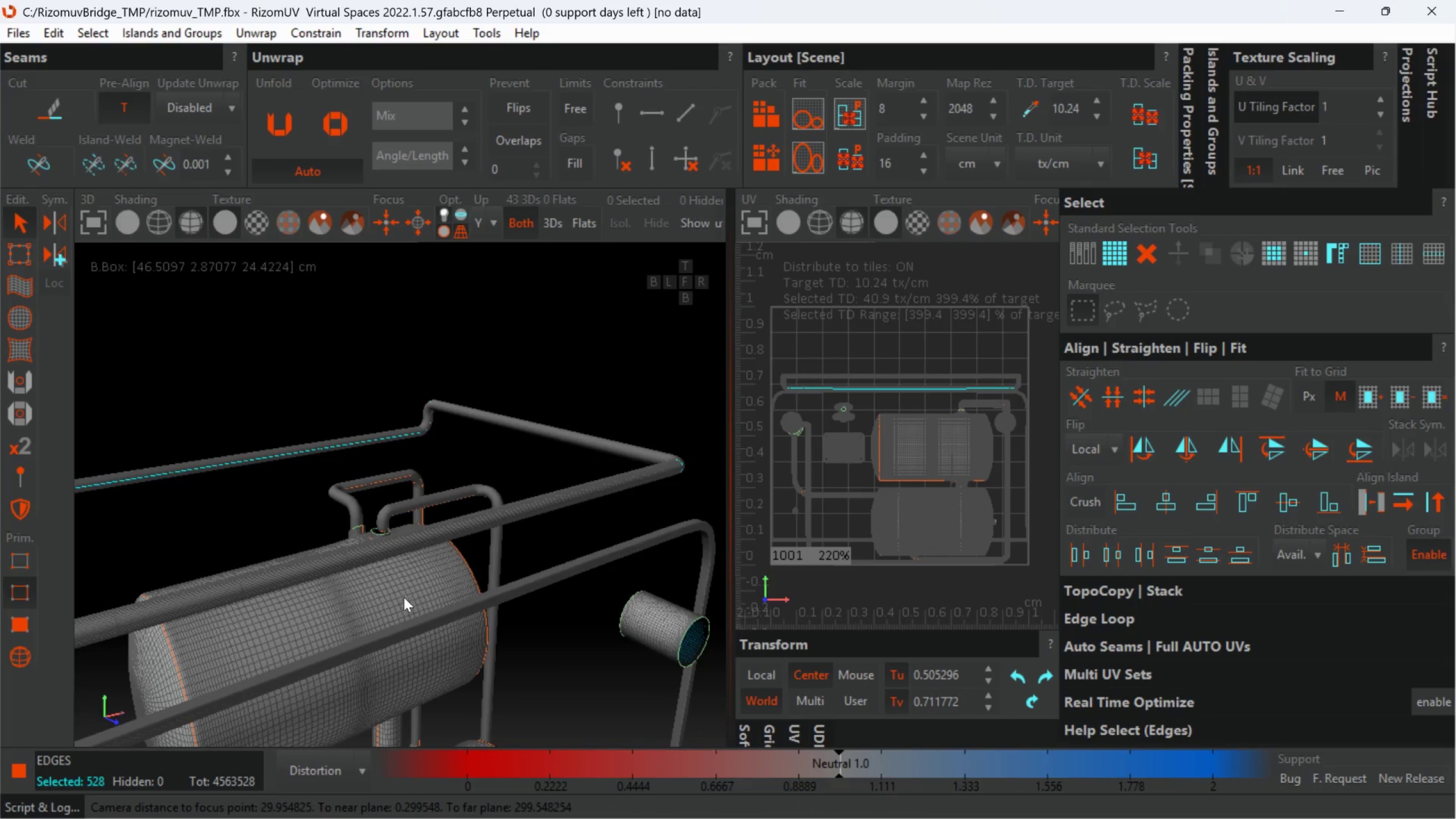 
scroll: coordinate [490, 415], scroll_direction: up, amount: 1.0
 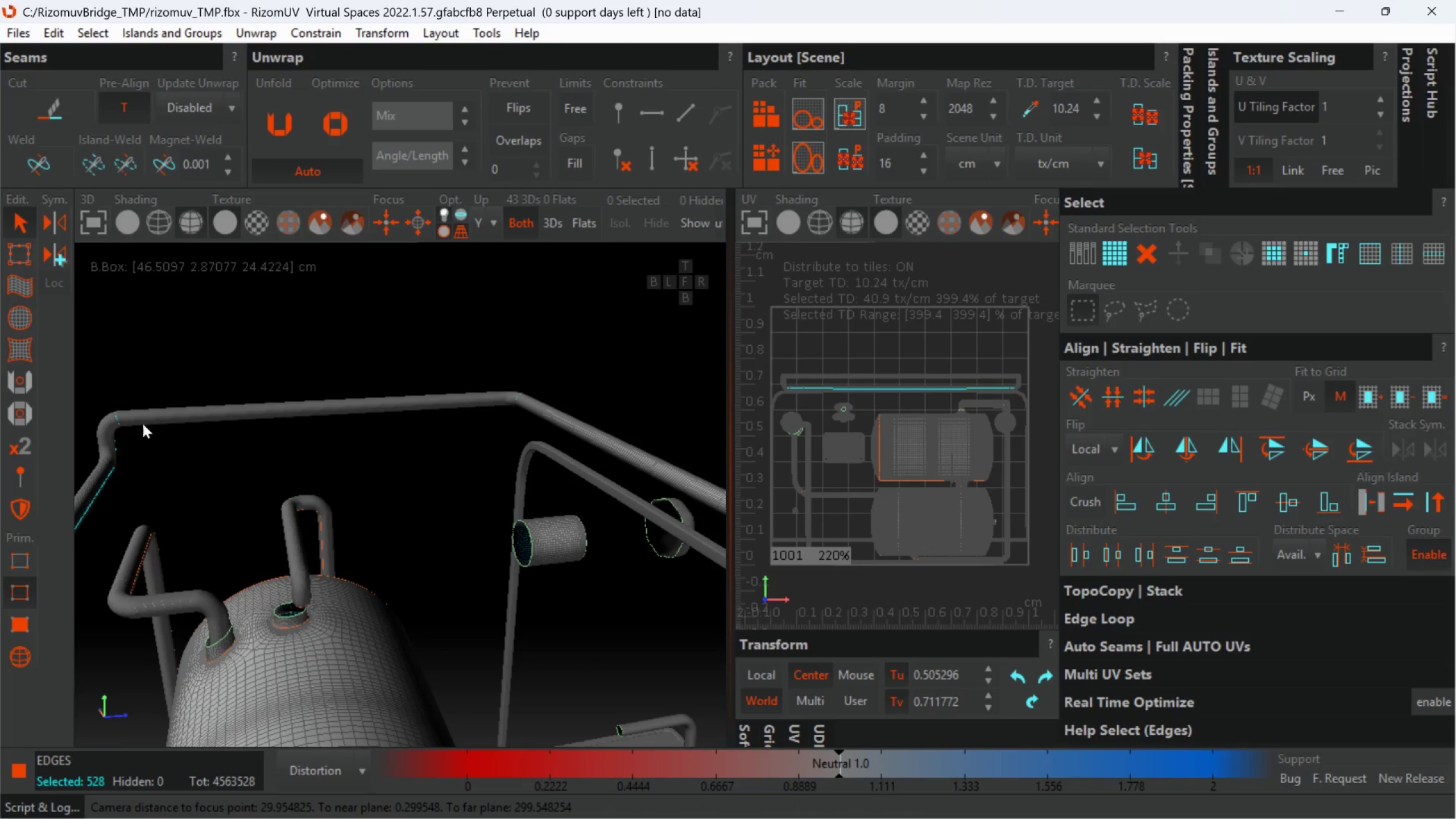 
hold_key(key=AltLeft, duration=0.81)
 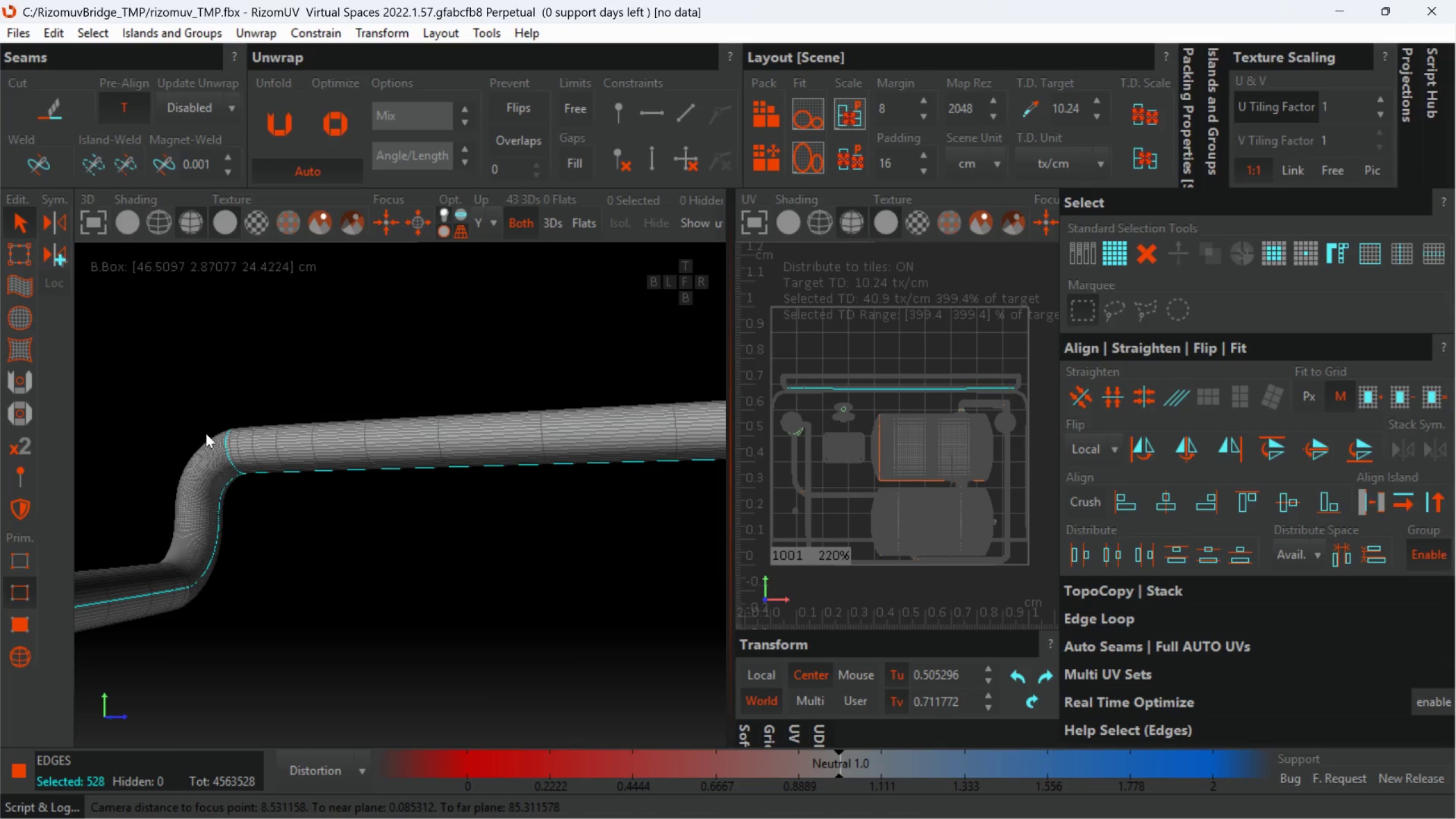 
scroll: coordinate [147, 412], scroll_direction: up, amount: 4.0
 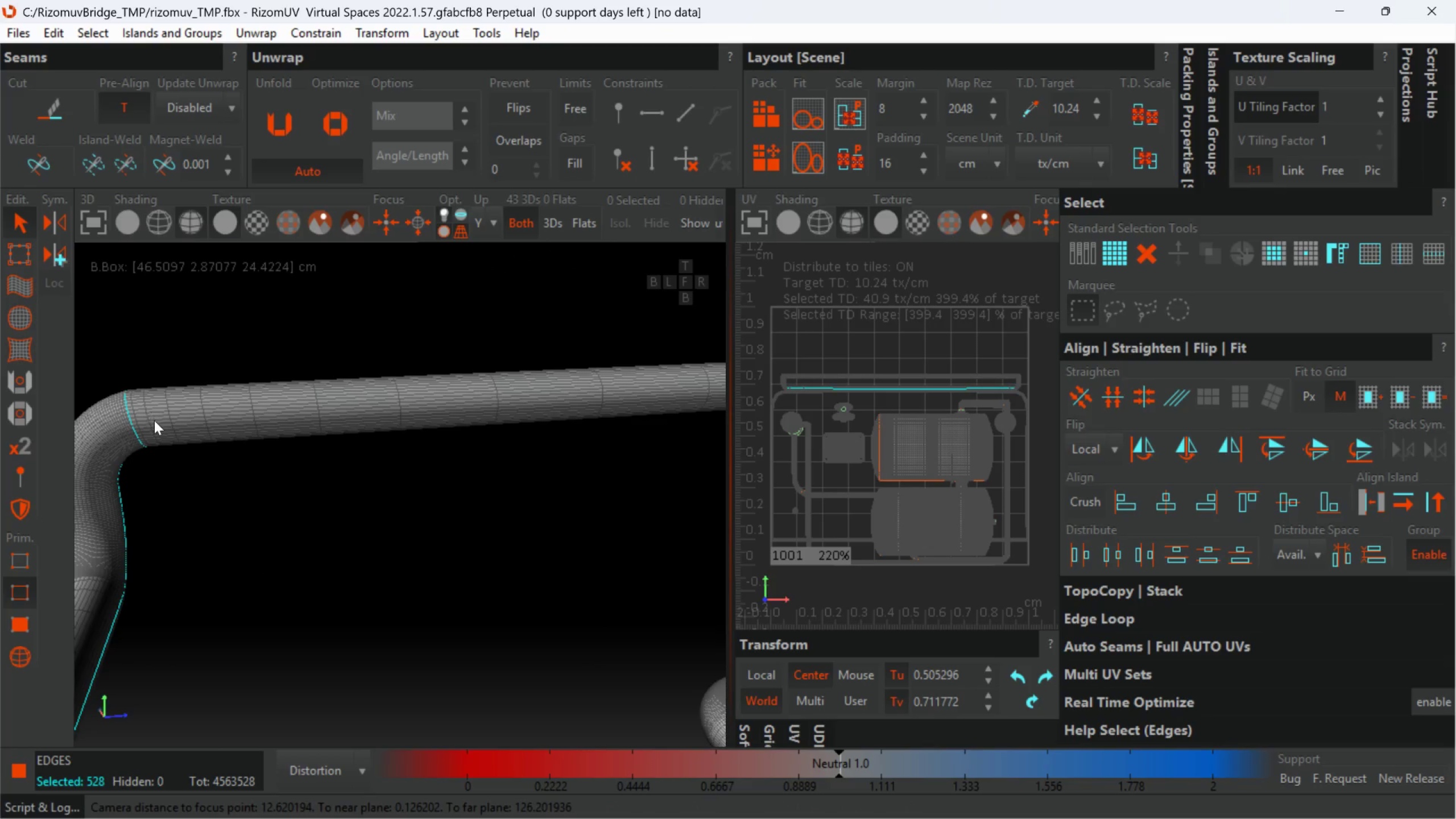 
hold_key(key=AltLeft, duration=0.62)
 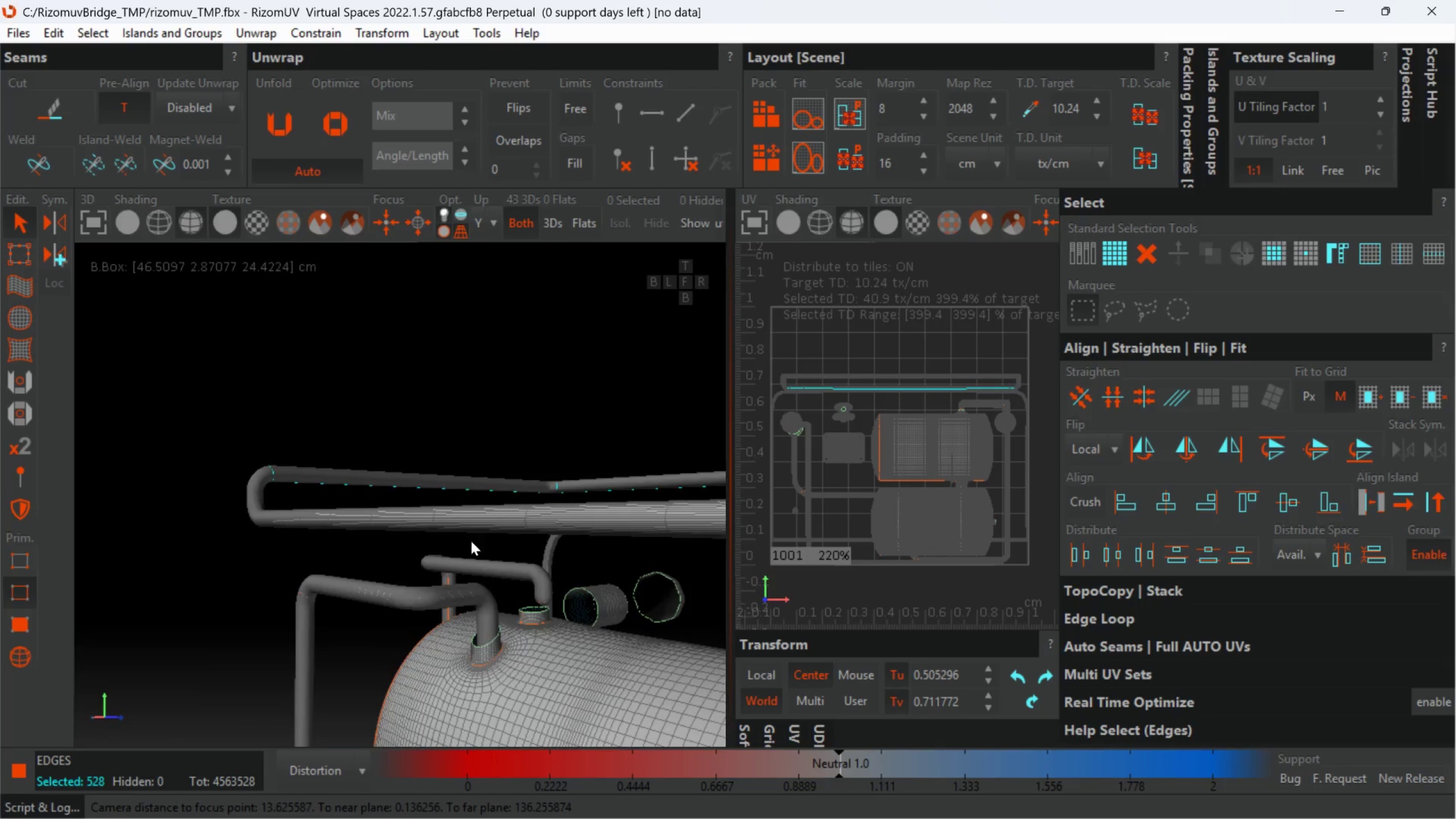 
scroll: coordinate [235, 513], scroll_direction: down, amount: 5.0
 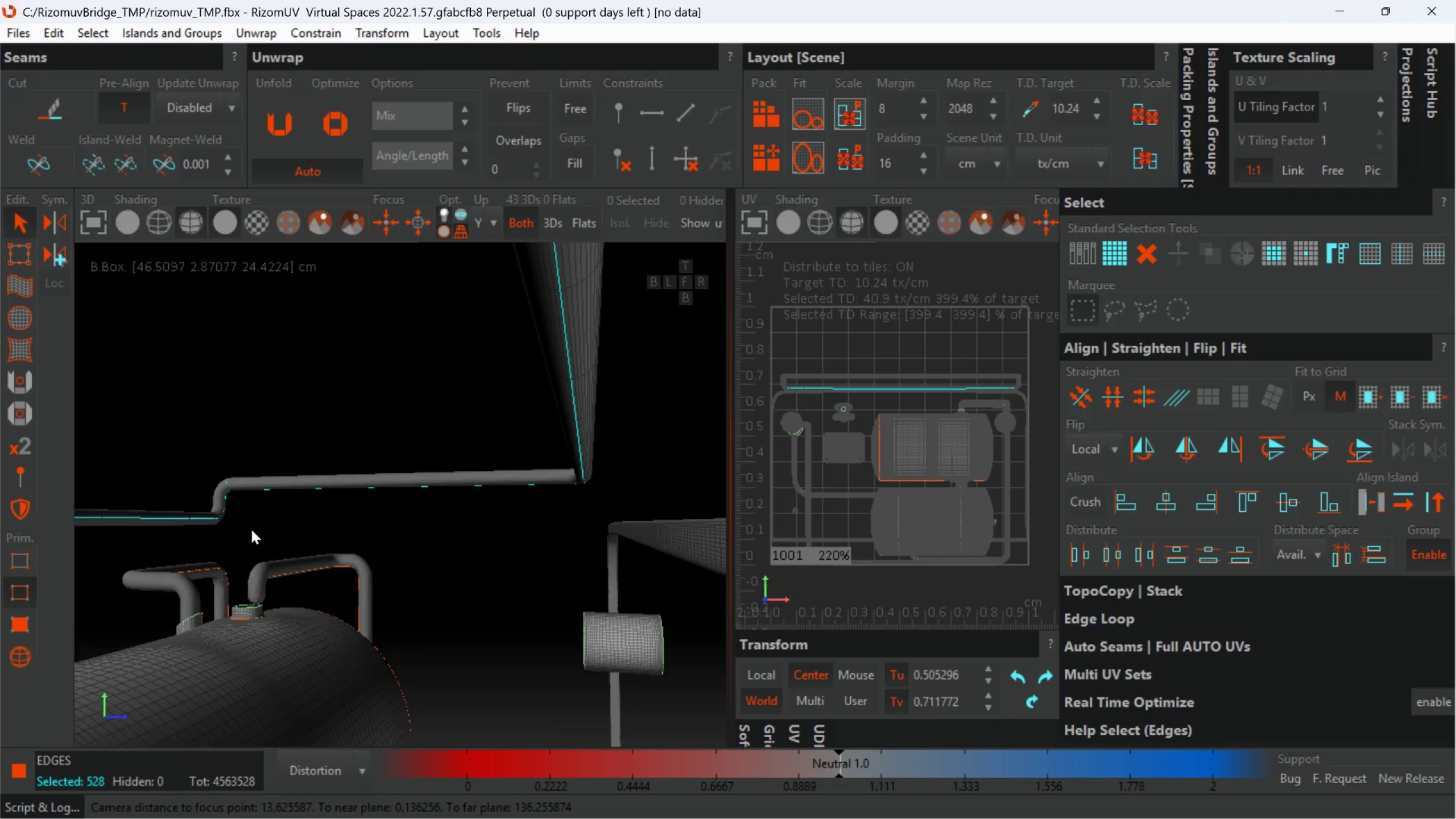 
hold_key(key=AltLeft, duration=0.39)
 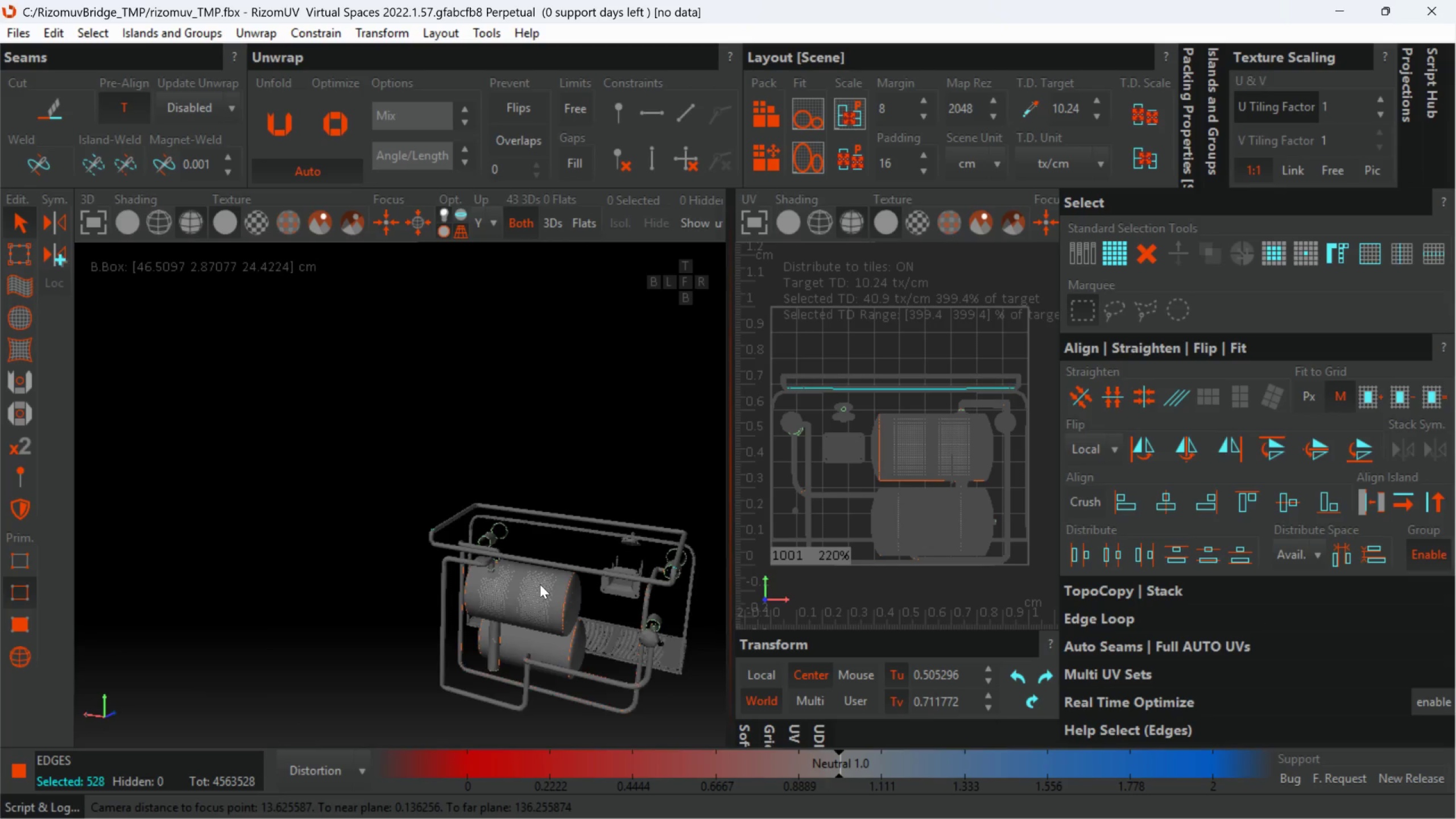 
scroll: coordinate [471, 541], scroll_direction: down, amount: 4.0
 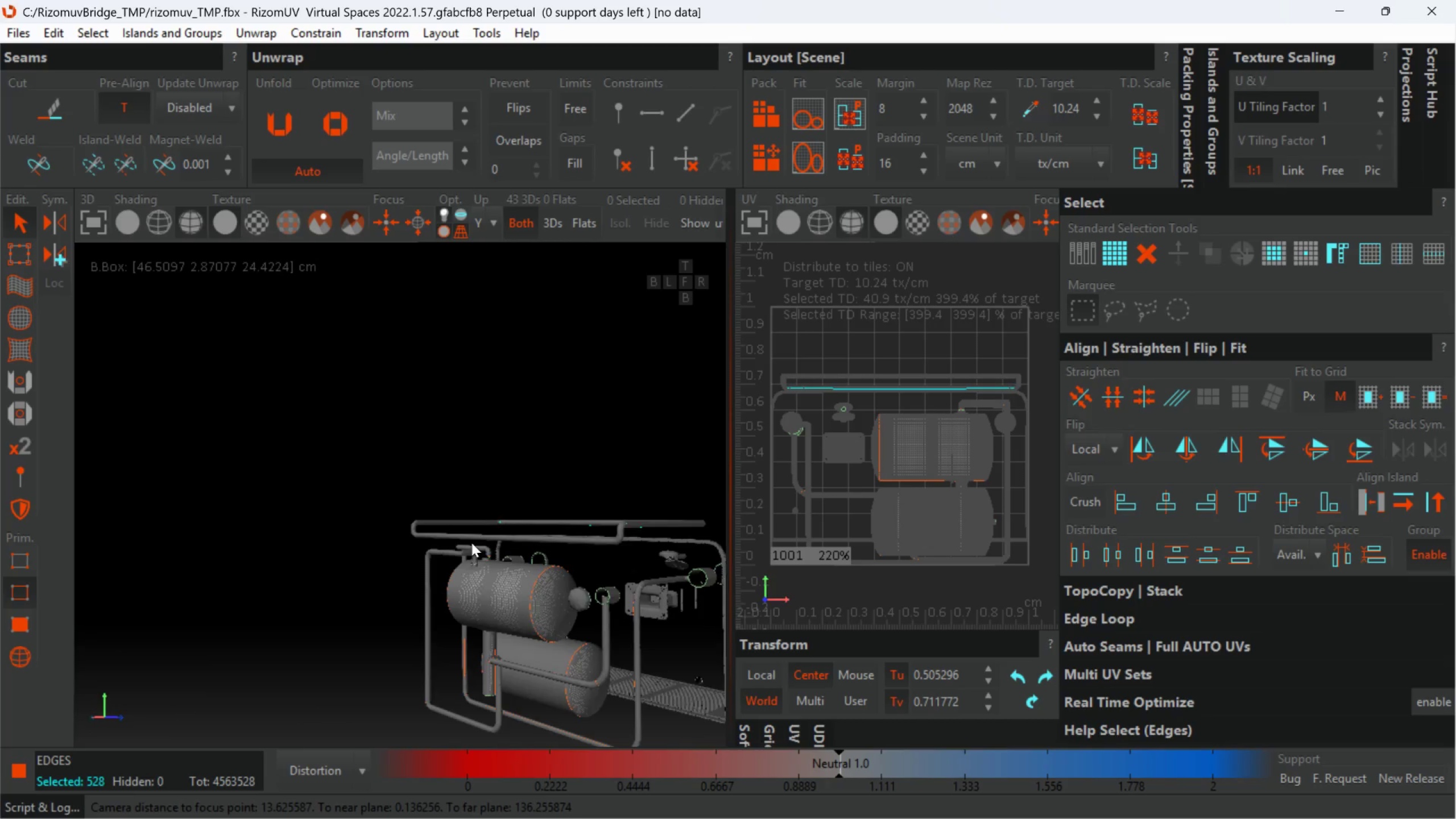 
hold_key(key=ControlLeft, duration=3.98)
 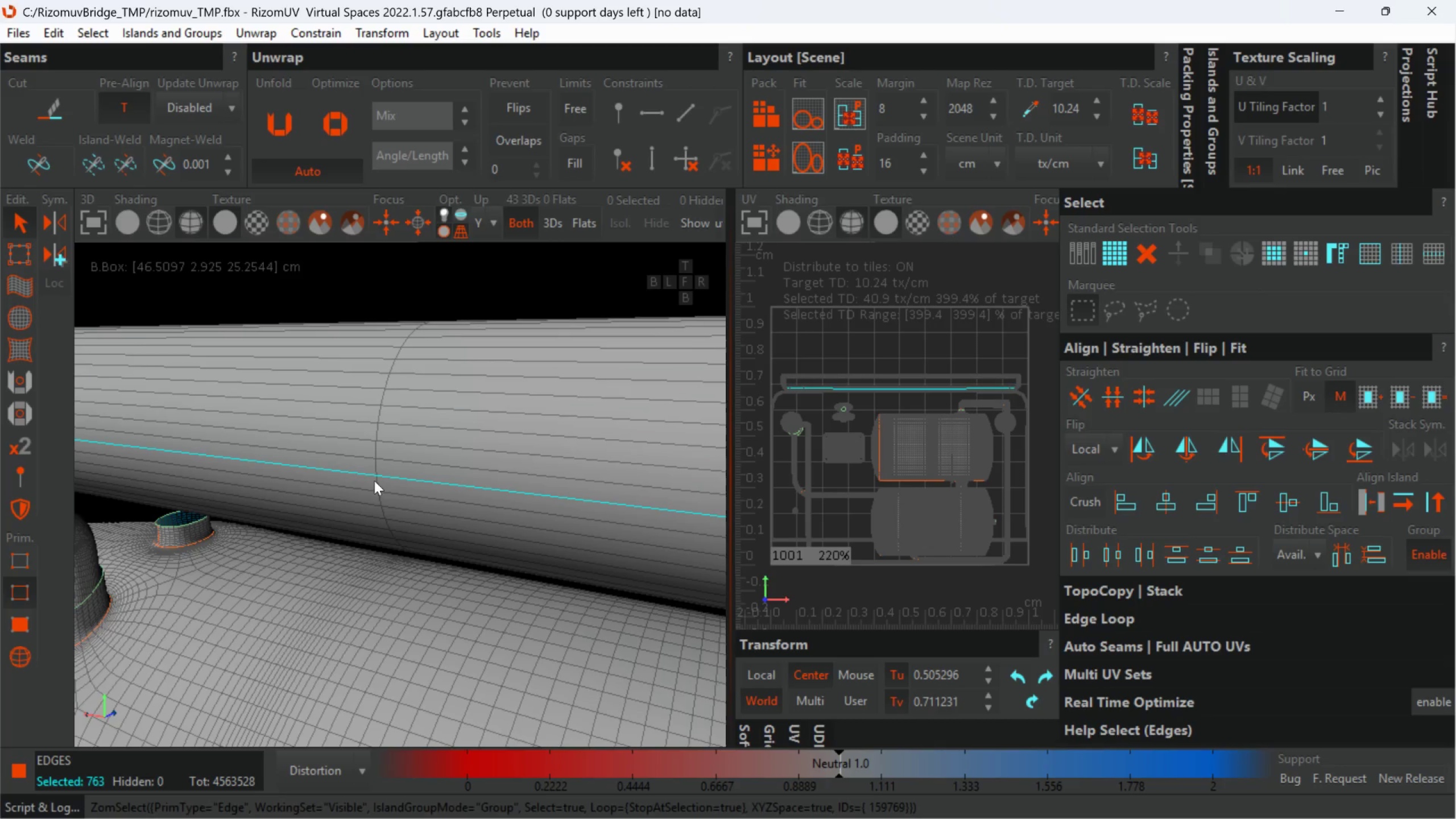 
scroll: coordinate [417, 475], scroll_direction: up, amount: 10.0
 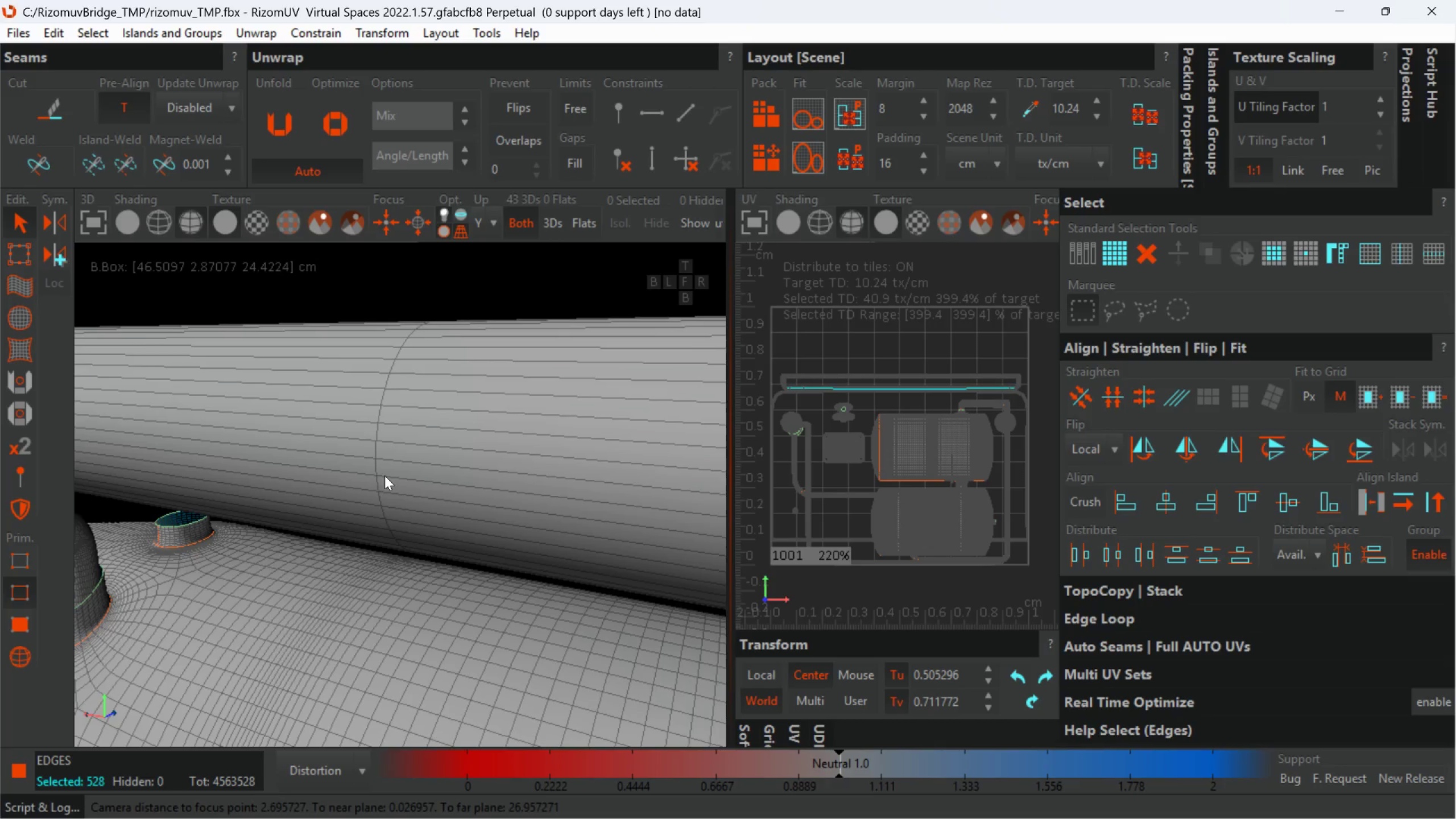 
double_click([375, 477])
 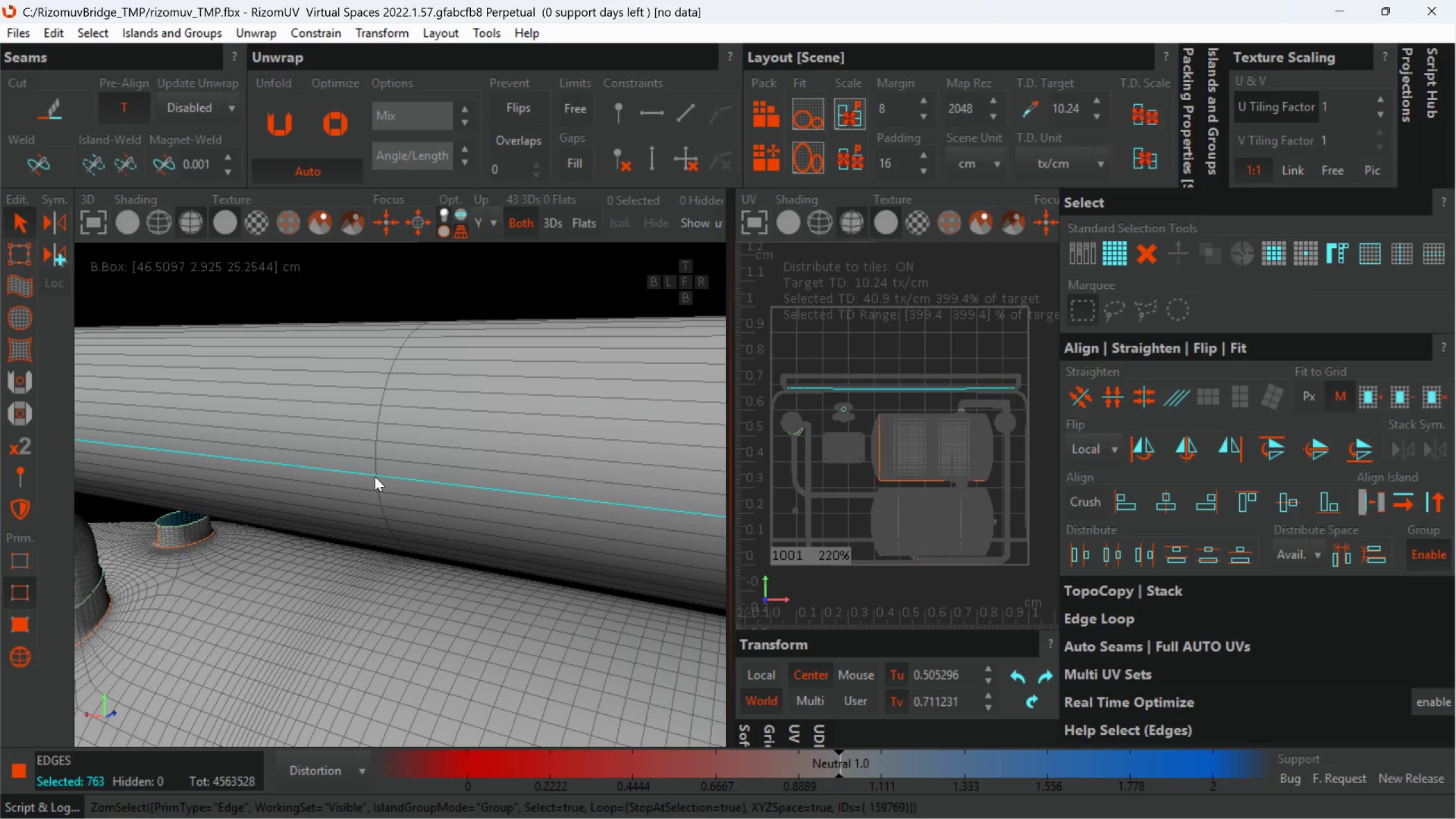 
key(Control+Z)
 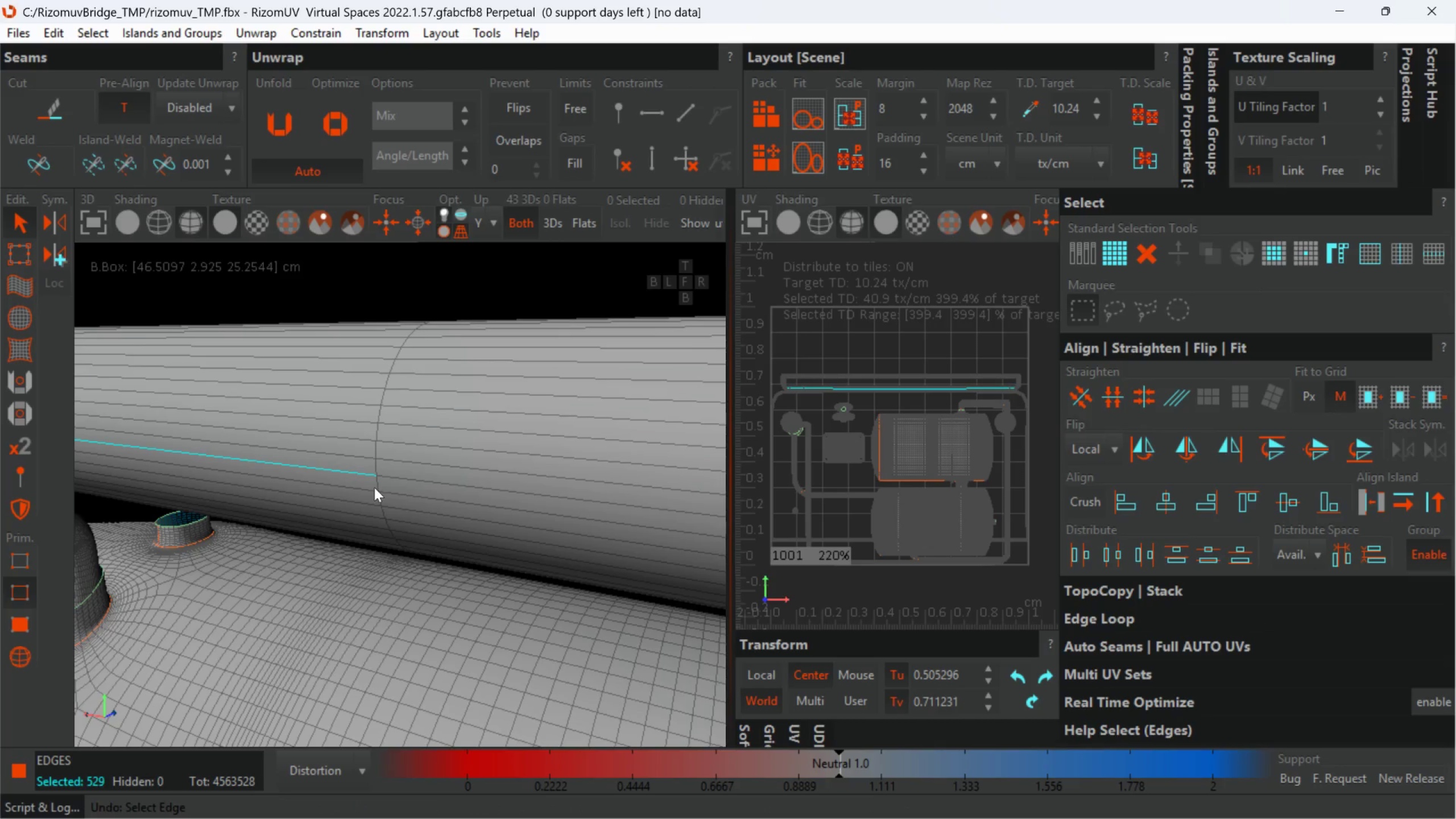 
key(Control+Z)
 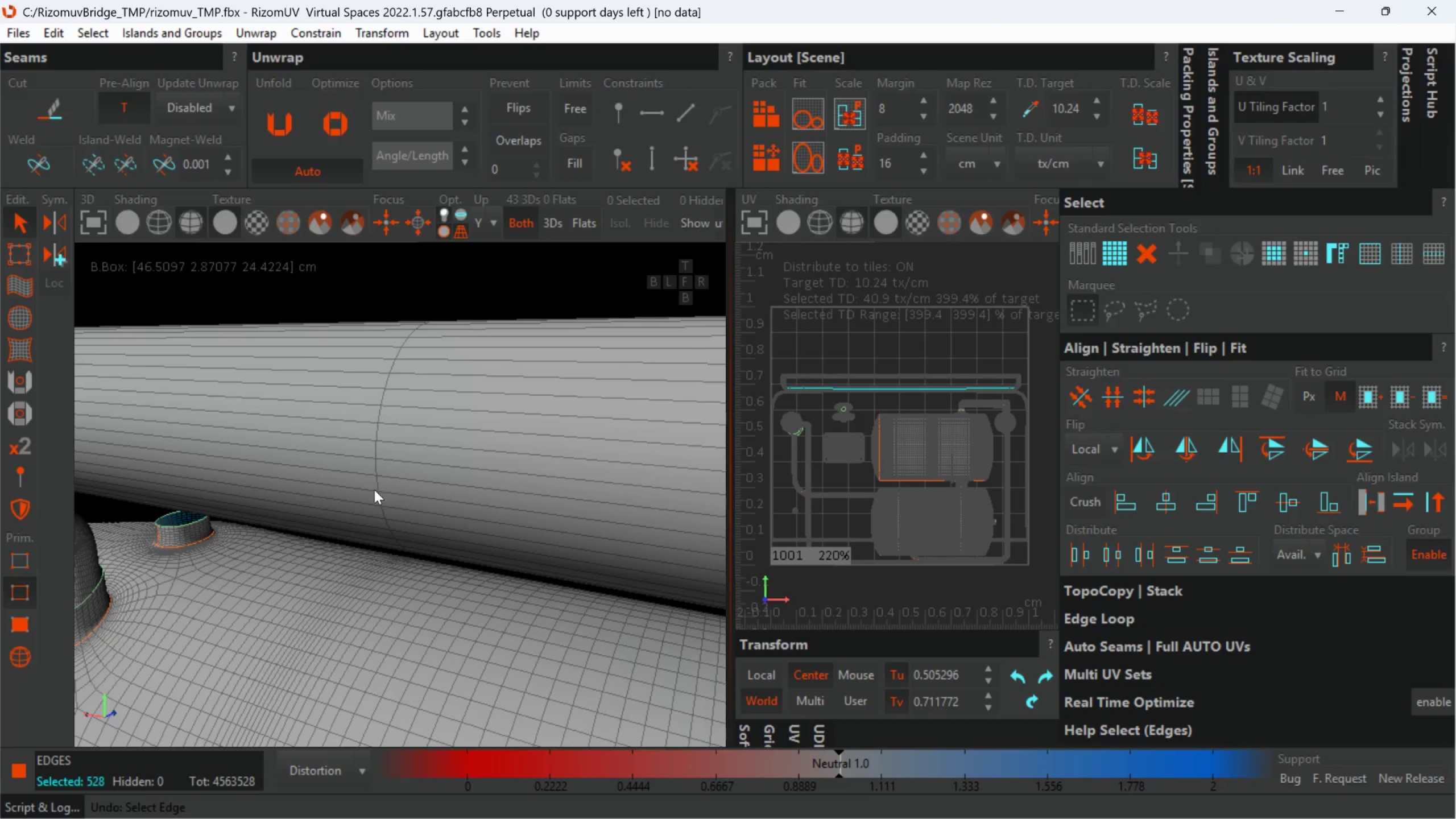 
scroll: coordinate [374, 490], scroll_direction: up, amount: 3.0
 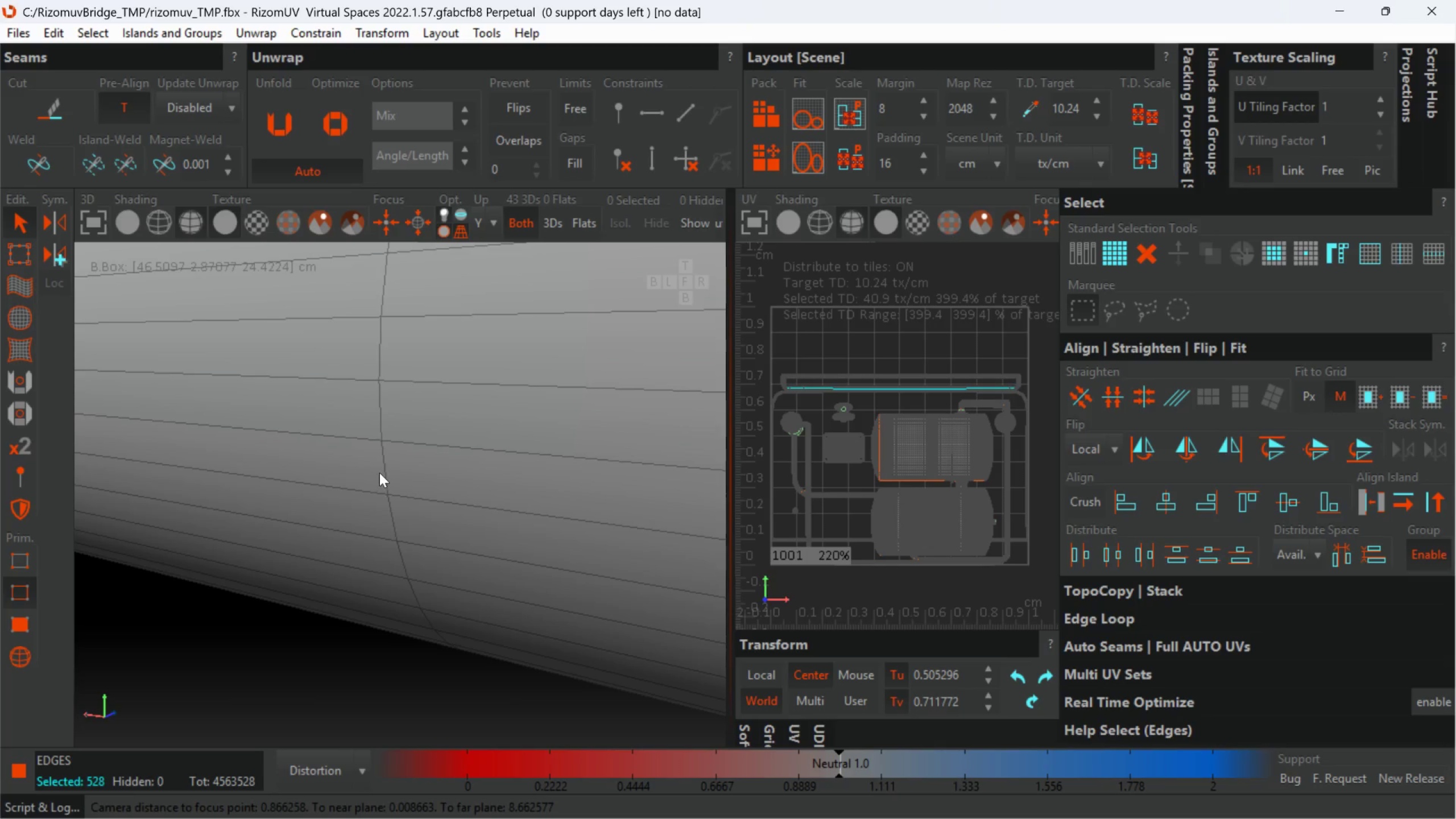 
hold_key(key=ControlLeft, duration=2.56)
double_click([383, 470])
 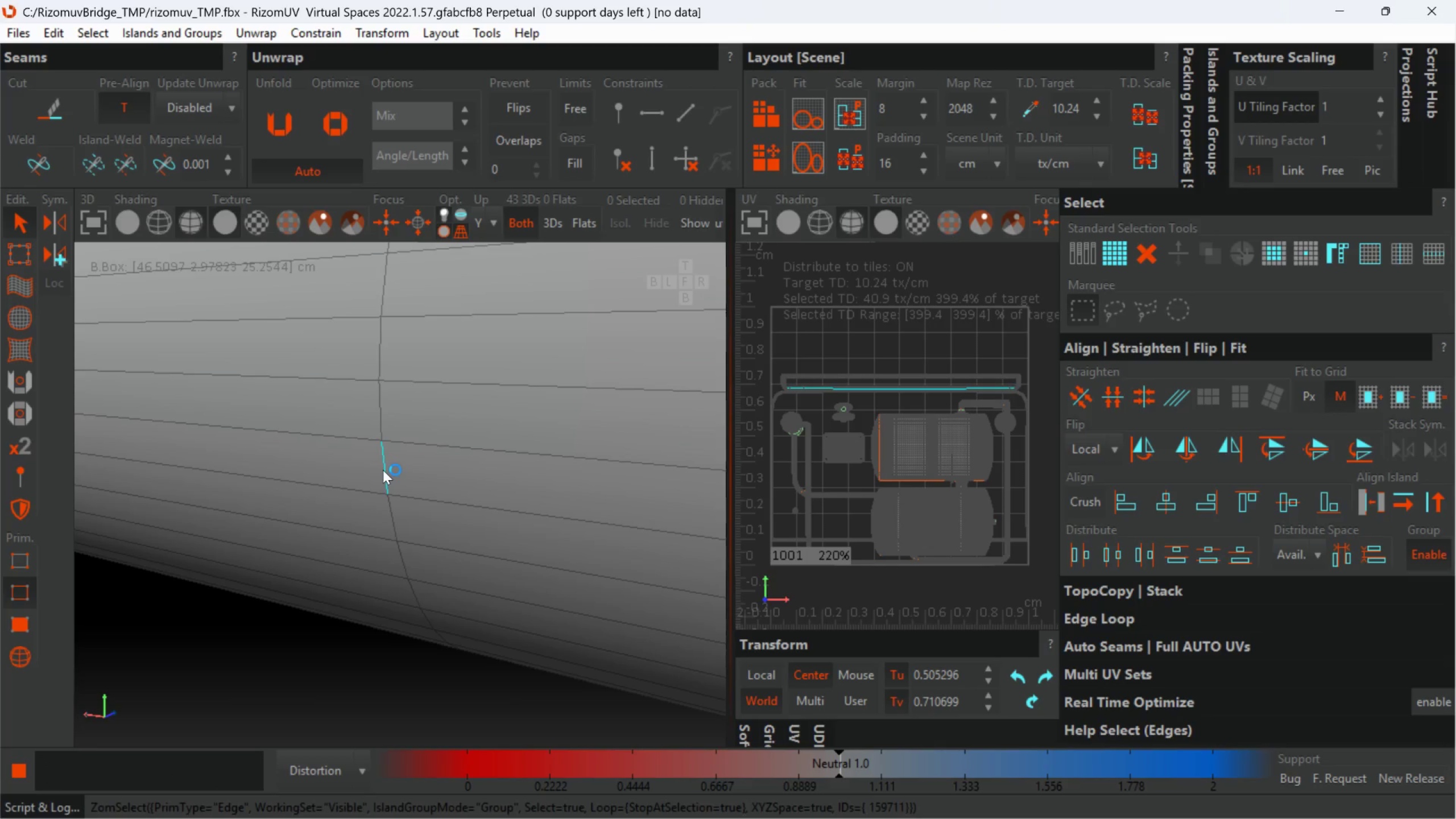 
scroll: coordinate [383, 470], scroll_direction: down, amount: 14.0
 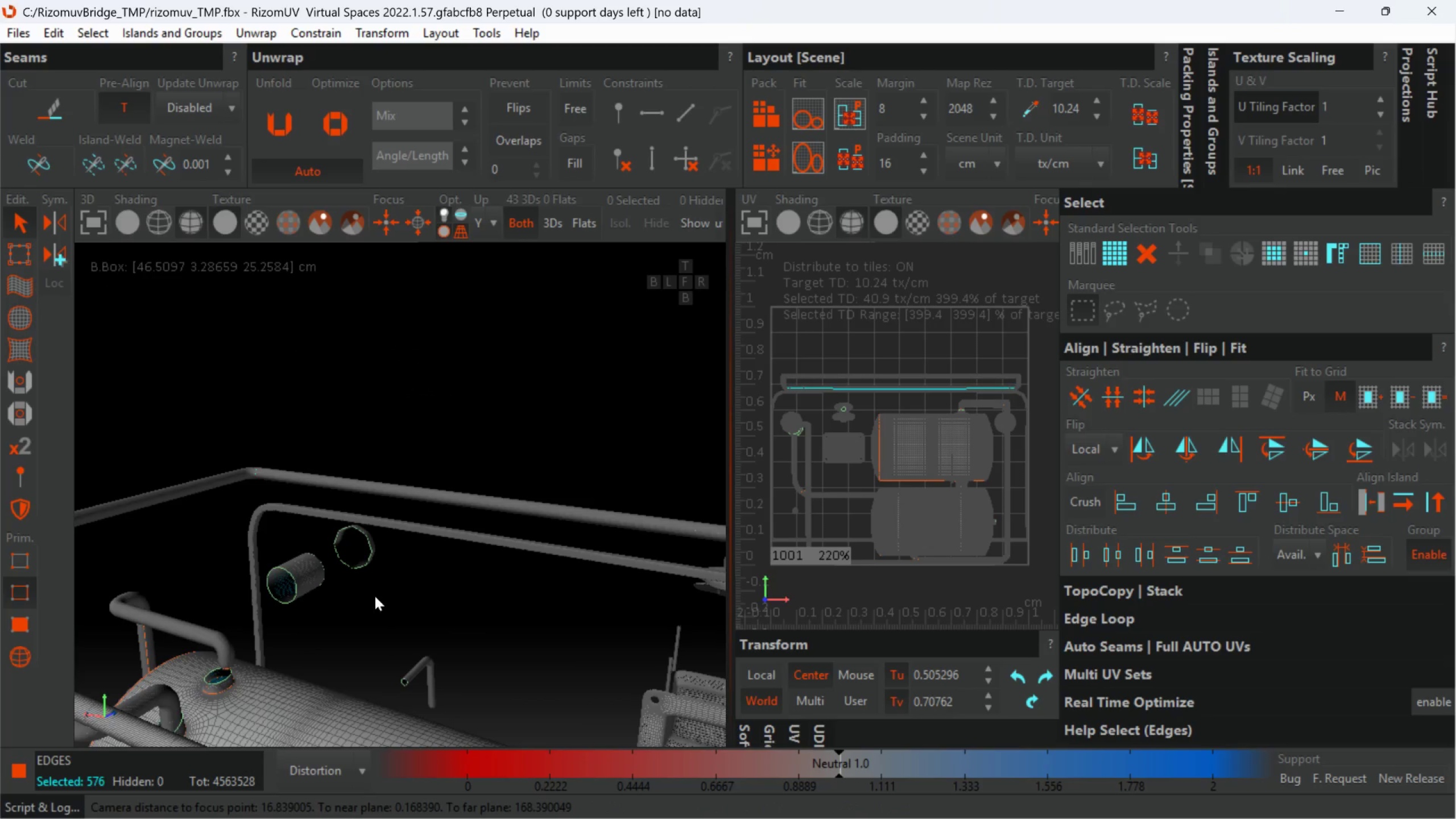 
hold_key(key=AltLeft, duration=0.5)
 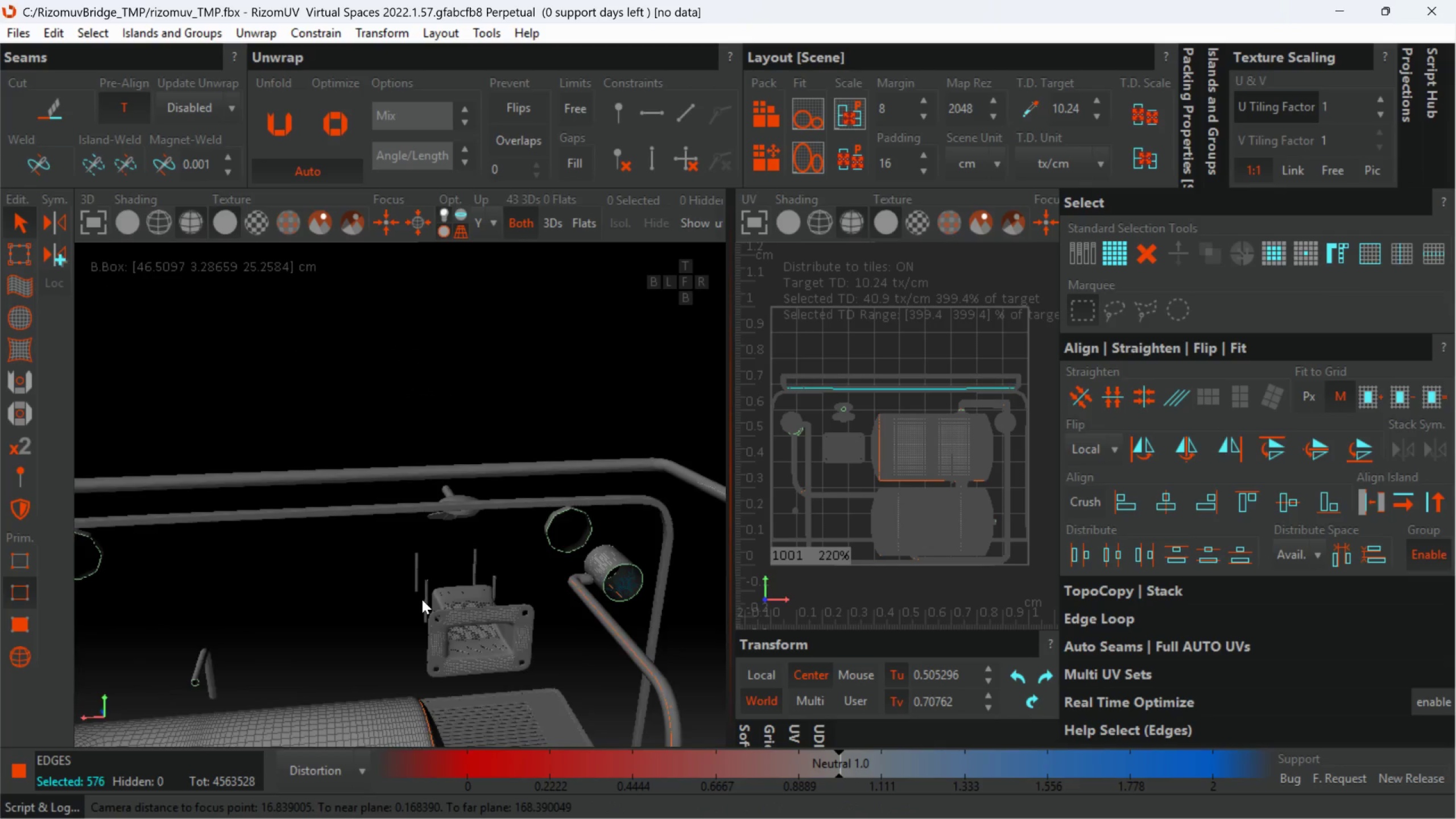 
hold_key(key=AltLeft, duration=0.36)
 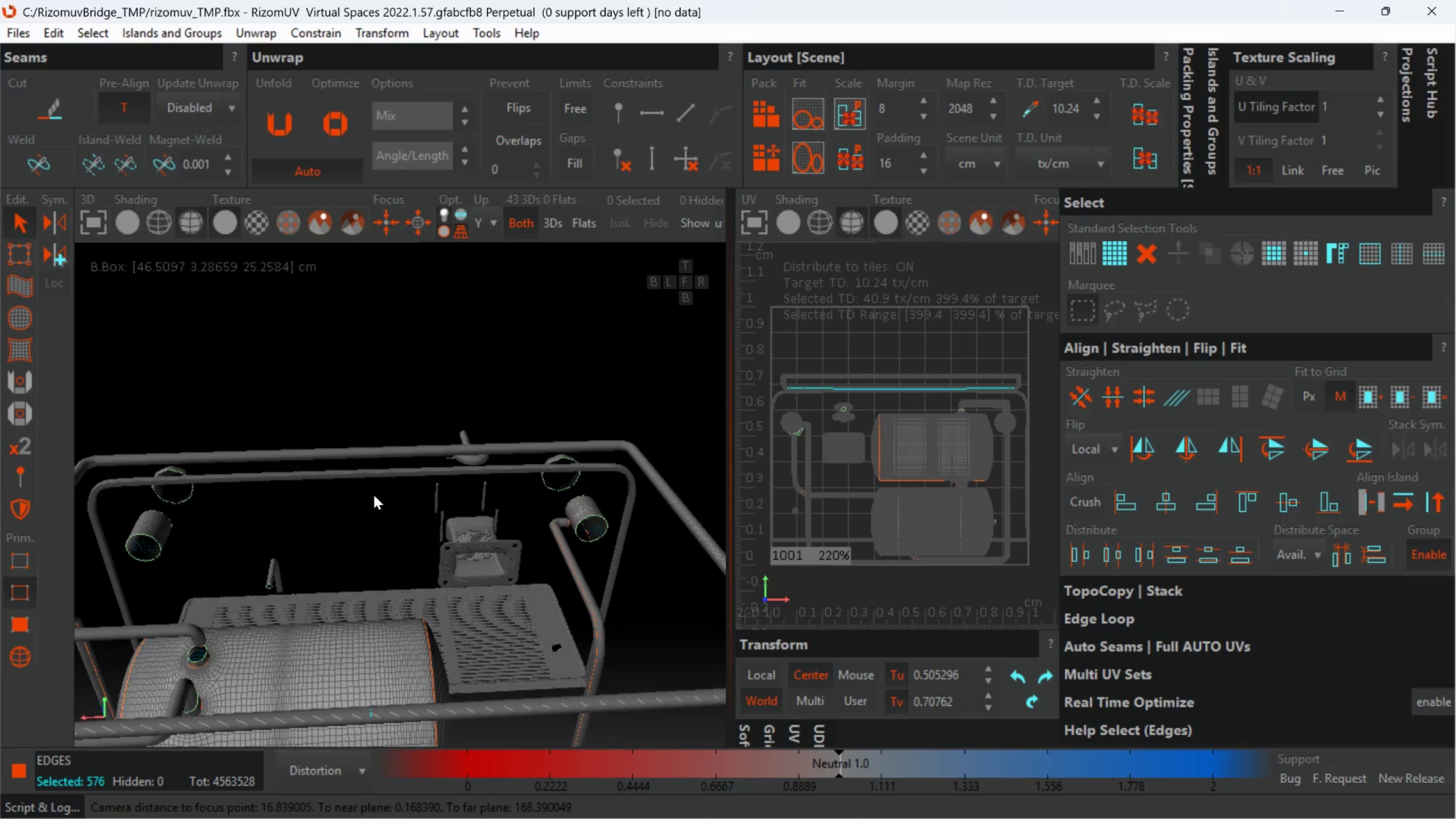 
scroll: coordinate [422, 599], scroll_direction: down, amount: 2.0
 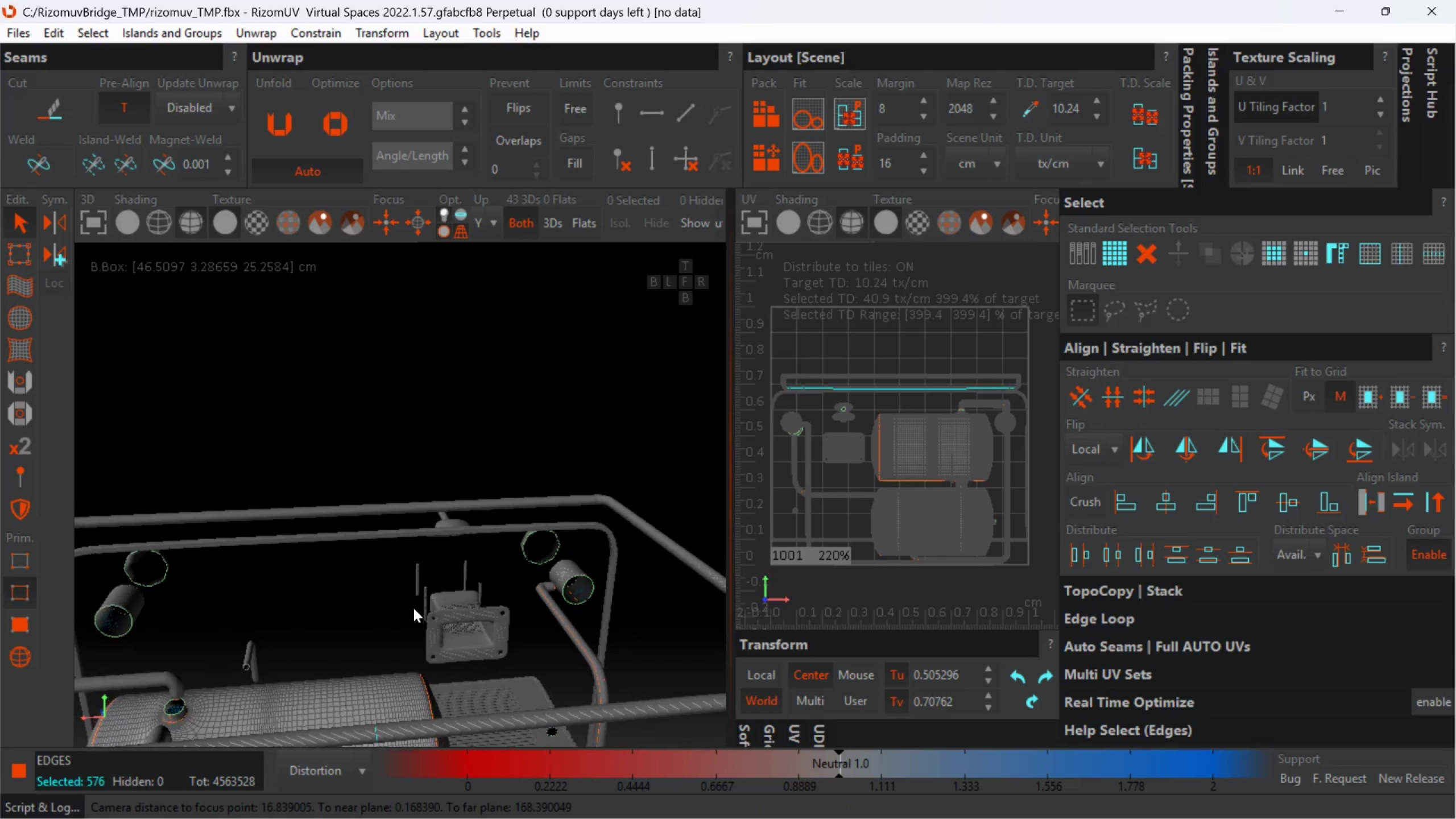 
hold_key(key=ControlLeft, duration=3.83)
 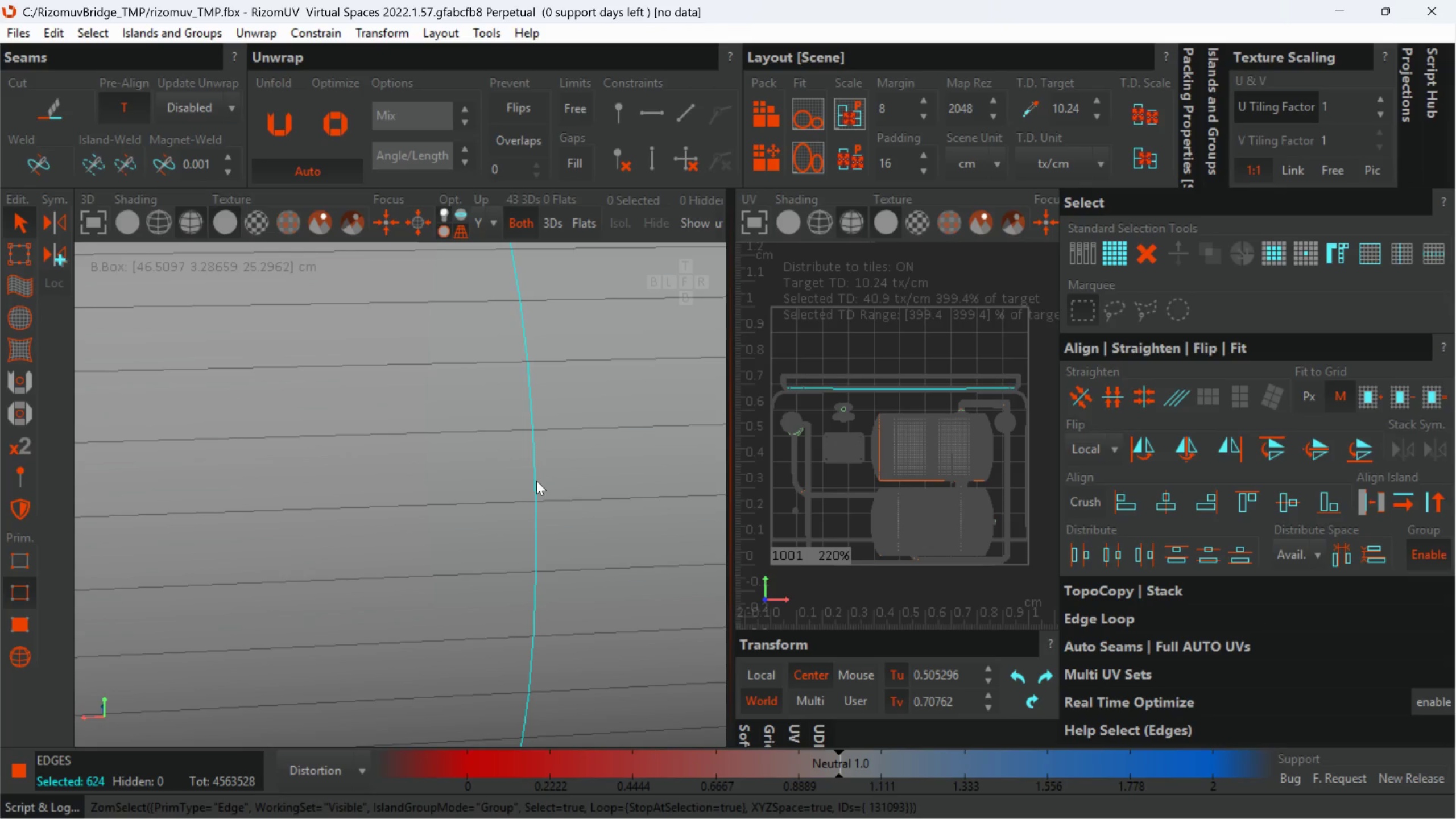 
scroll: coordinate [540, 475], scroll_direction: up, amount: 16.0
 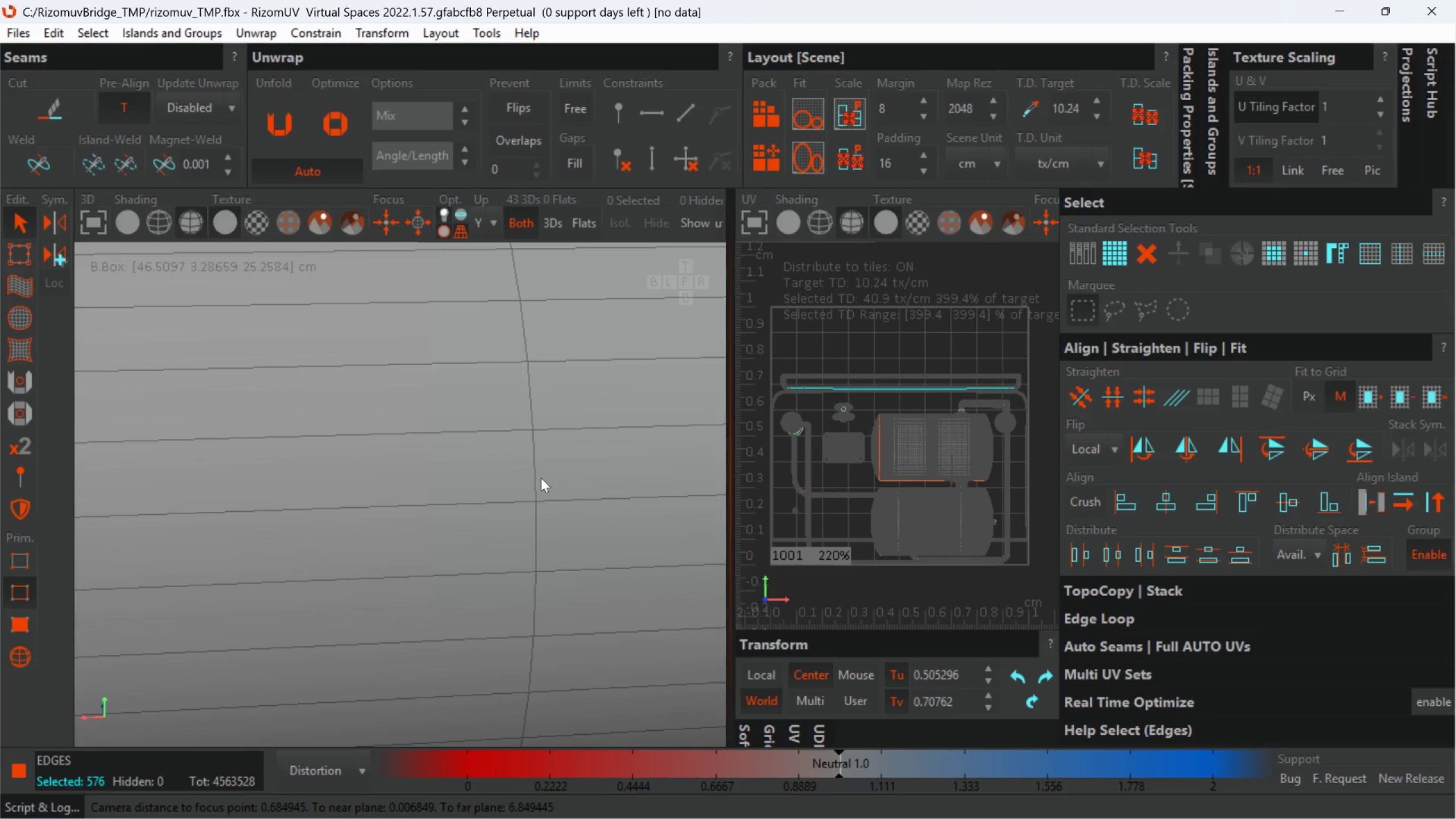 
double_click([536, 481])
 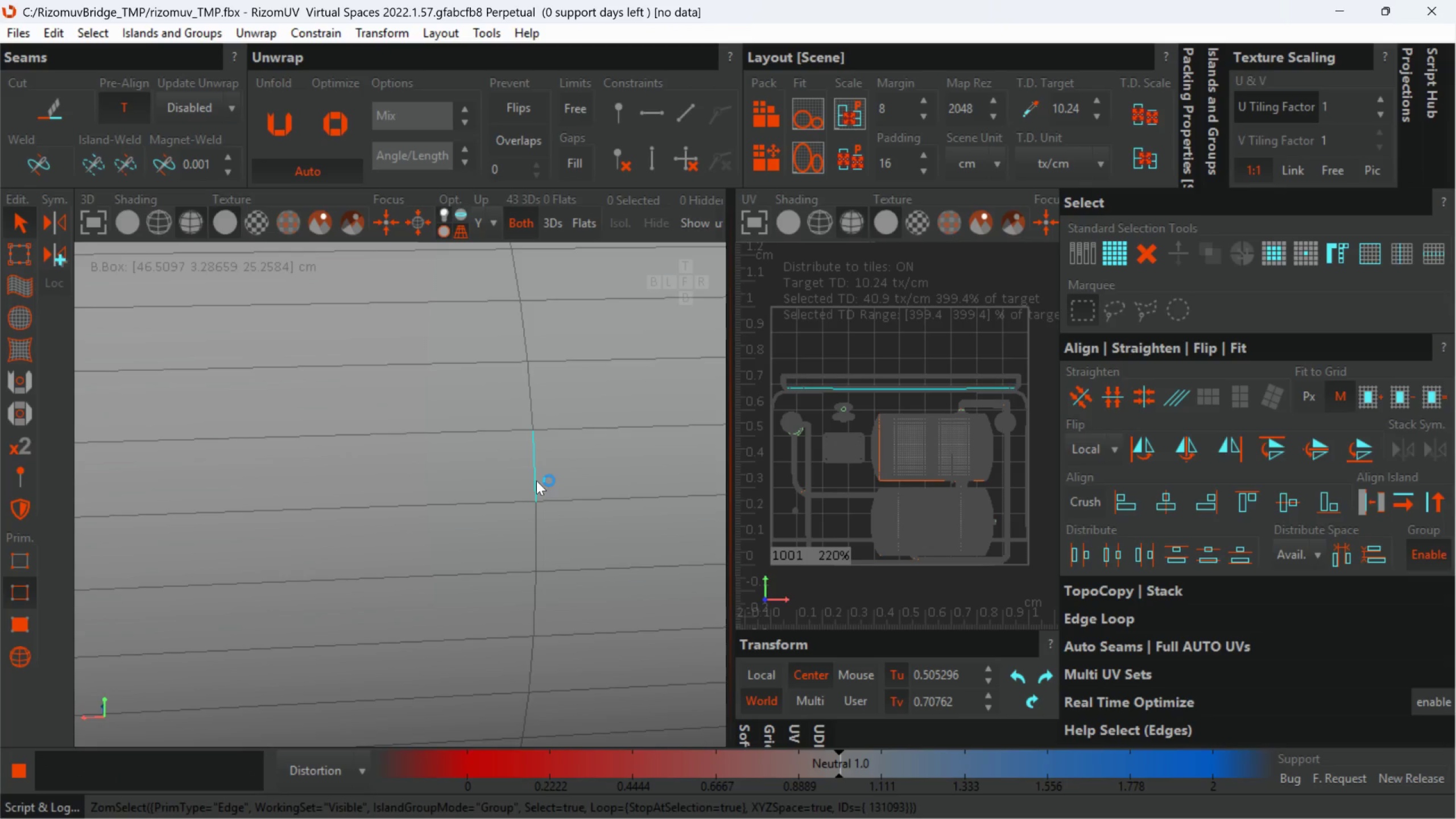 
hold_key(key=AltLeft, duration=0.45)
 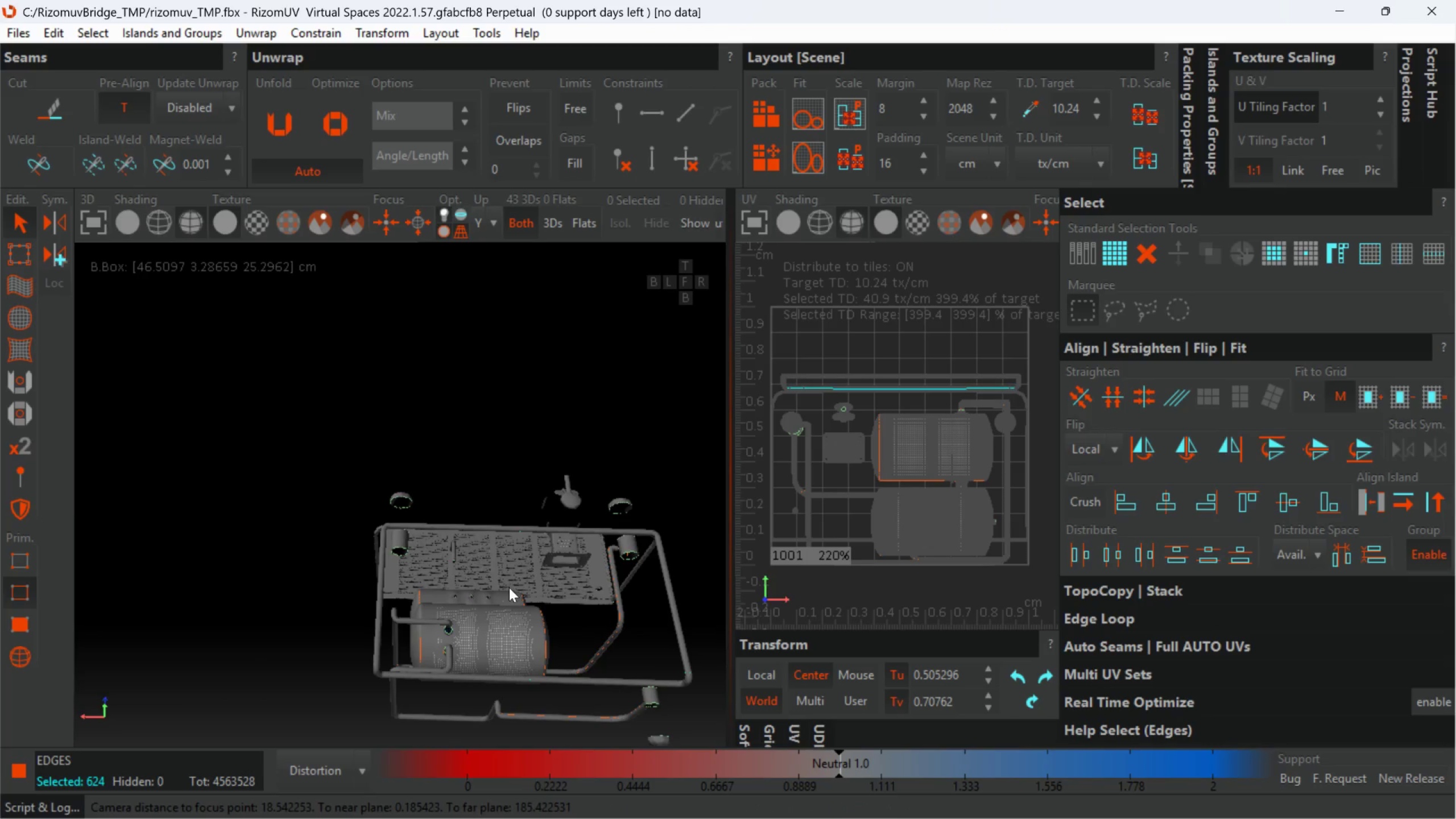 
scroll: coordinate [523, 524], scroll_direction: down, amount: 20.0
 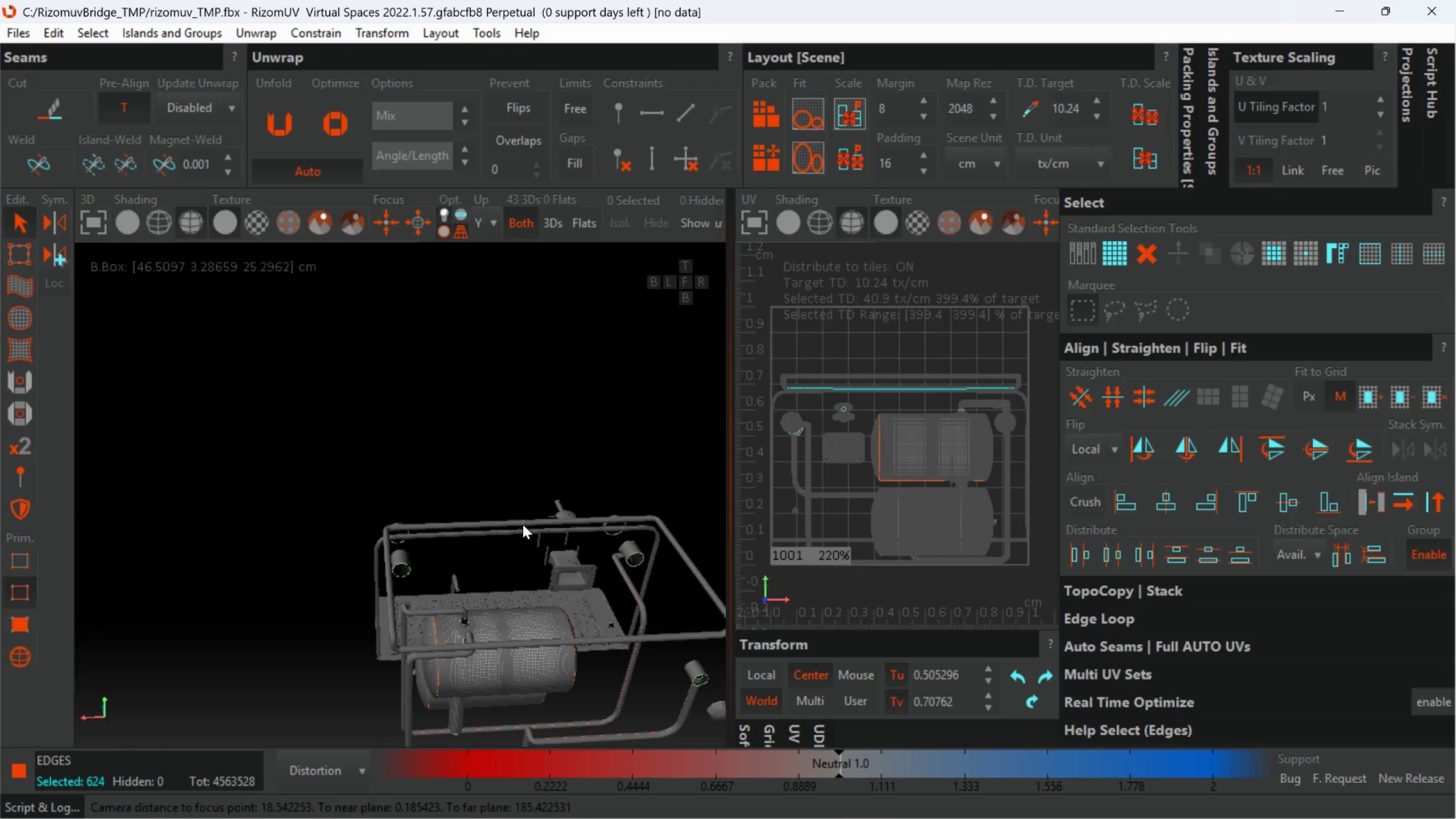 
key(C)
 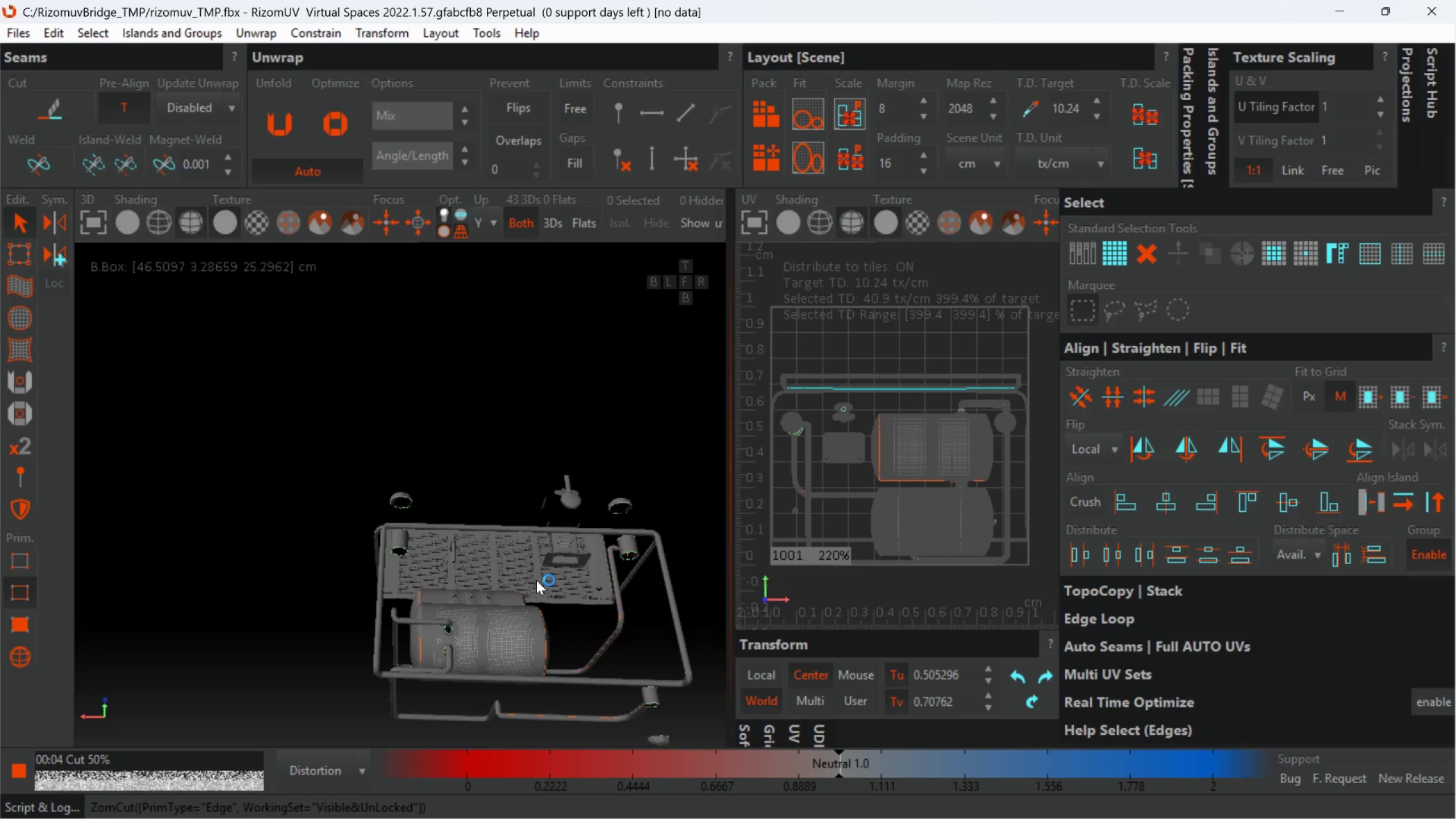 
wait(5.28)
 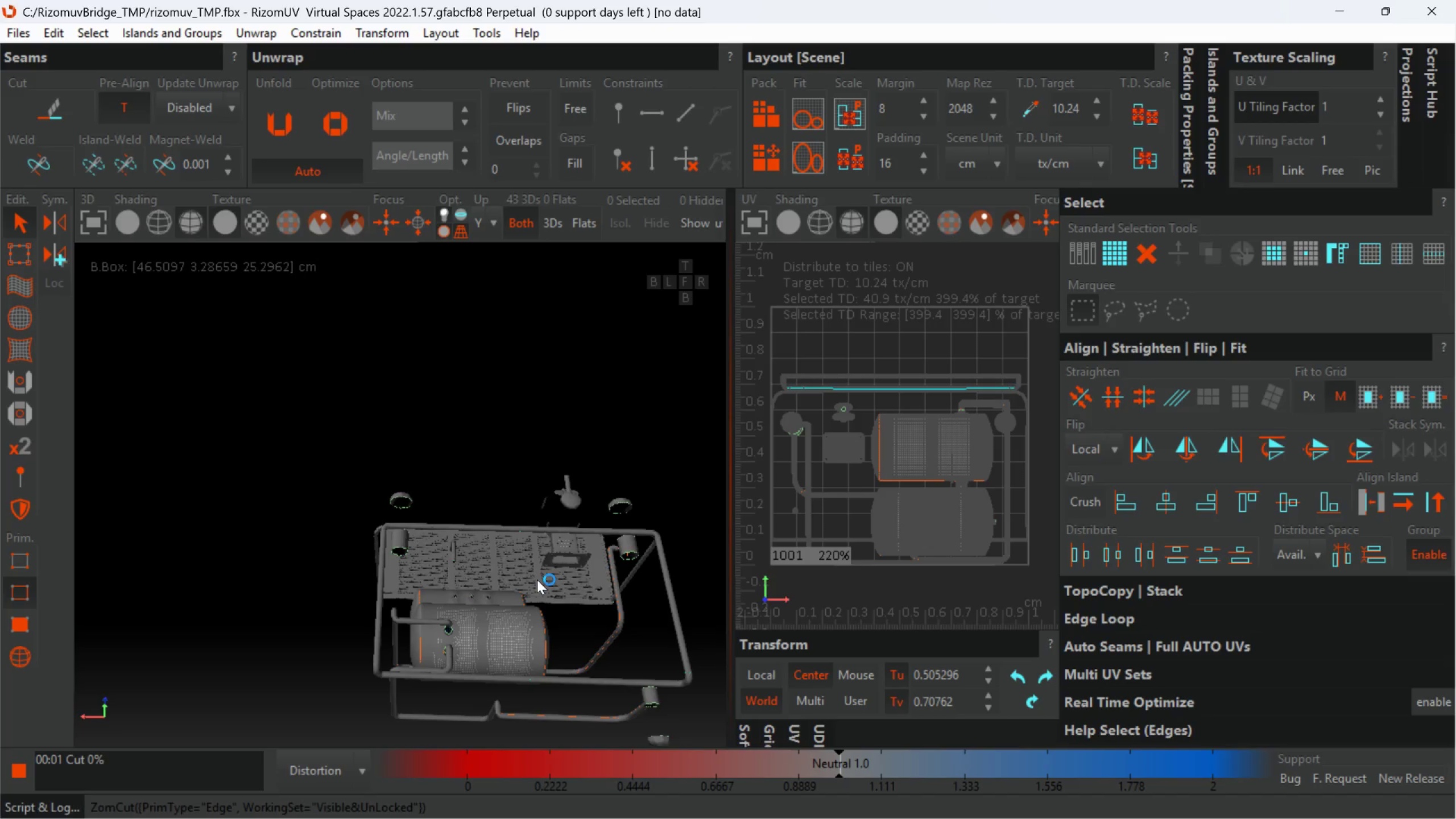 
scroll: coordinate [533, 590], scroll_direction: up, amount: 4.0
 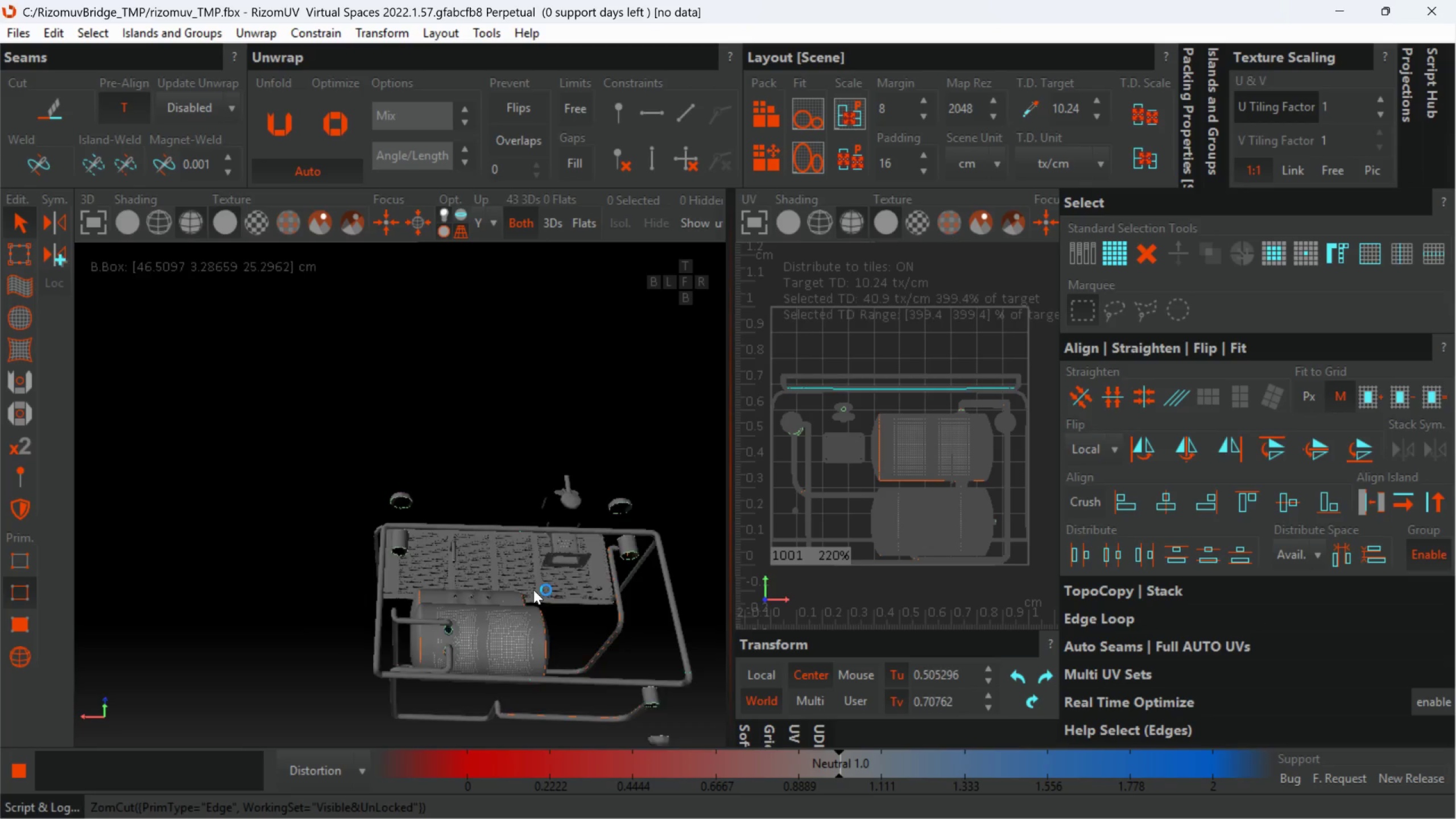 
hold_key(key=AltLeft, duration=0.83)
 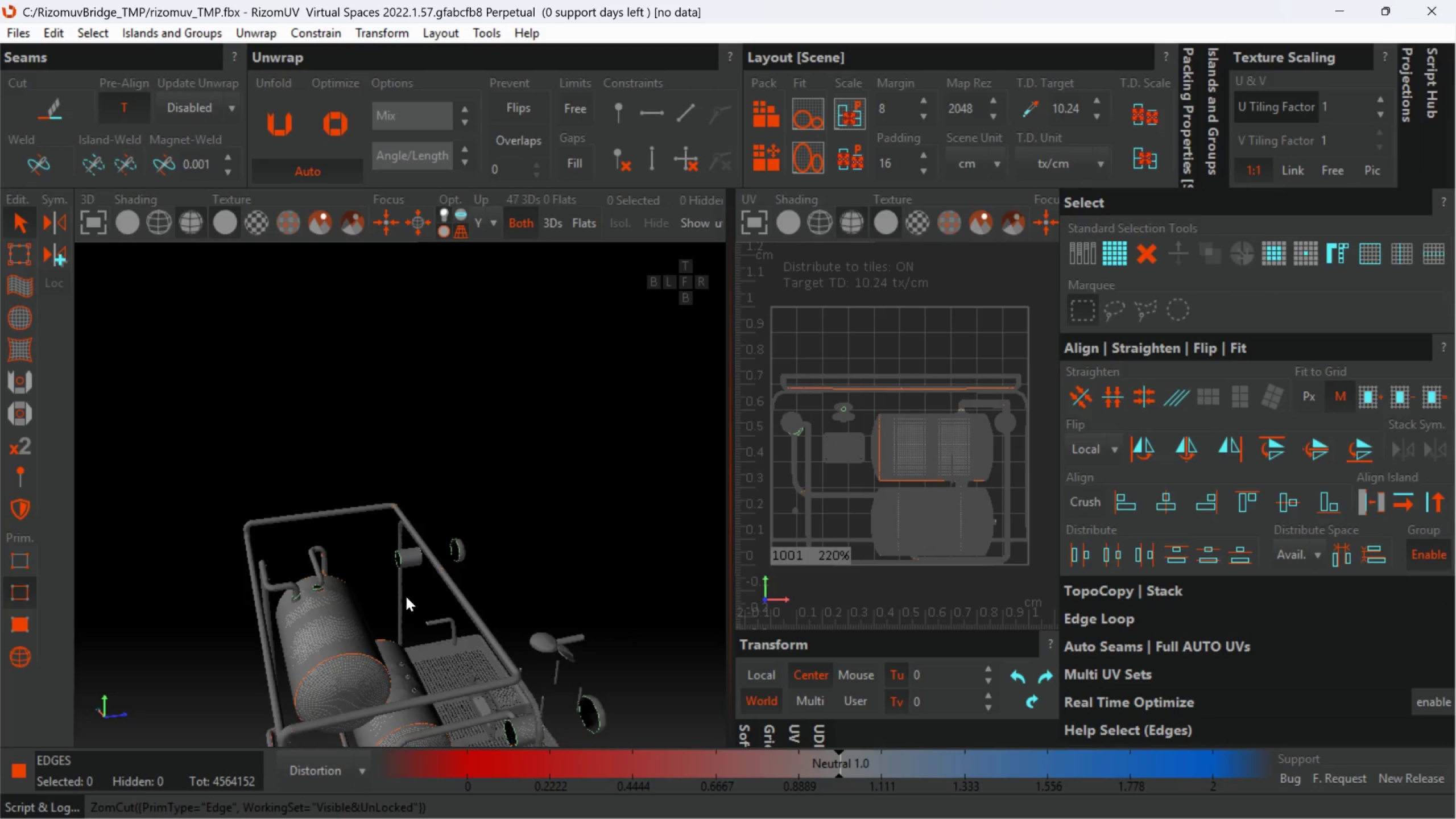 
scroll: coordinate [562, 528], scroll_direction: down, amount: 3.0
 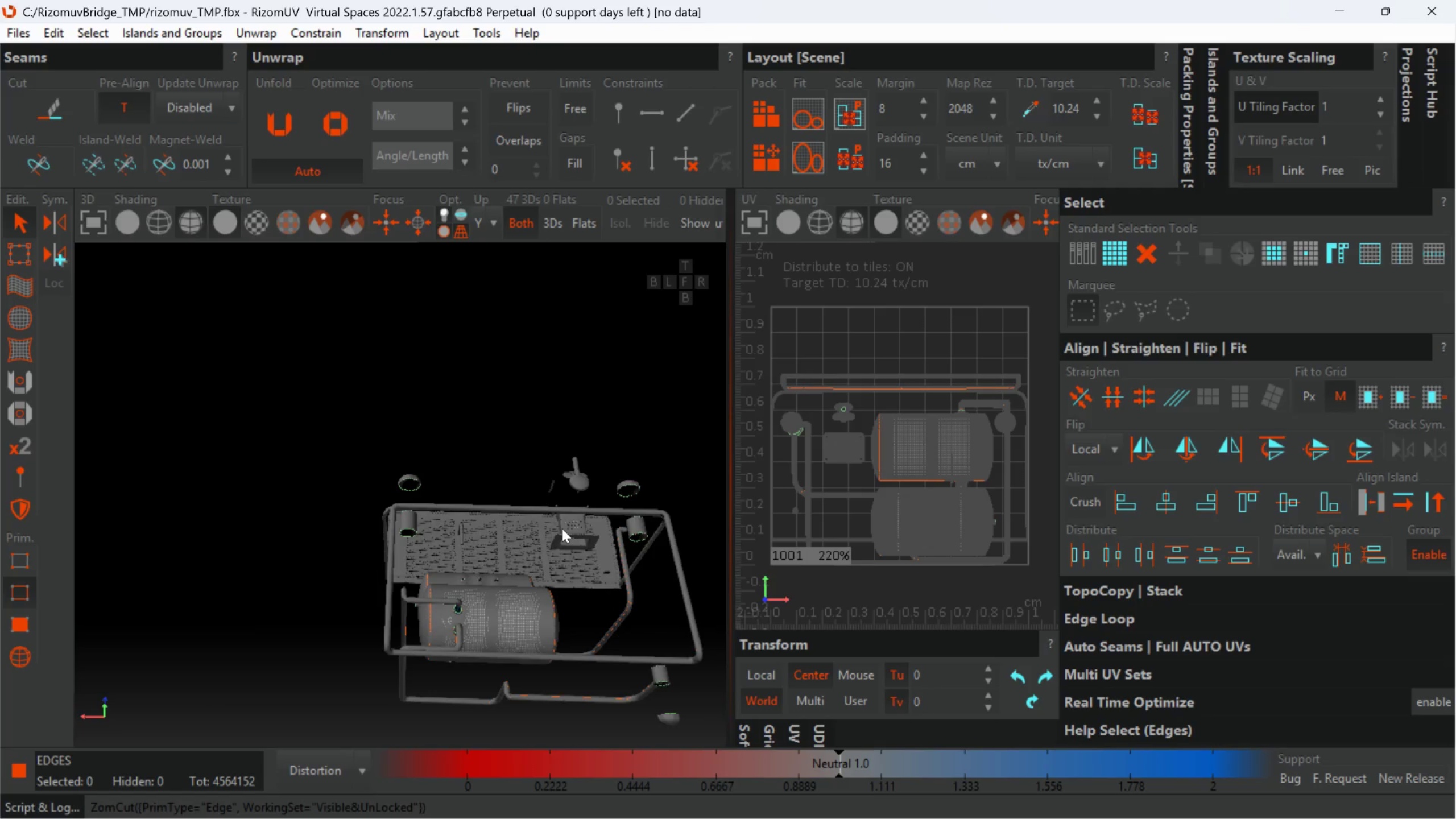 
hold_key(key=AltLeft, duration=0.44)
 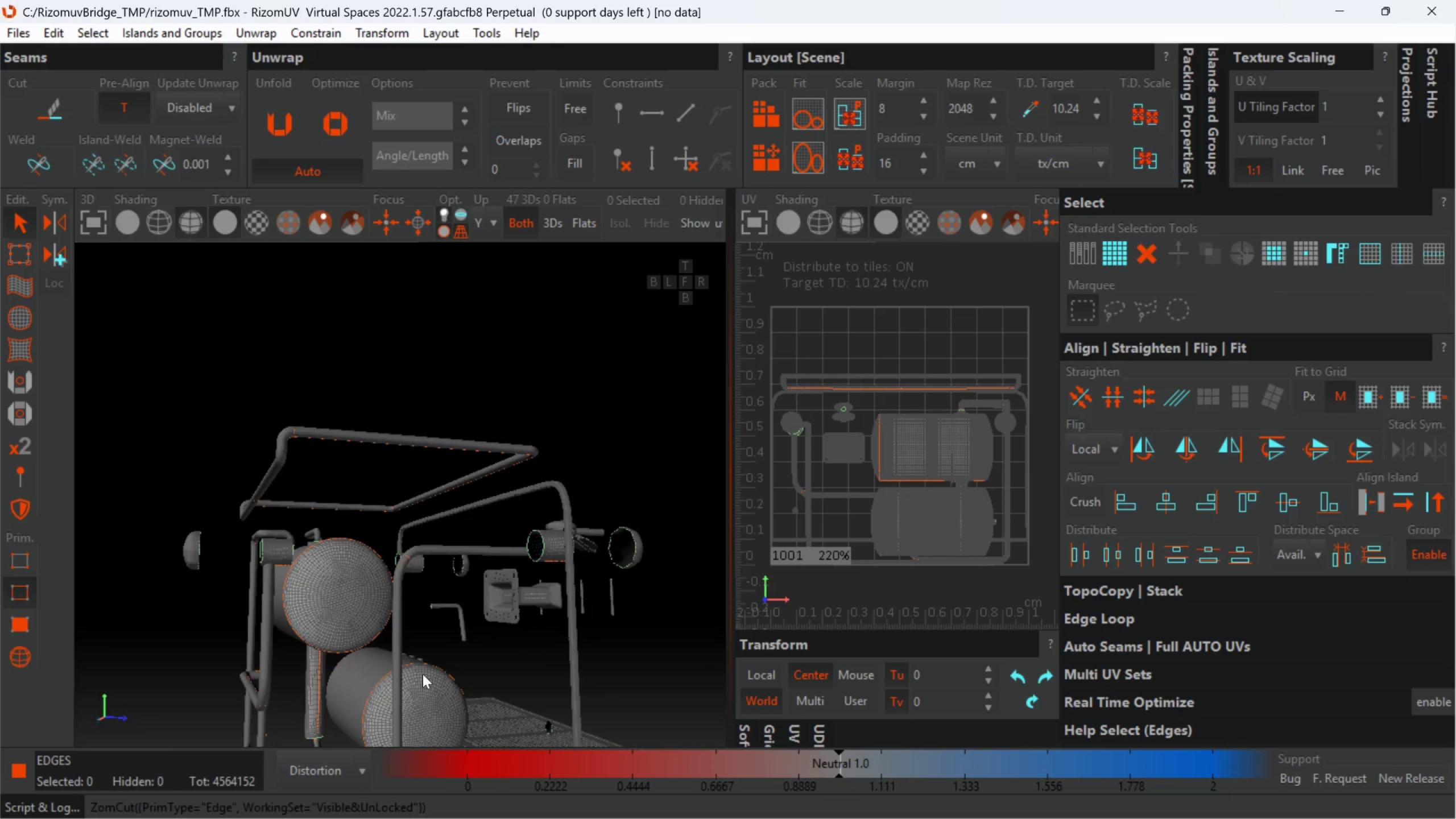 
scroll: coordinate [412, 694], scroll_direction: up, amount: 2.0
 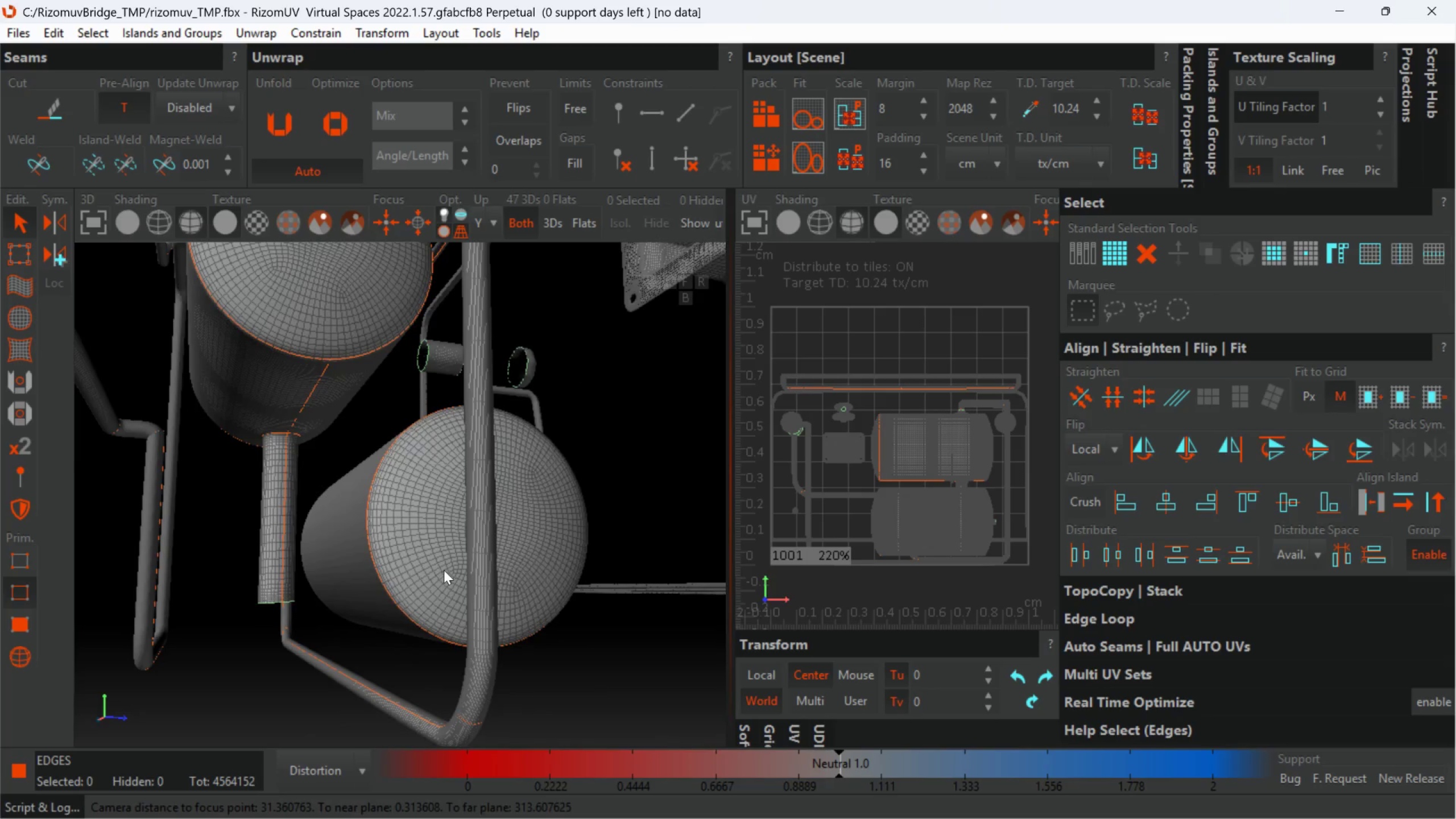 
hold_key(key=AltLeft, duration=1.22)
 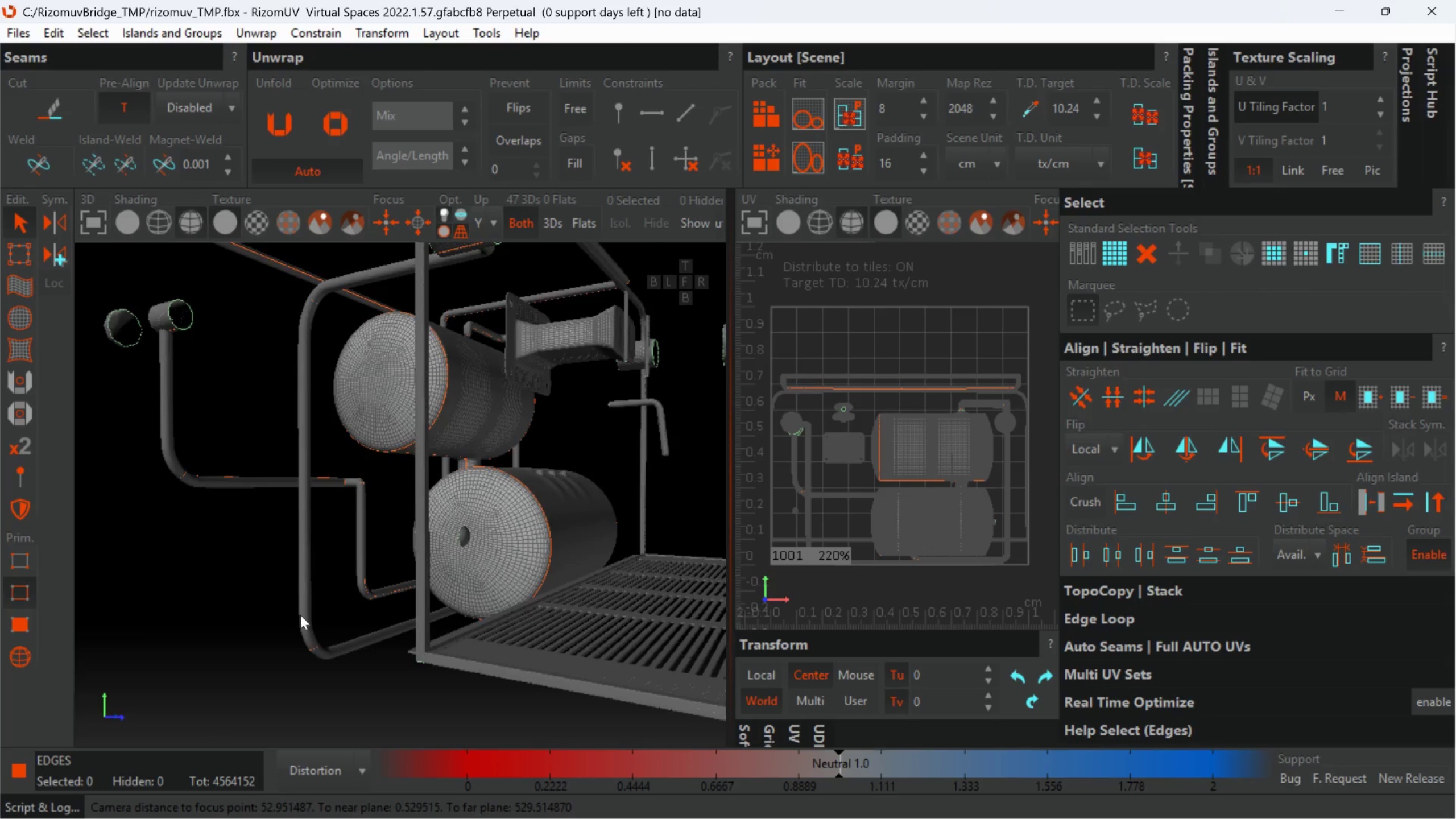 
scroll: coordinate [444, 573], scroll_direction: down, amount: 2.0
 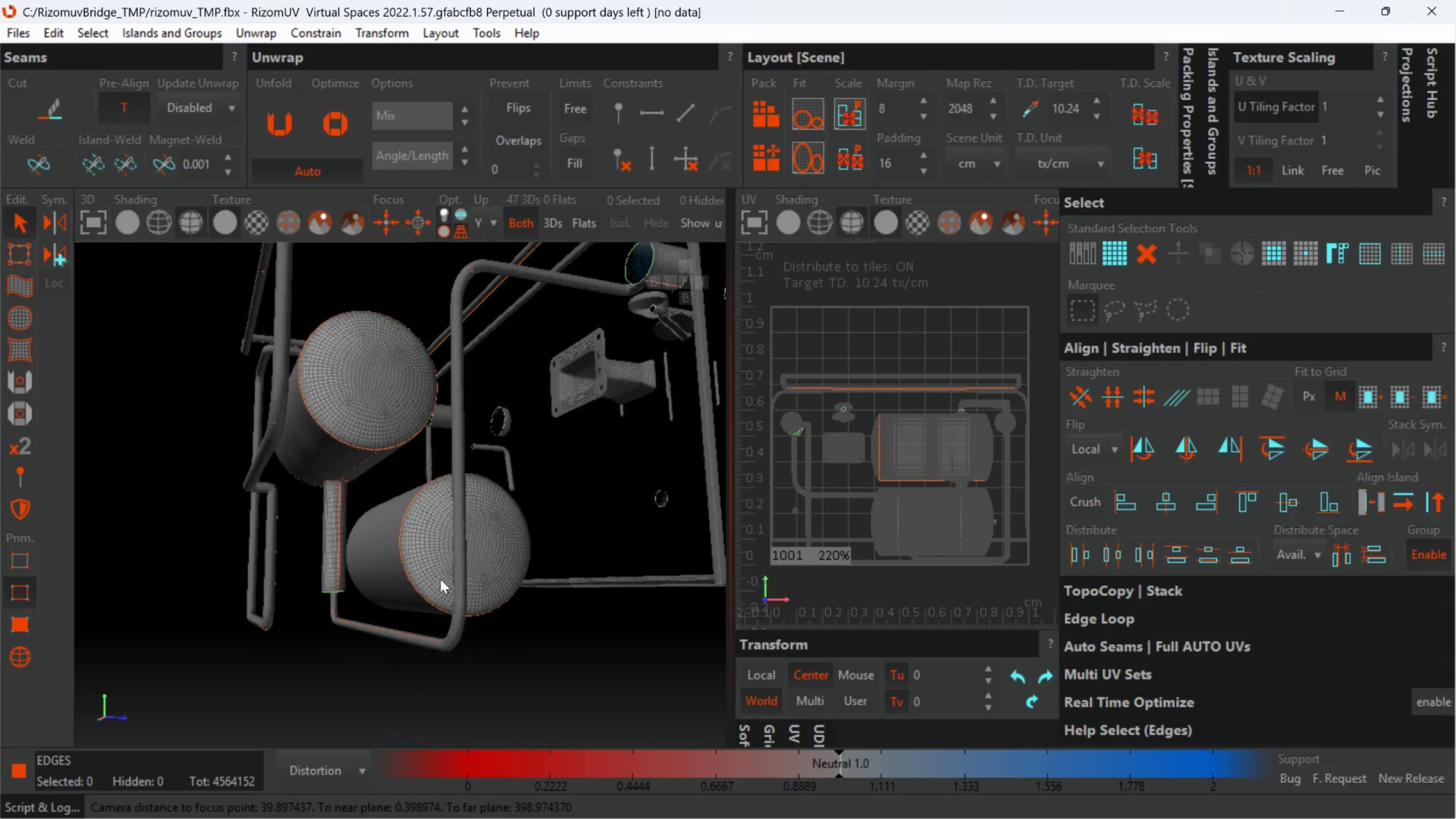 
hold_key(key=AltLeft, duration=0.45)
 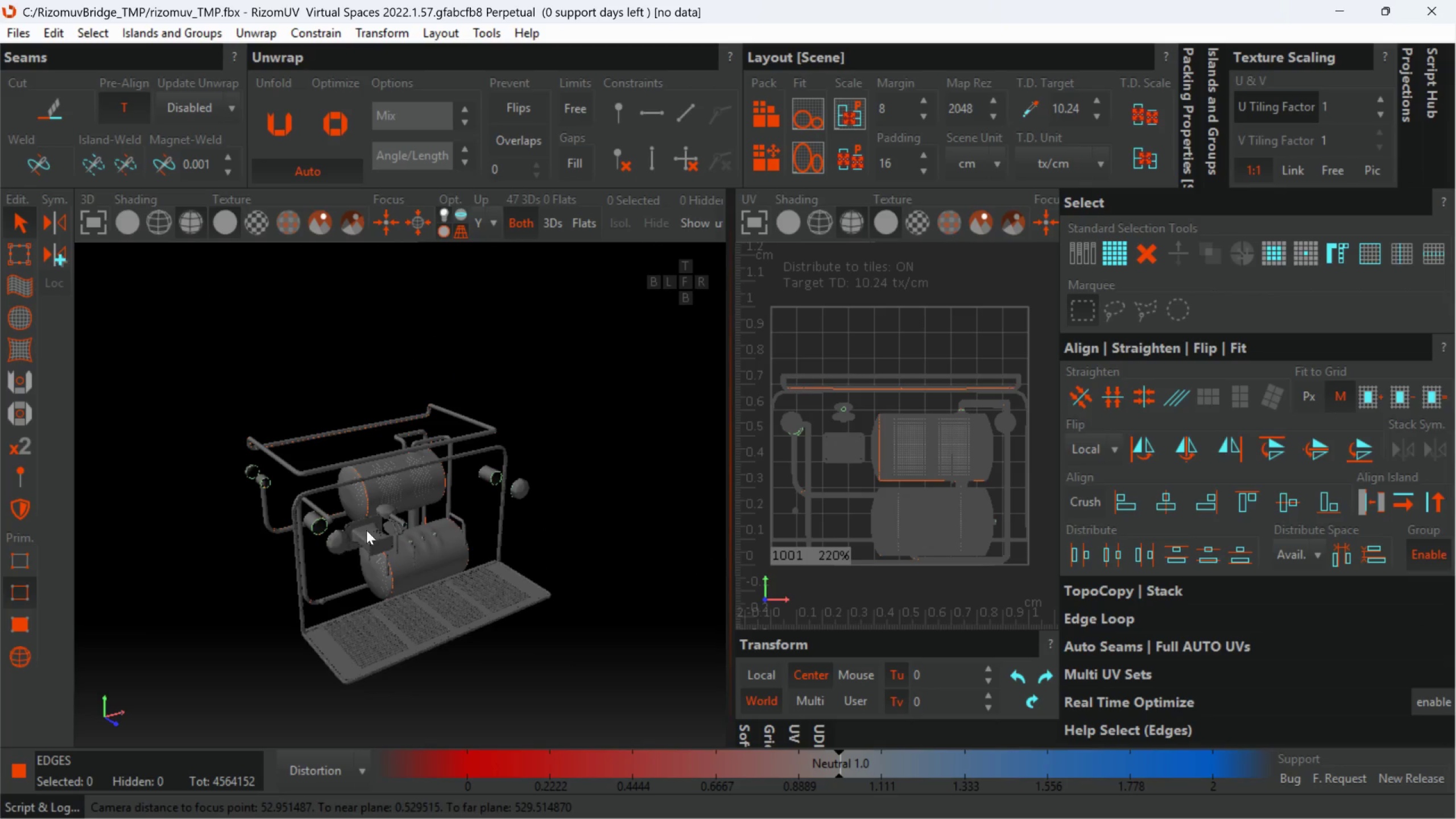 
scroll: coordinate [300, 615], scroll_direction: down, amount: 3.0
 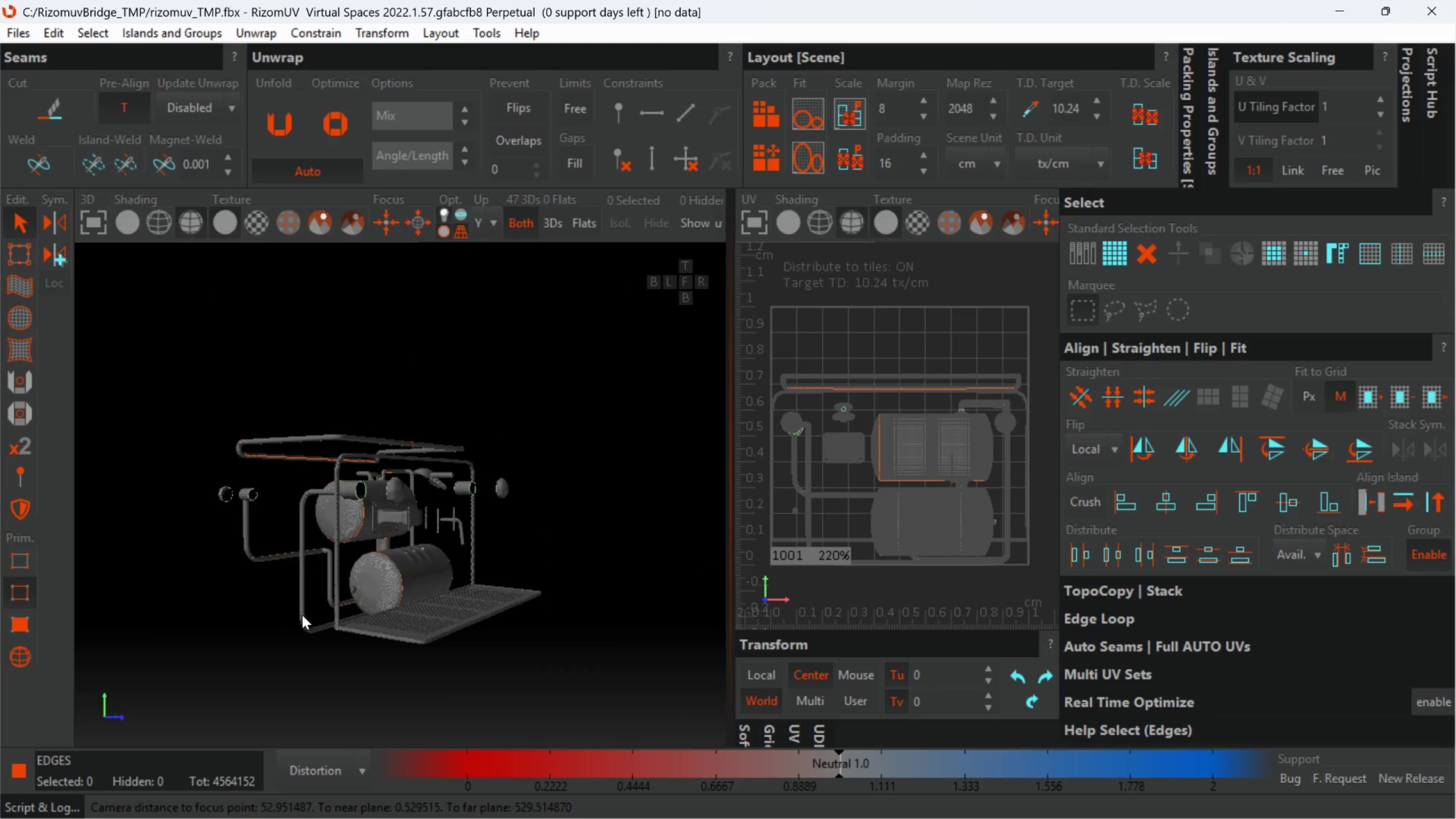 
scroll: coordinate [309, 553], scroll_direction: up, amount: 6.0
 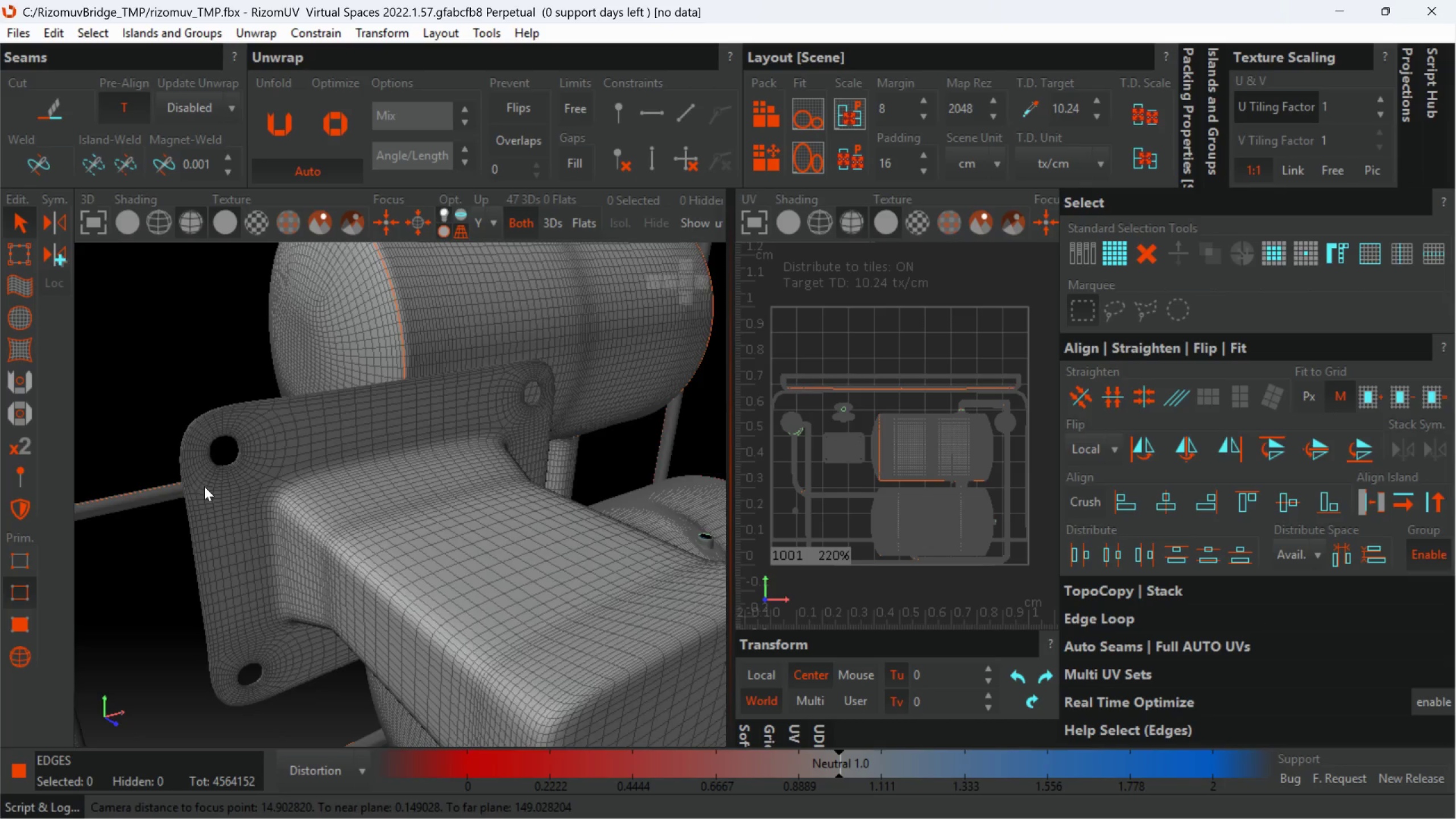 
hold_key(key=AltLeft, duration=1.47)
 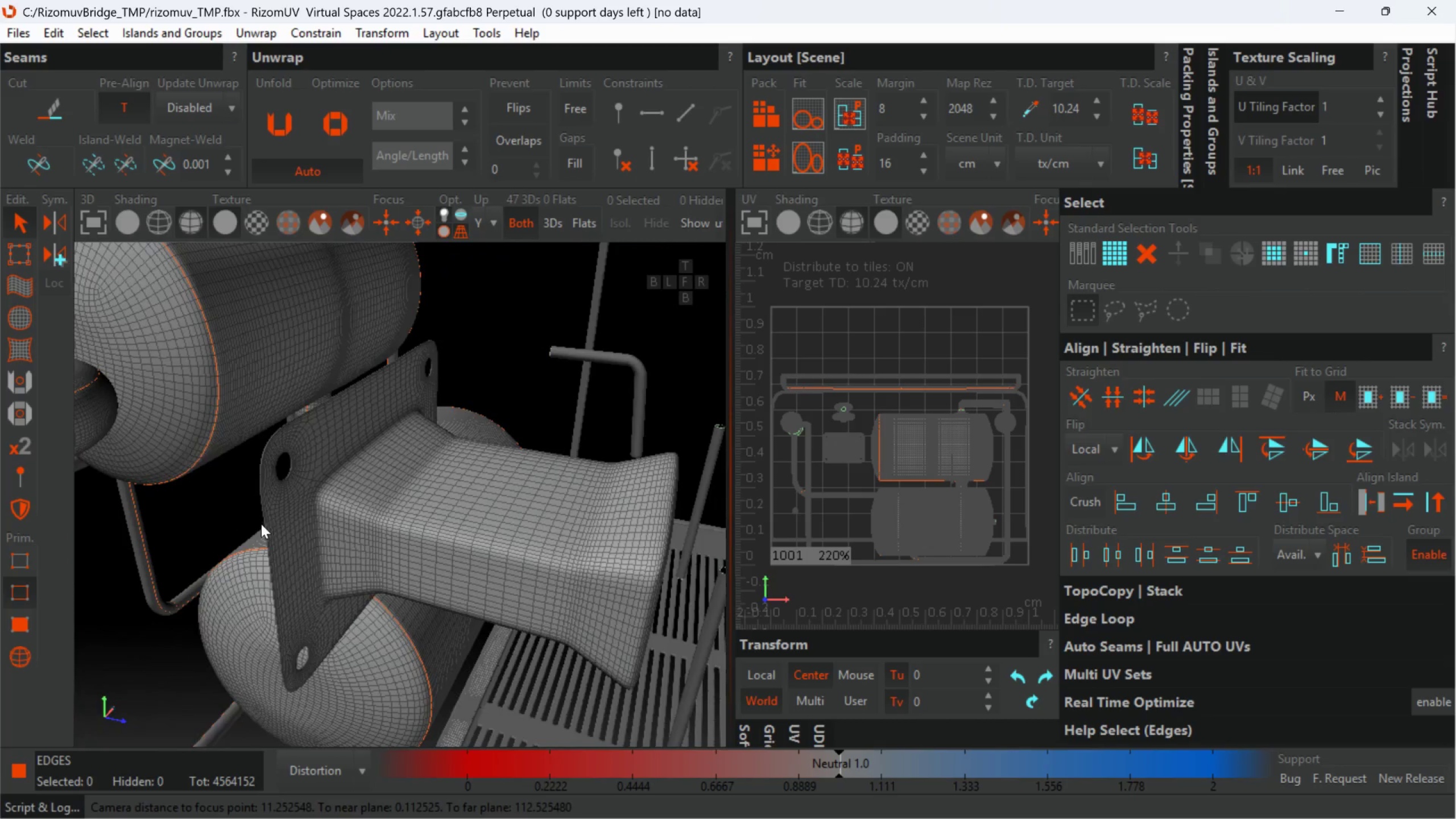 
scroll: coordinate [301, 500], scroll_direction: down, amount: 1.0
 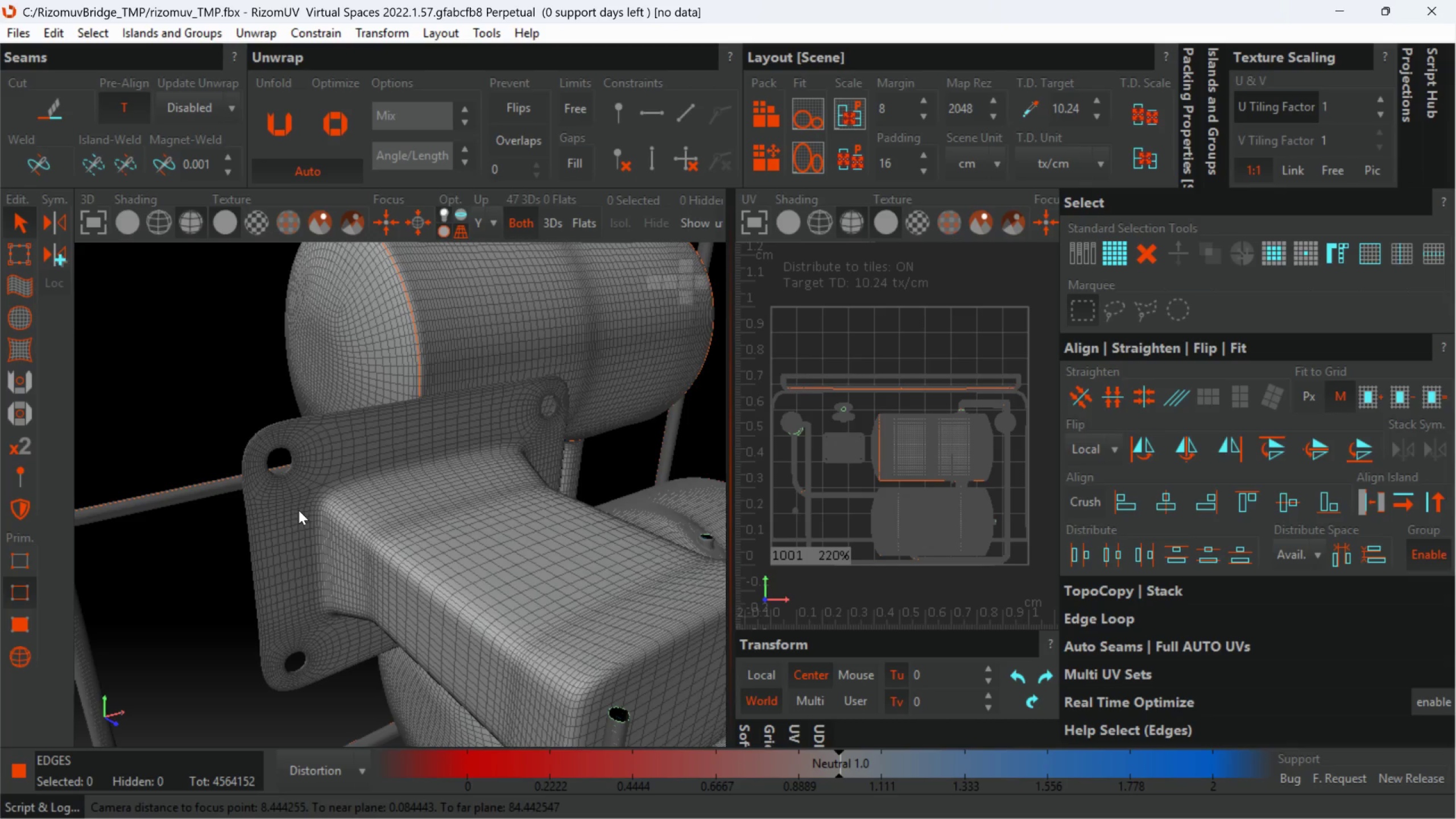 
hold_key(key=AltLeft, duration=1.28)
 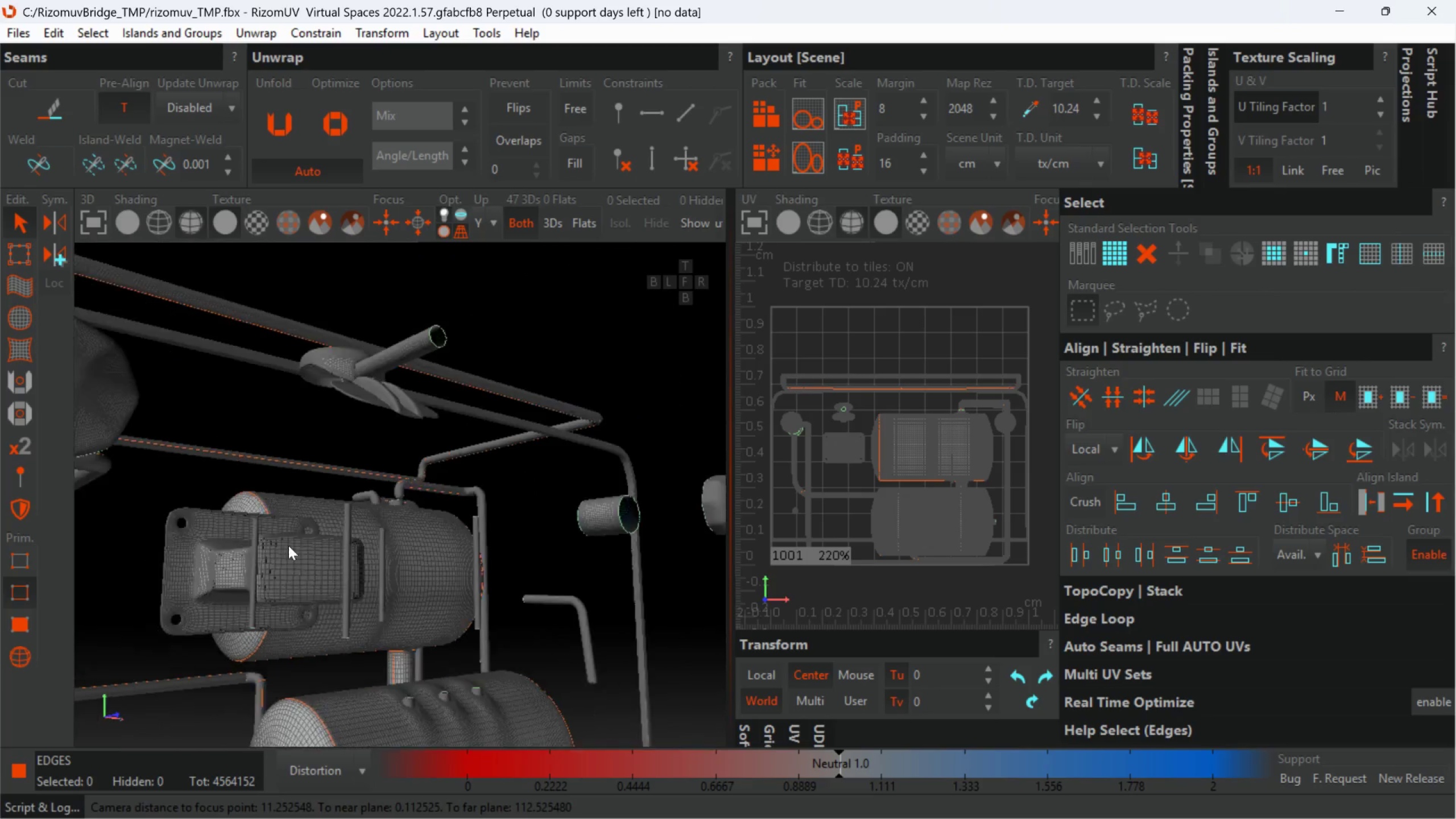 
scroll: coordinate [257, 527], scroll_direction: down, amount: 3.0
 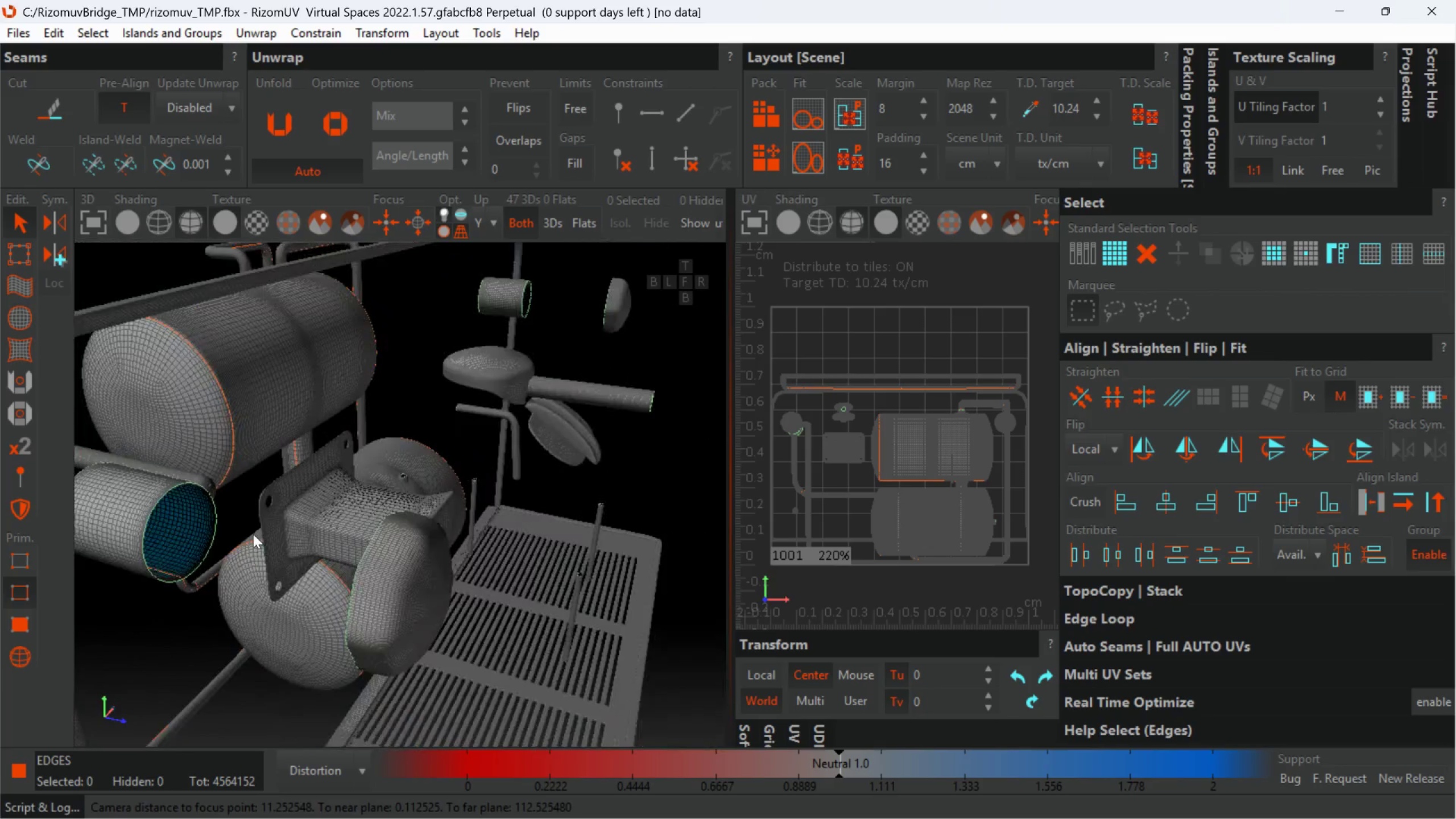 
hold_key(key=AltLeft, duration=0.75)
 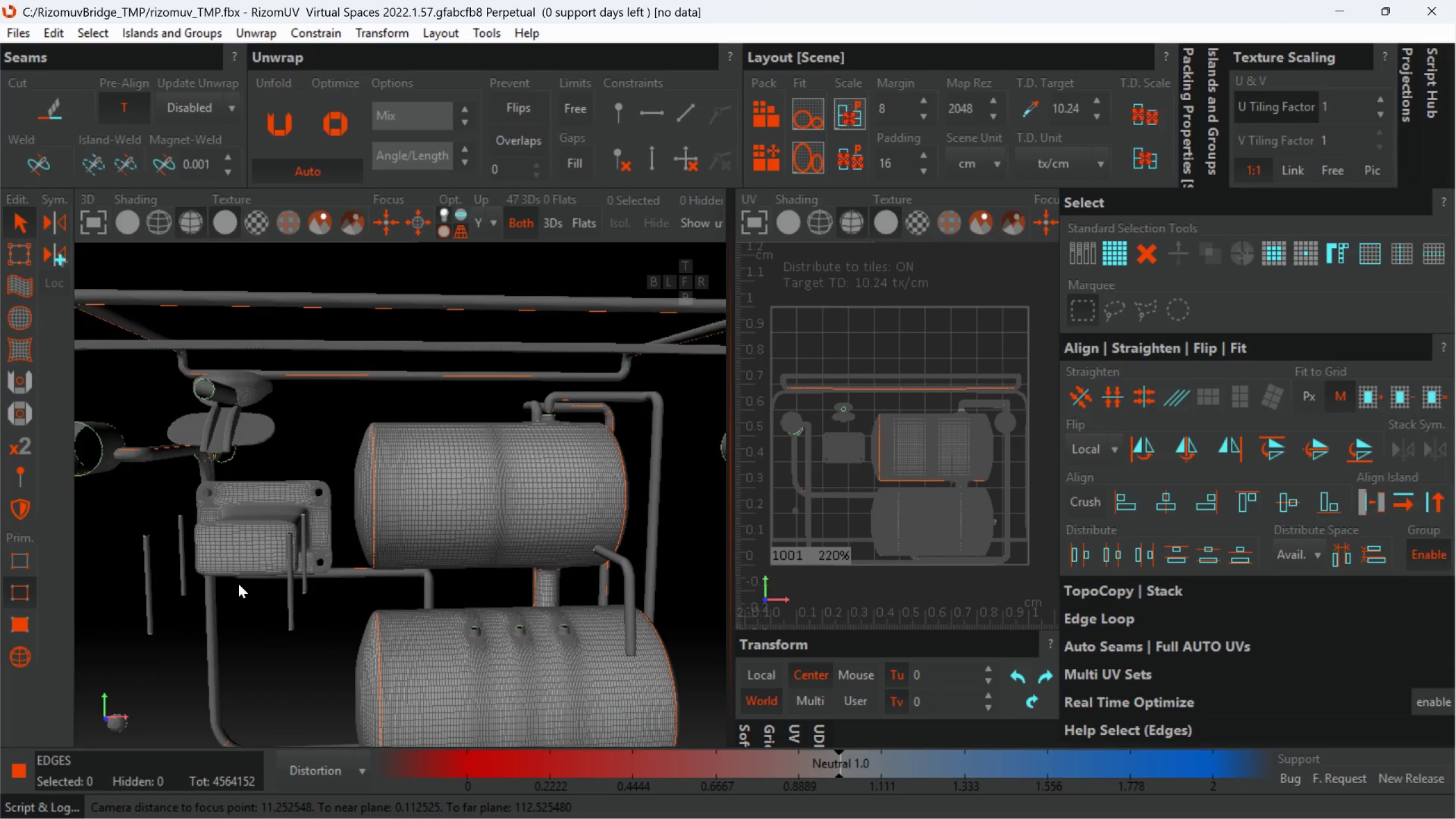 
scroll: coordinate [238, 584], scroll_direction: down, amount: 3.0
 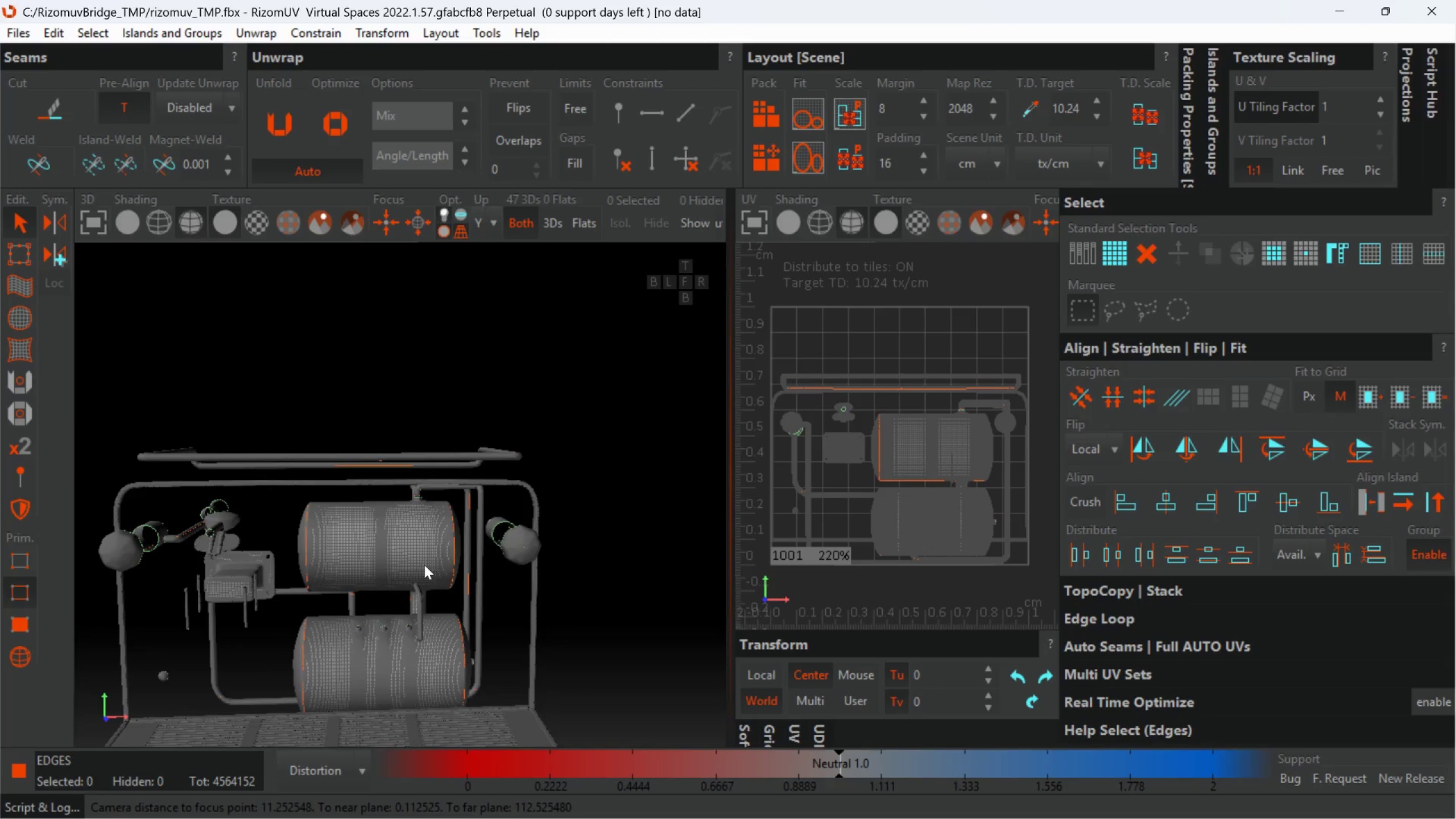 
scroll: coordinate [442, 669], scroll_direction: up, amount: 12.0
 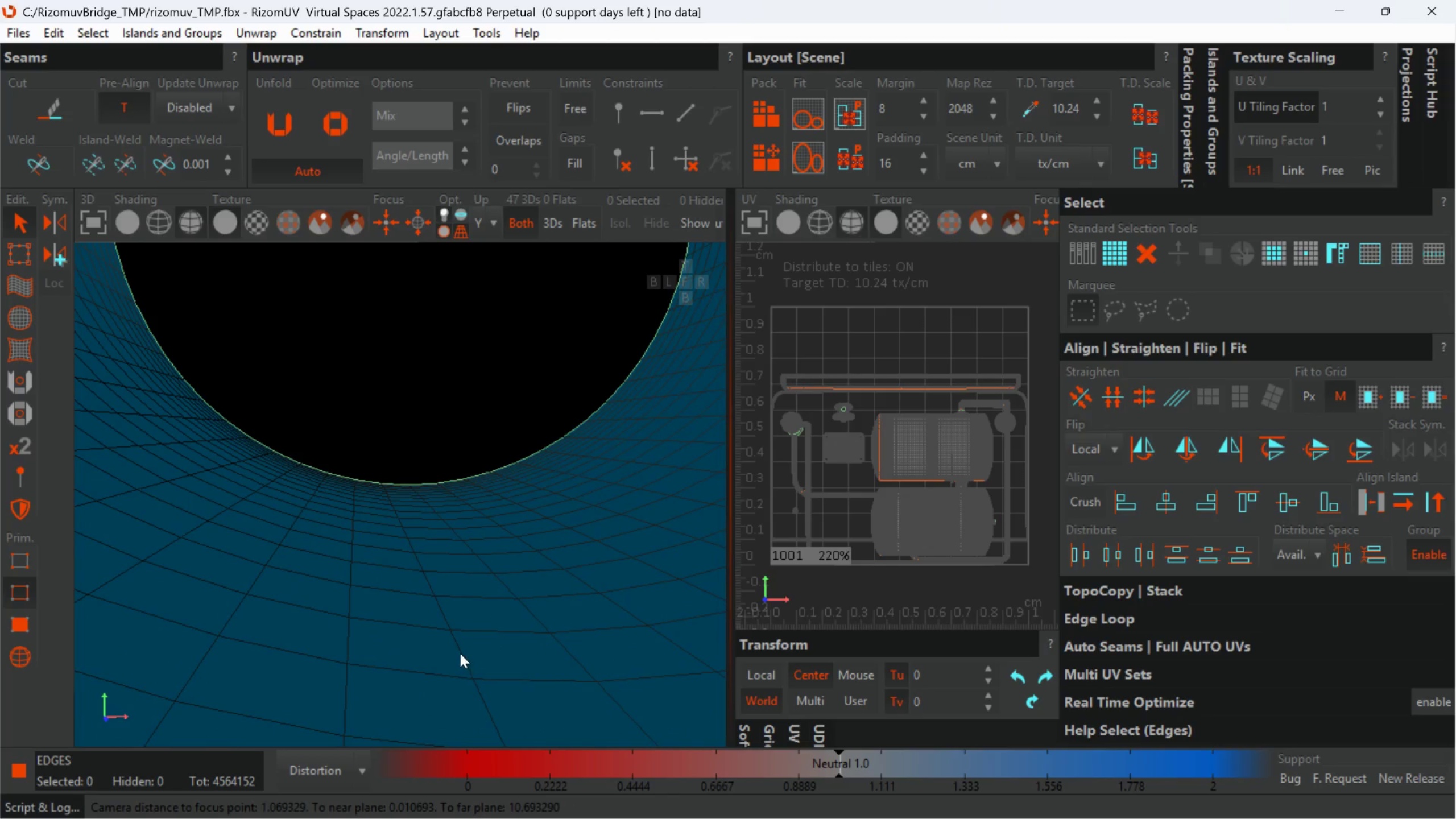 
double_click([460, 653])
 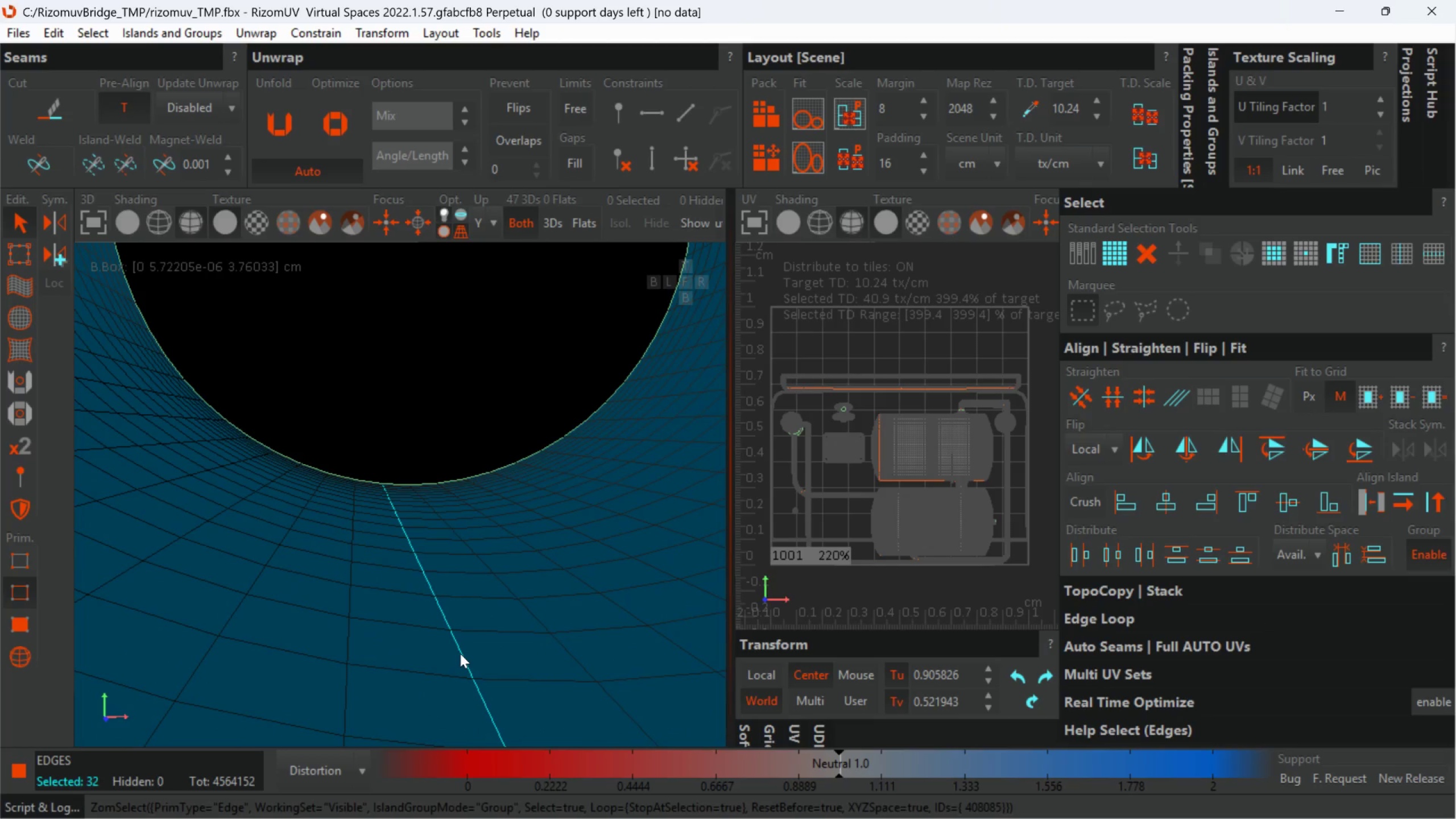 
key(C)
 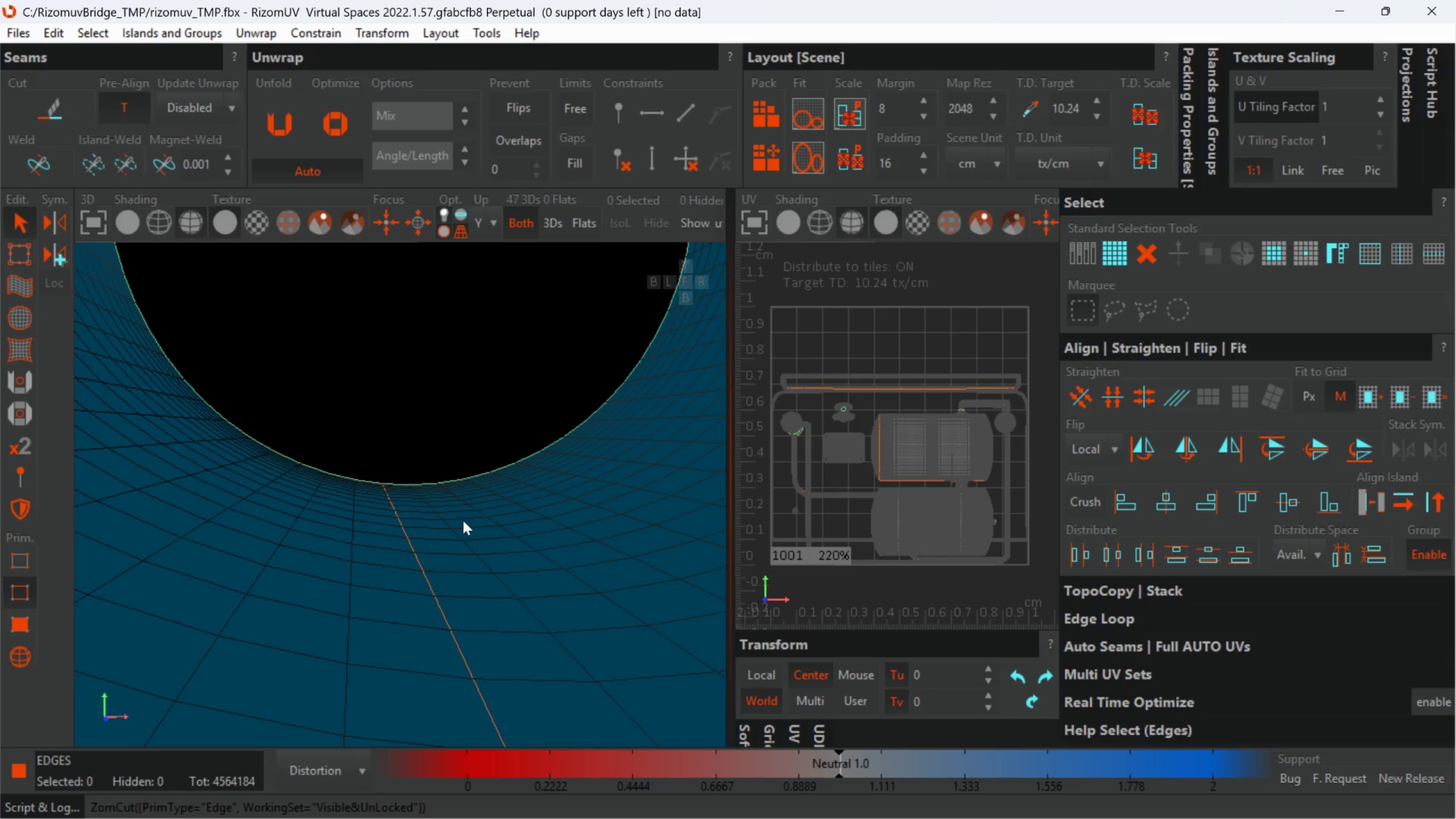 
wait(20.67)
 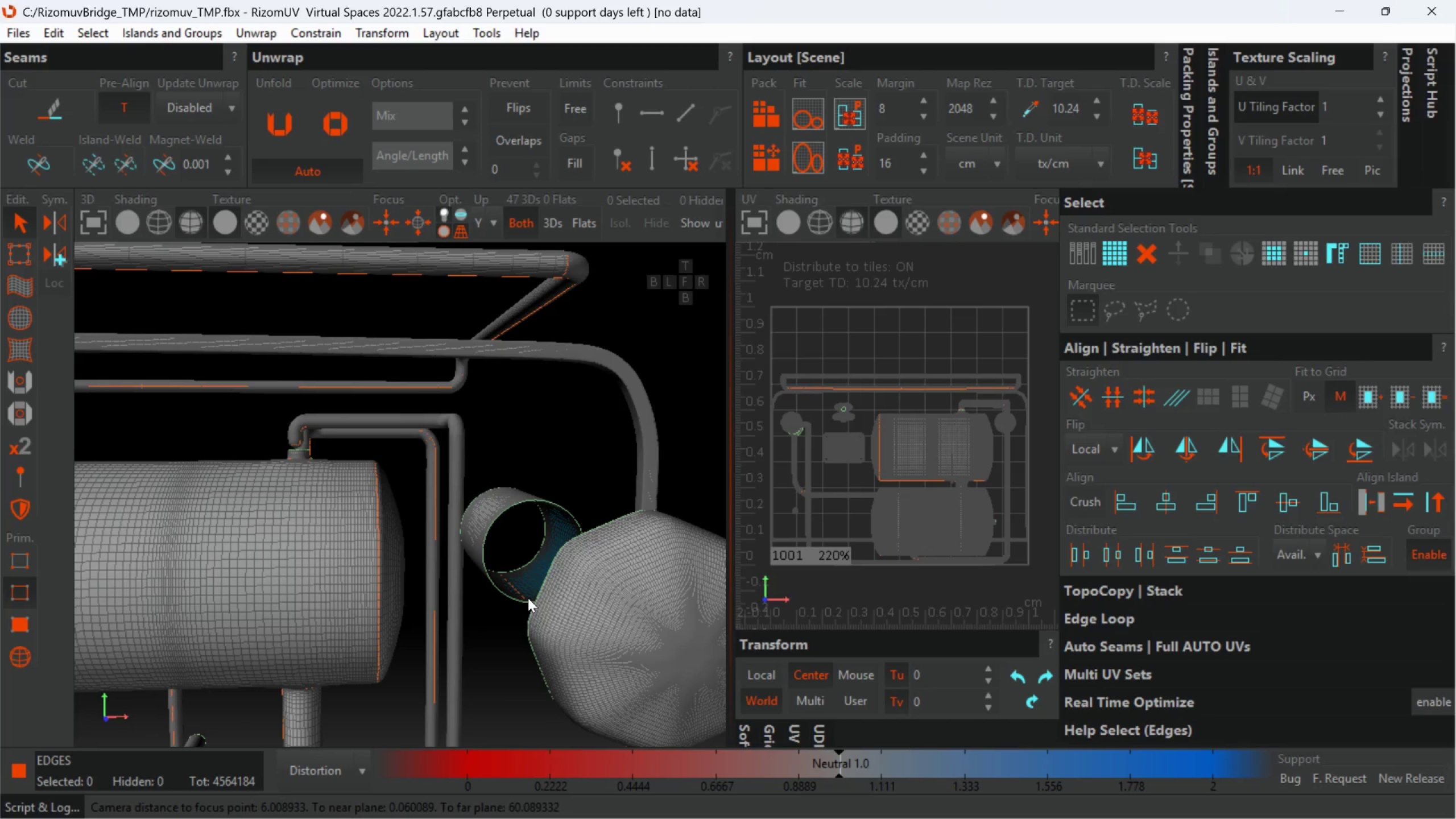 
hold_key(key=AltLeft, duration=0.59)
 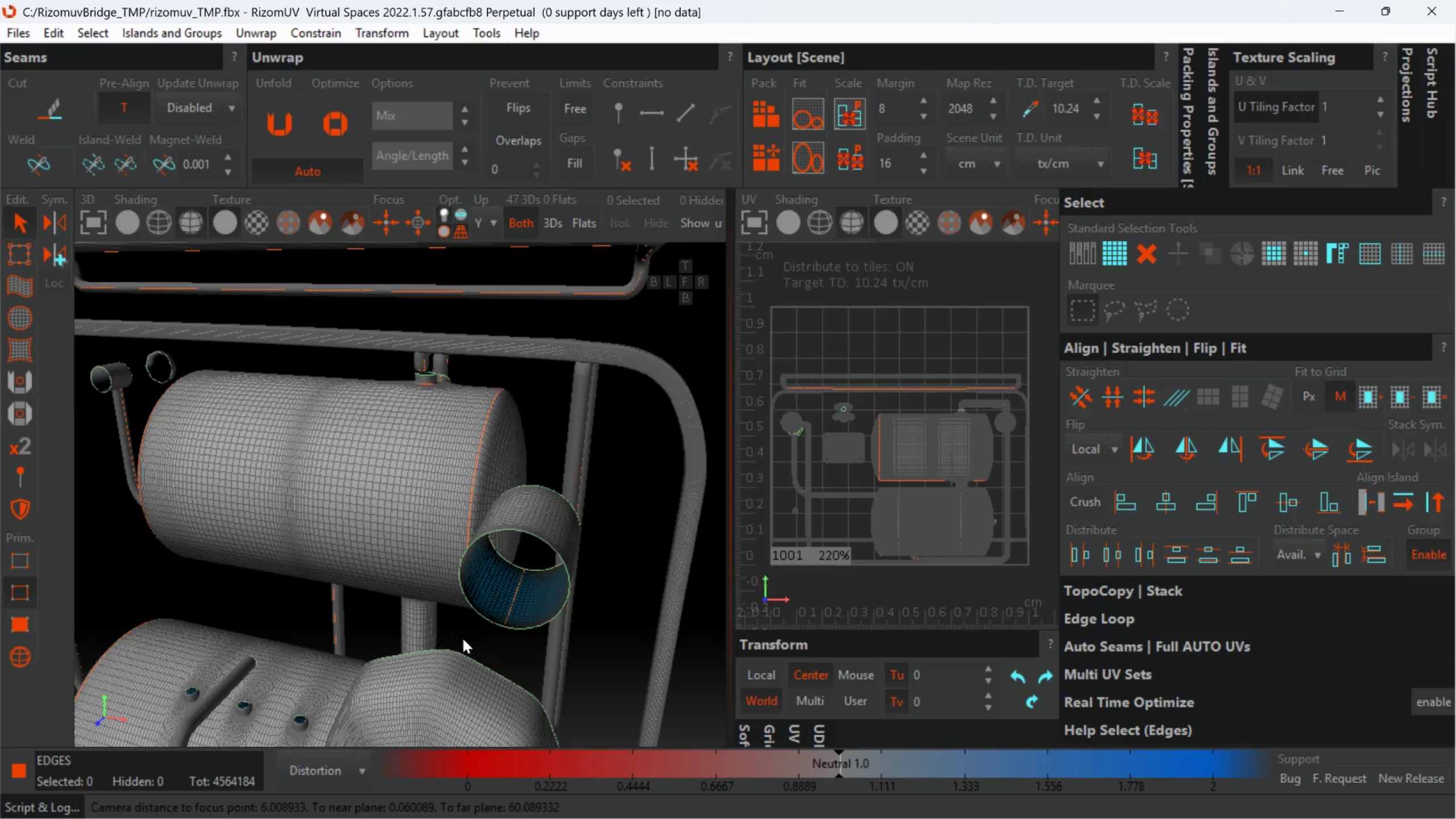 
scroll: coordinate [523, 594], scroll_direction: down, amount: 12.0
 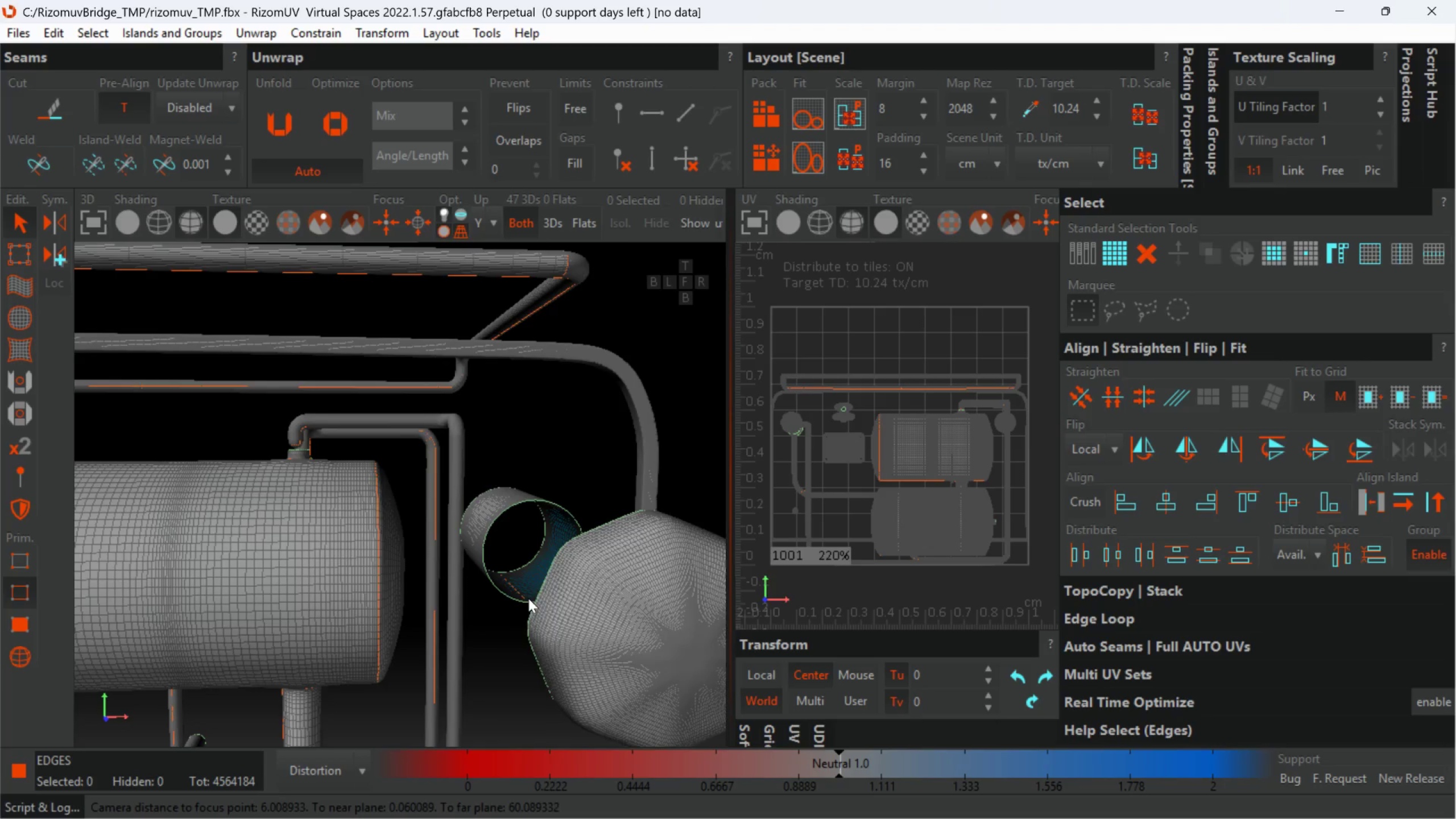 
key(Alt+AltLeft)
 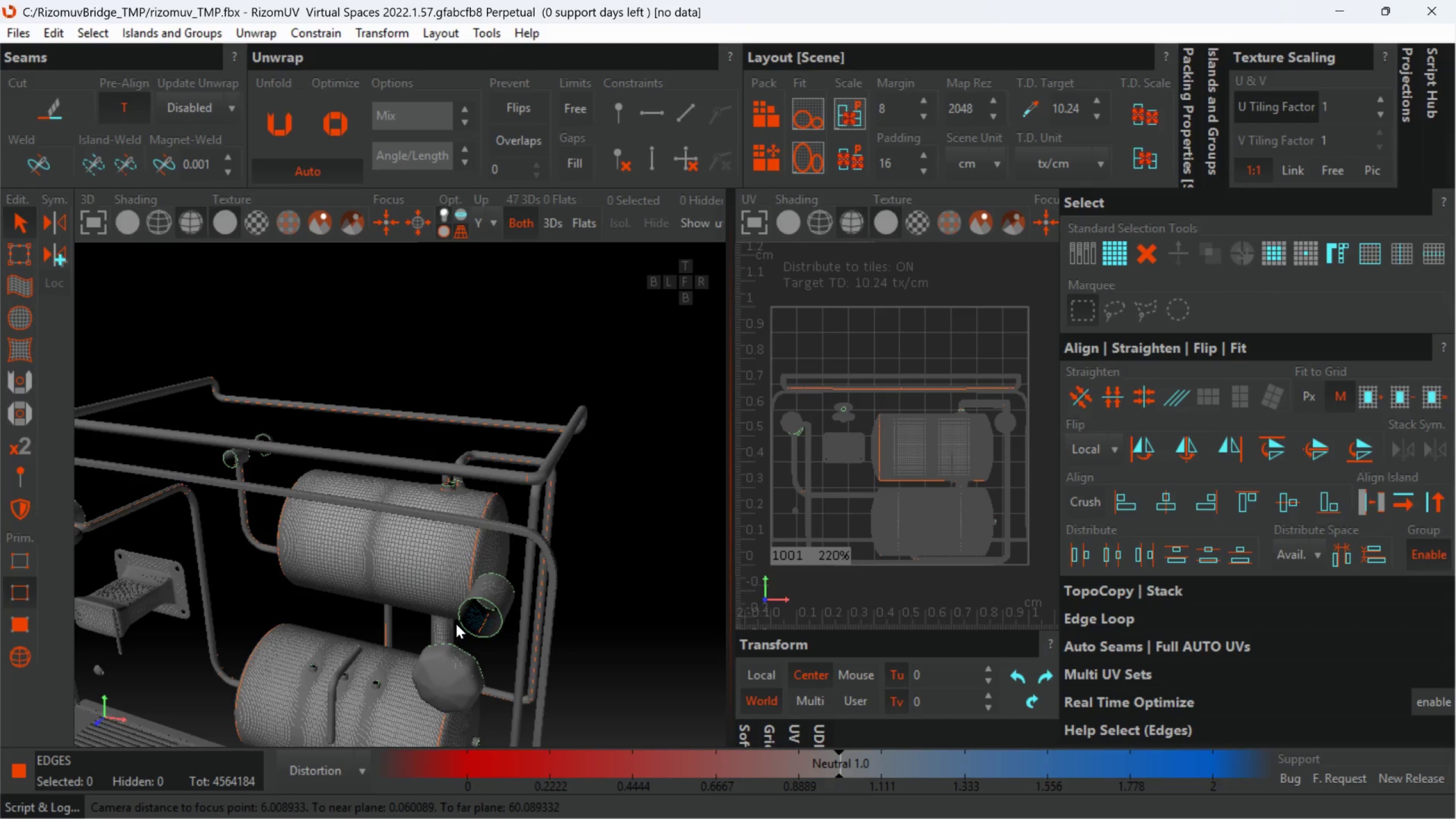 
scroll: coordinate [463, 639], scroll_direction: down, amount: 3.0
 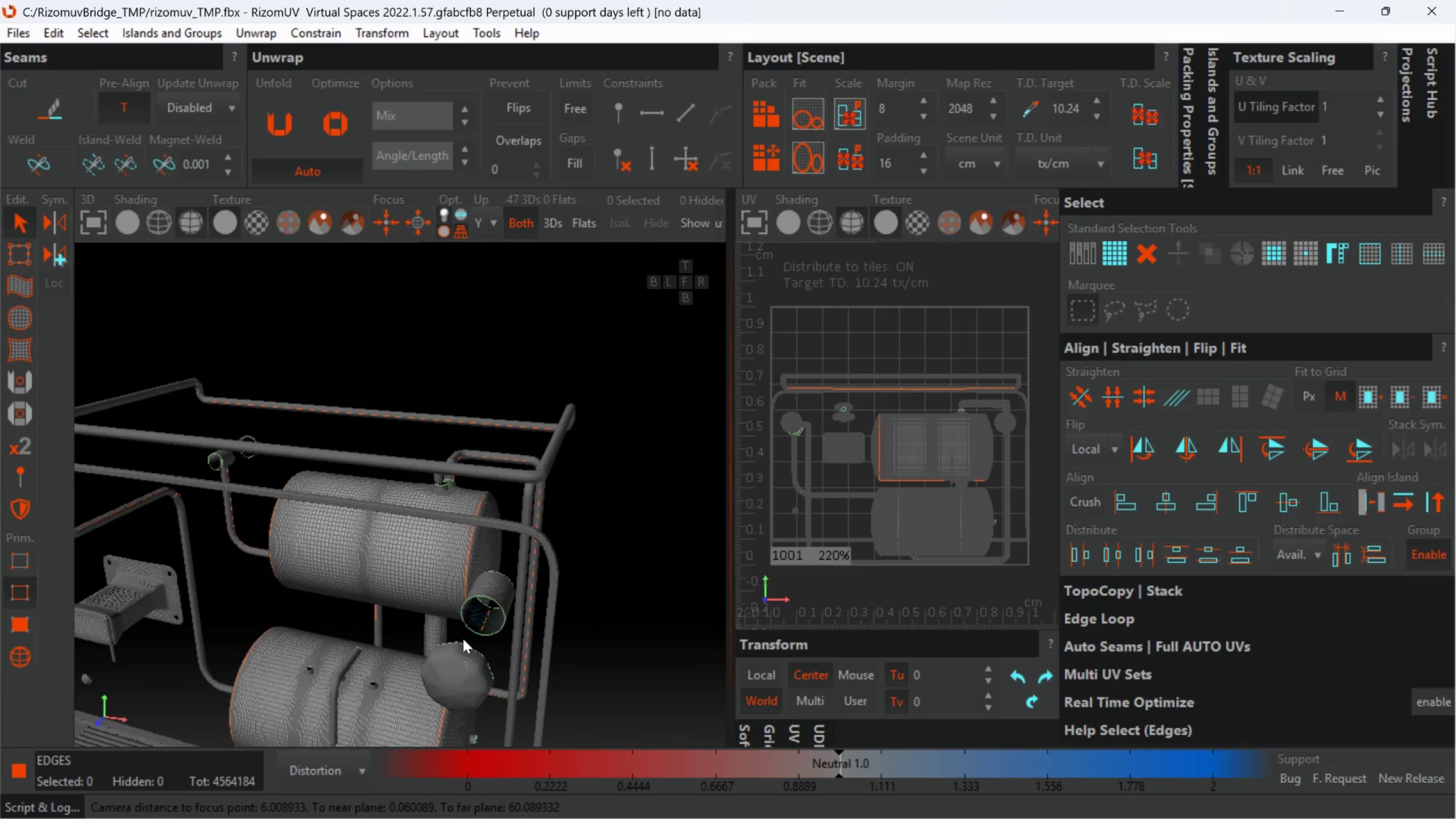 
wait(19.24)
 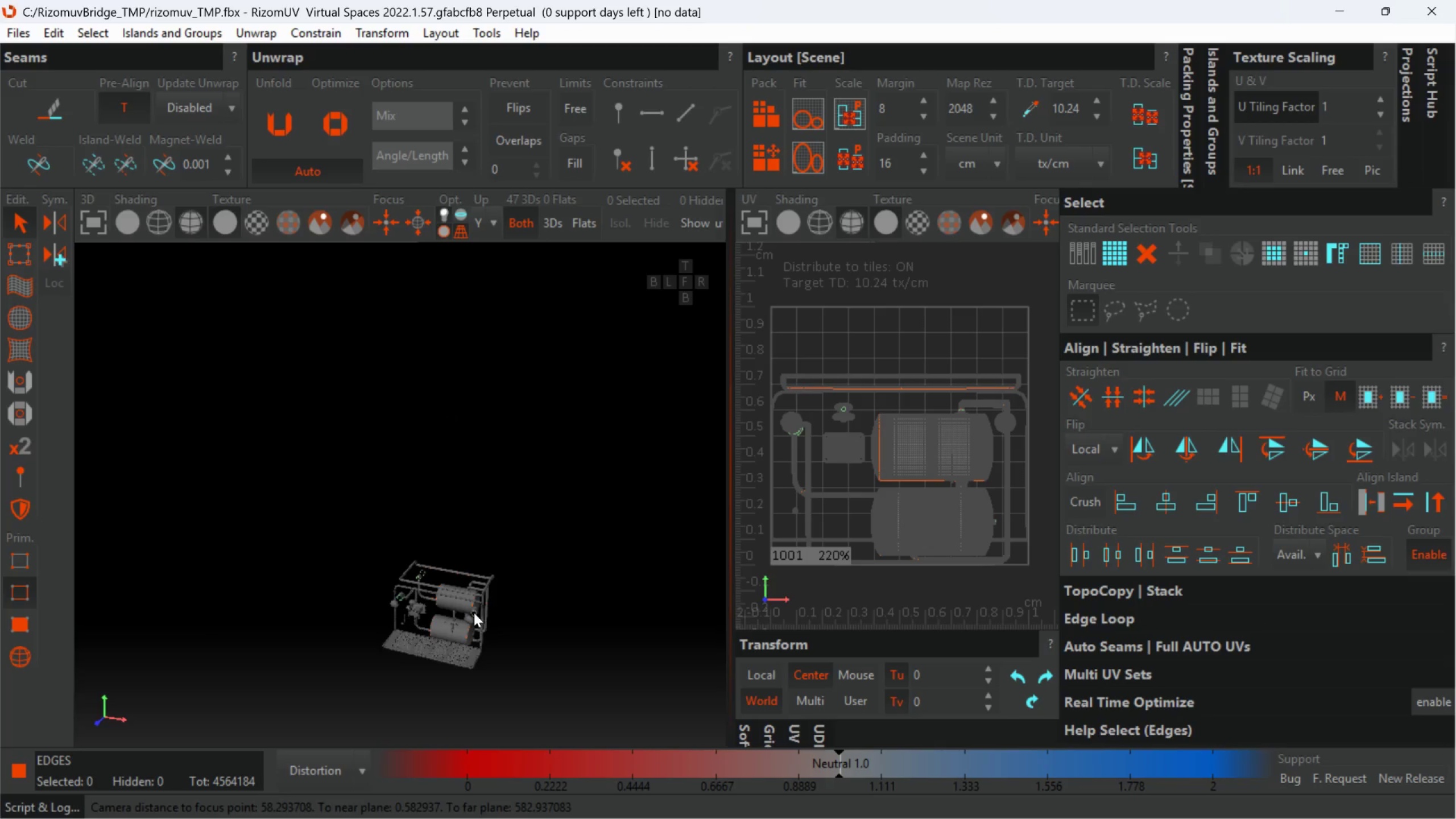 
key(Alt+AltLeft)
 